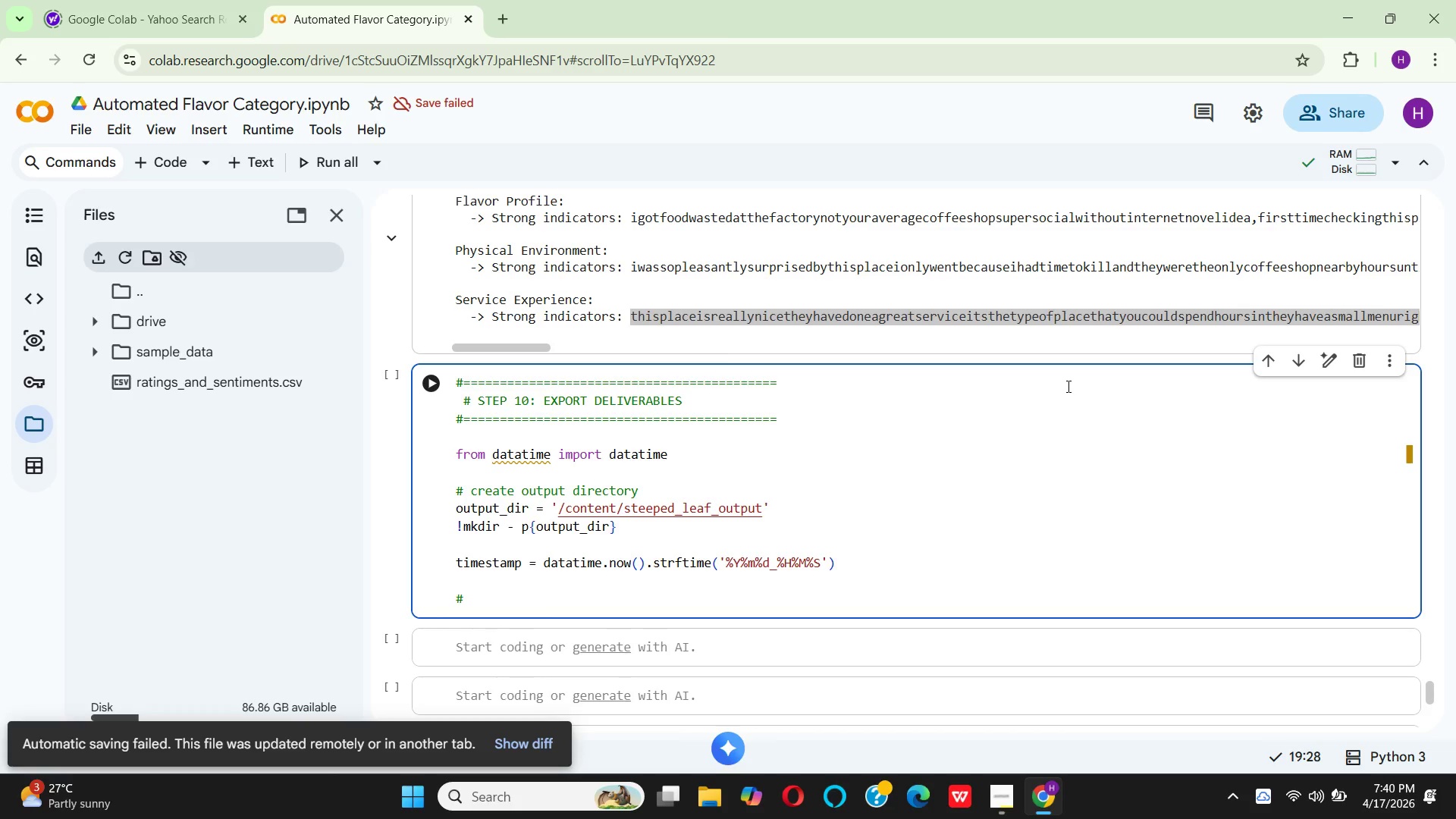 
key(1)
 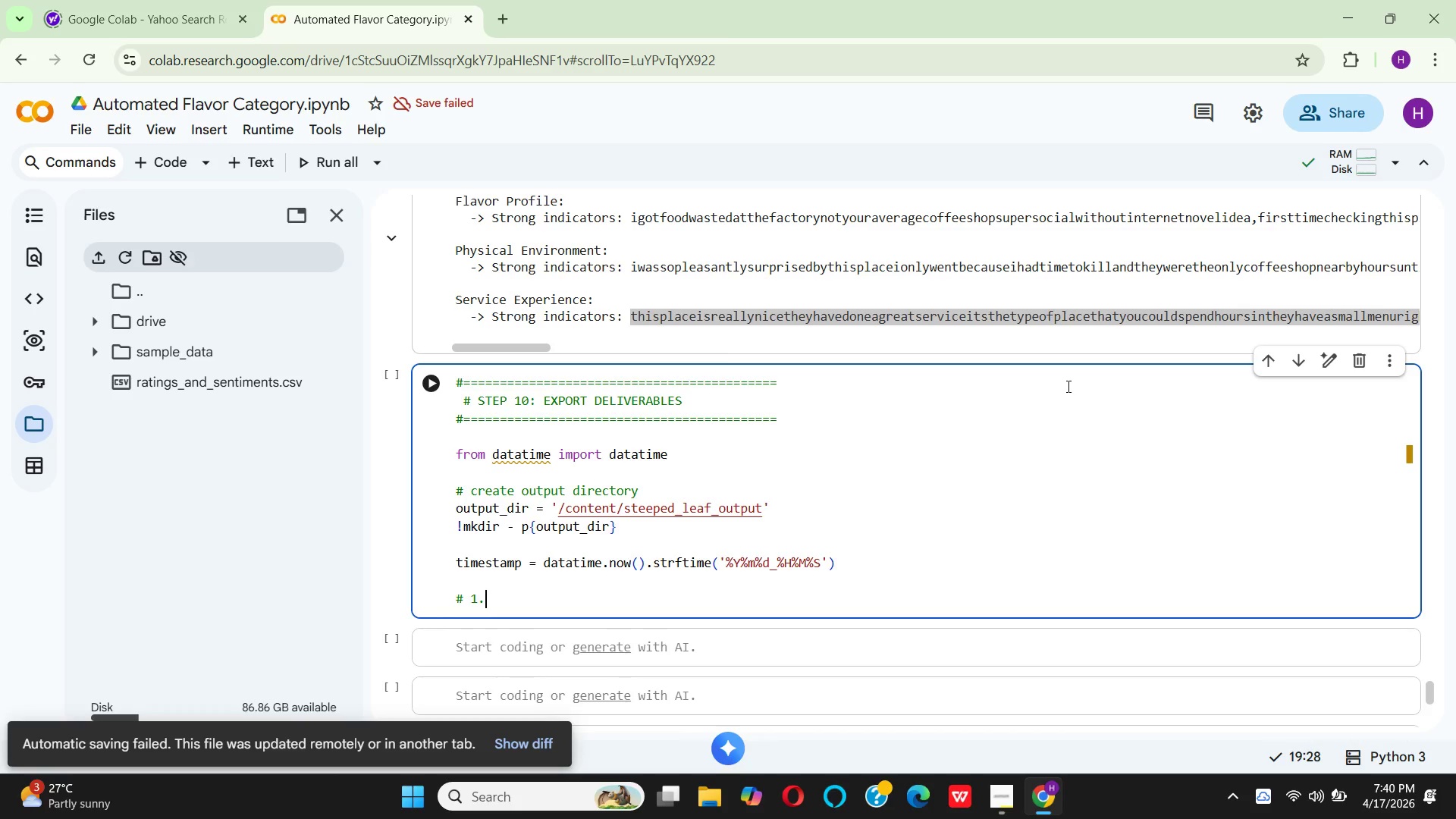 
key(Period)
 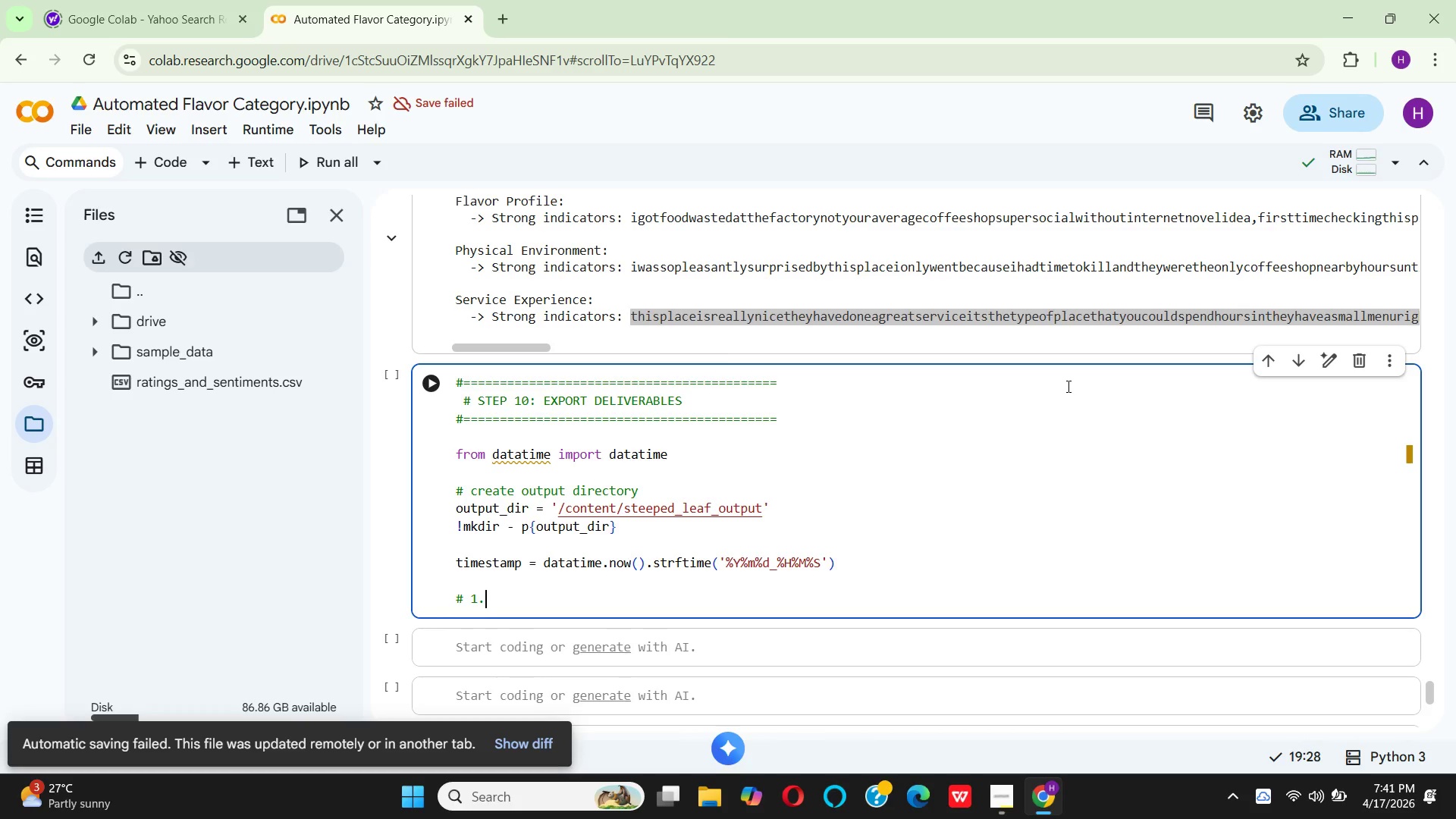 
wait(79.05)
 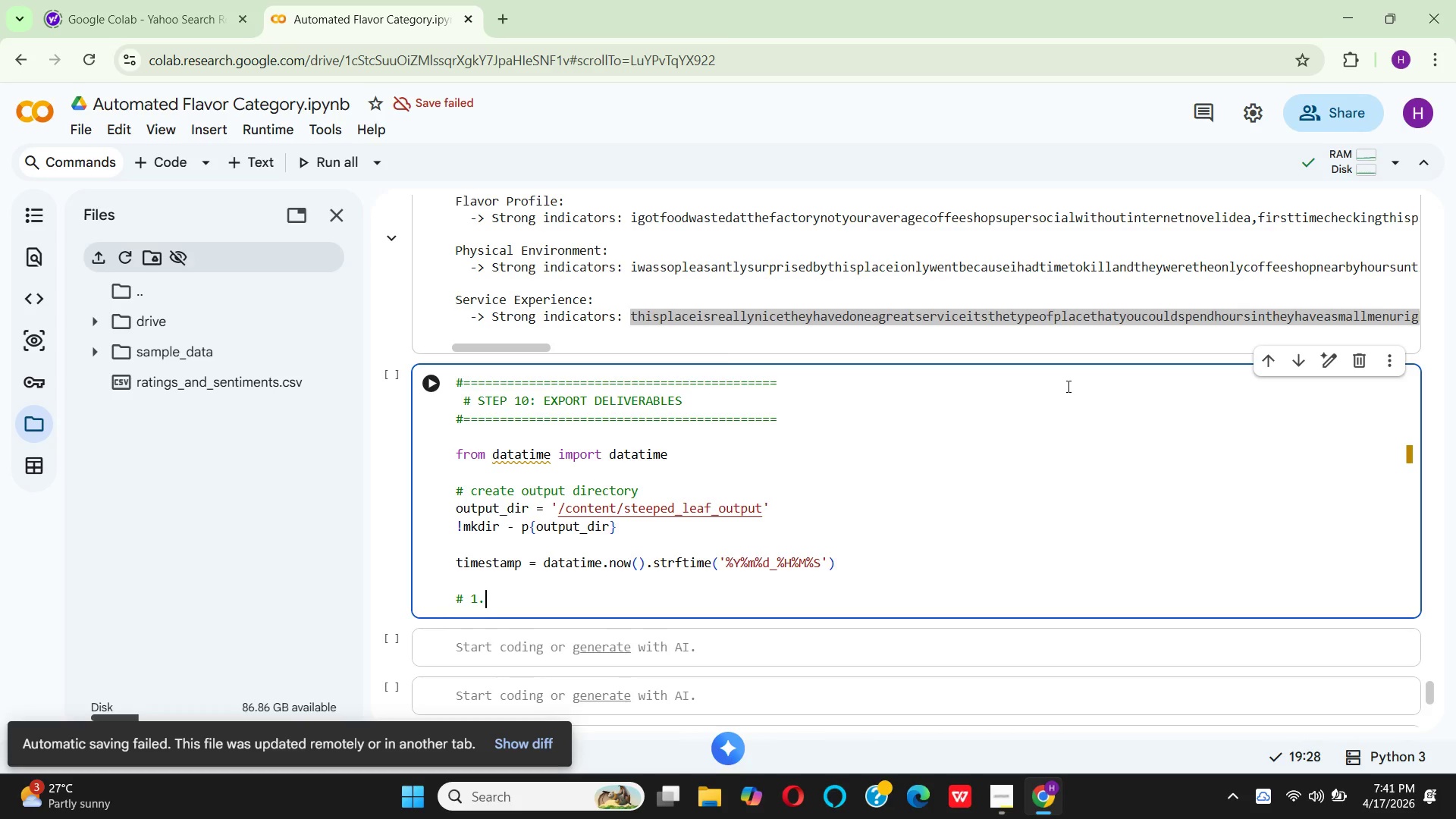 
type(Export tagged dataset)
 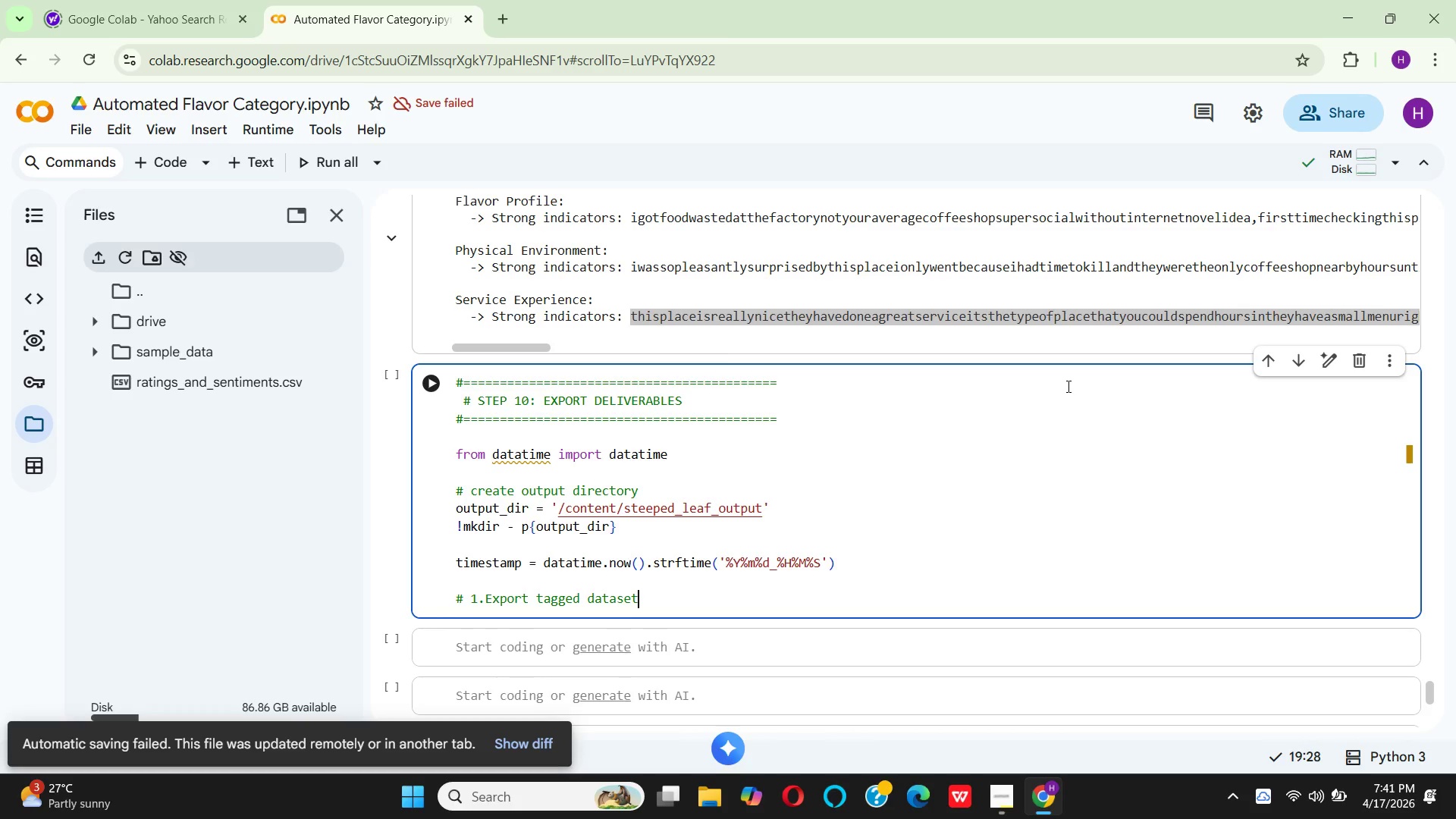 
key(Enter)
 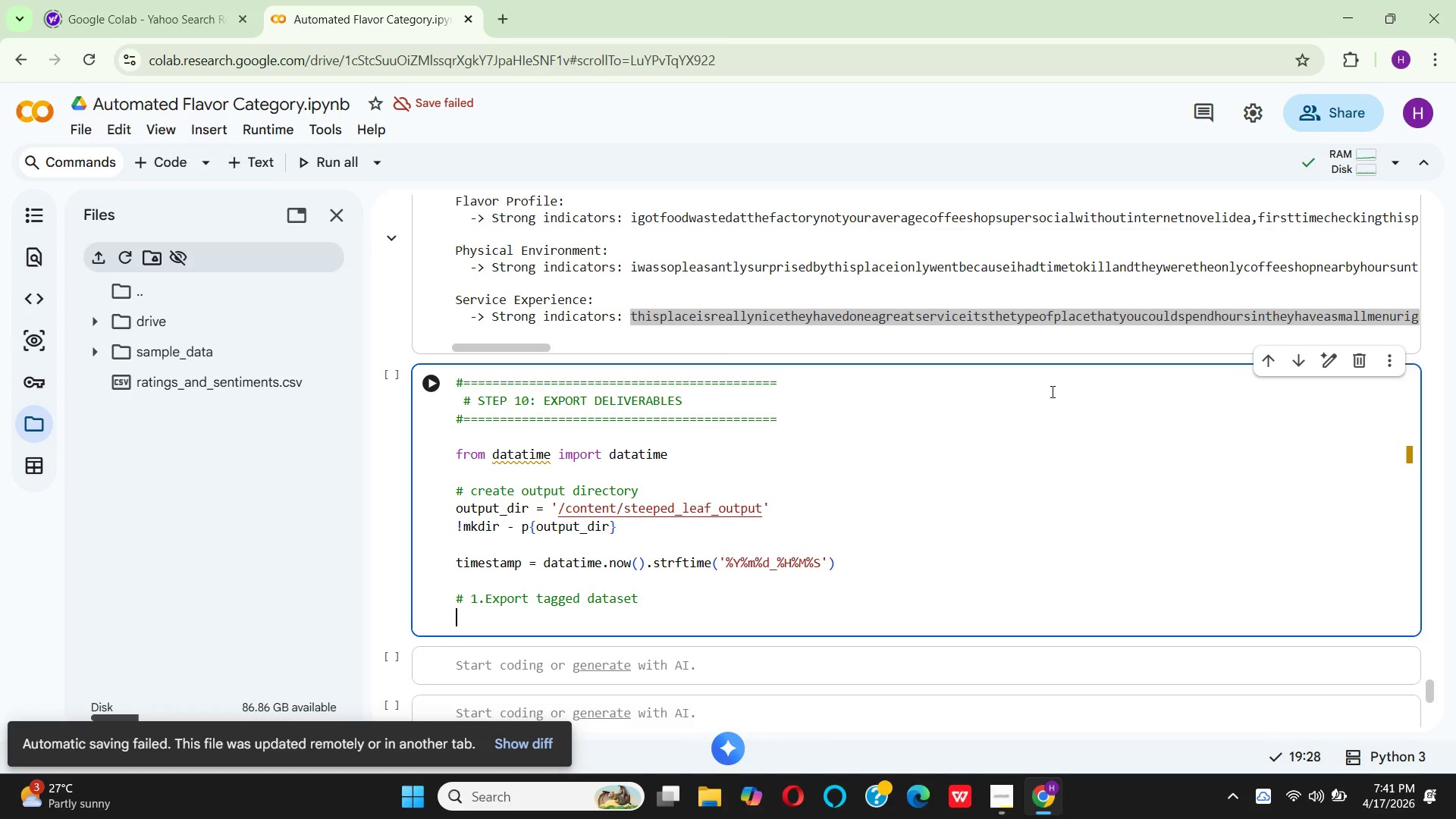 
wait(6.81)
 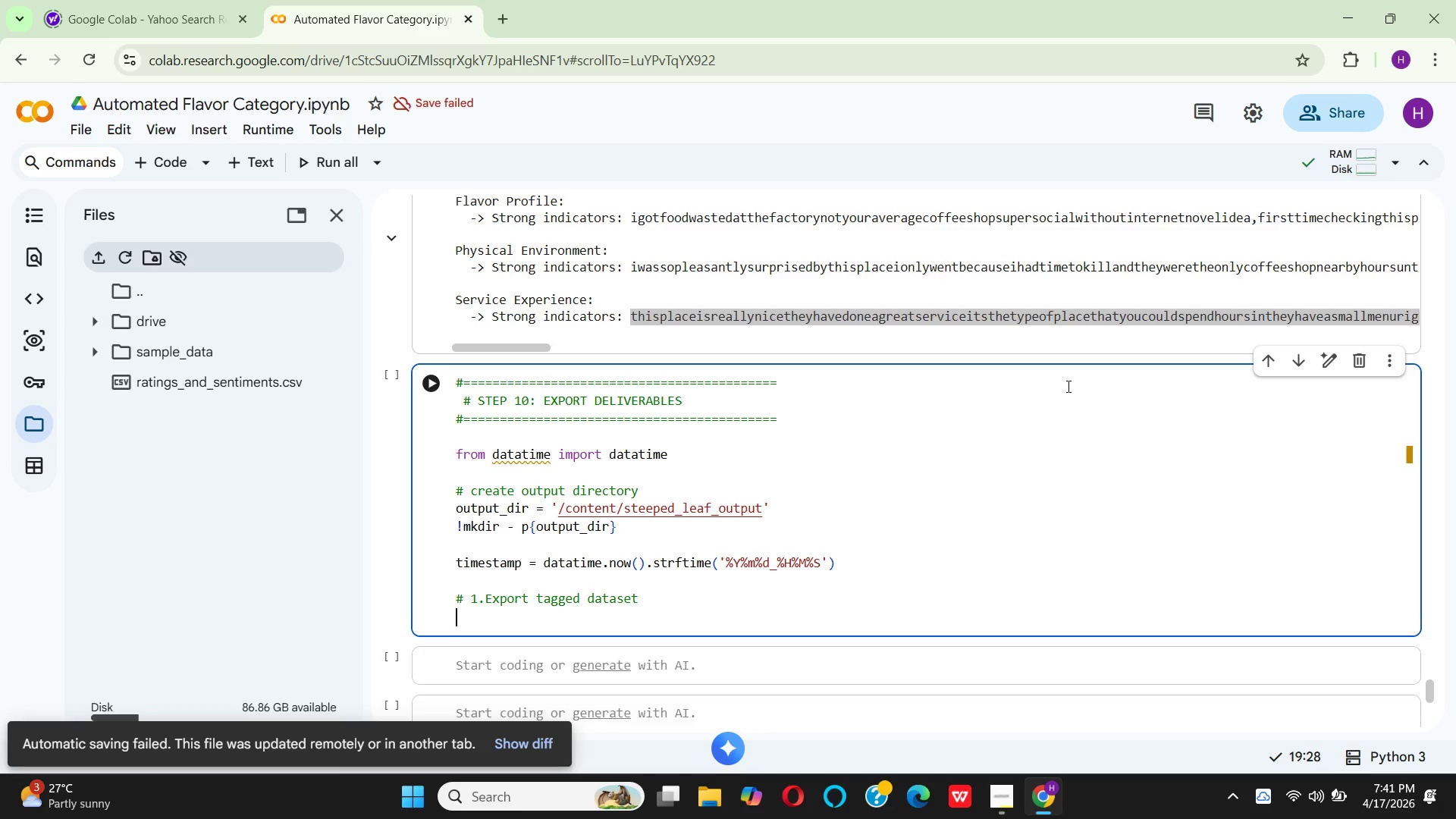 
type(tagged_revi)
 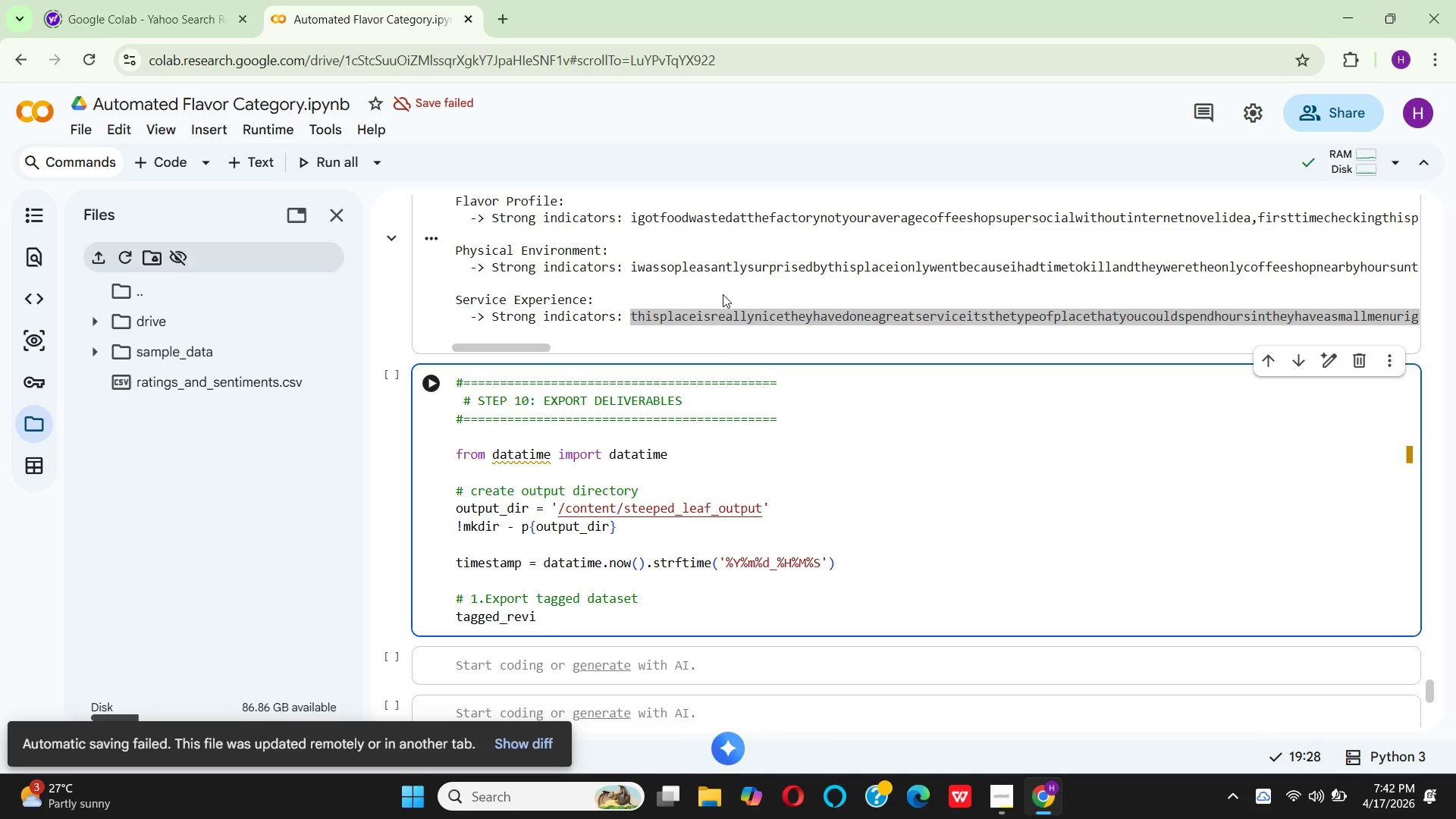 
type(ews = df[[)
 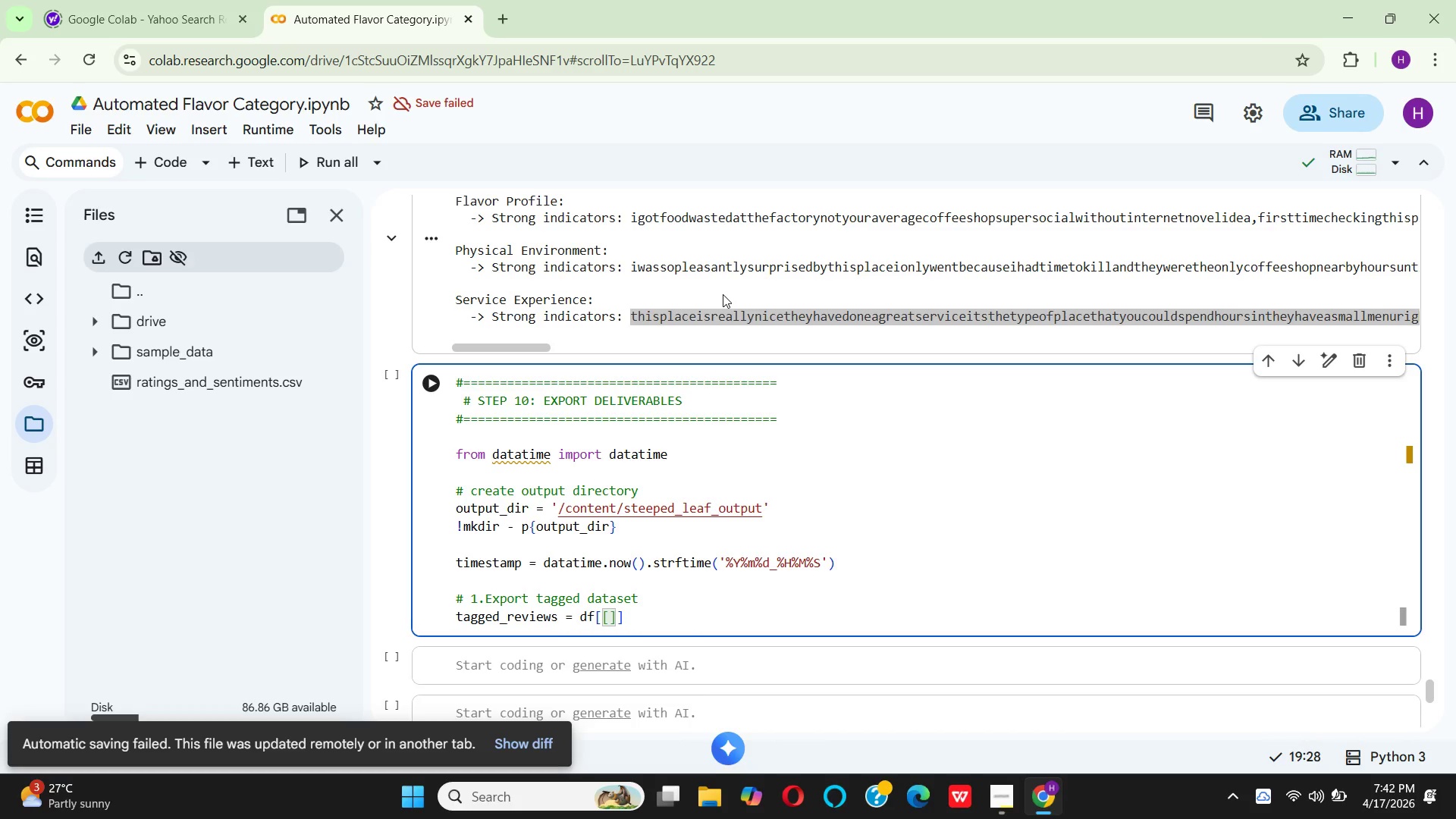 
type('co)
 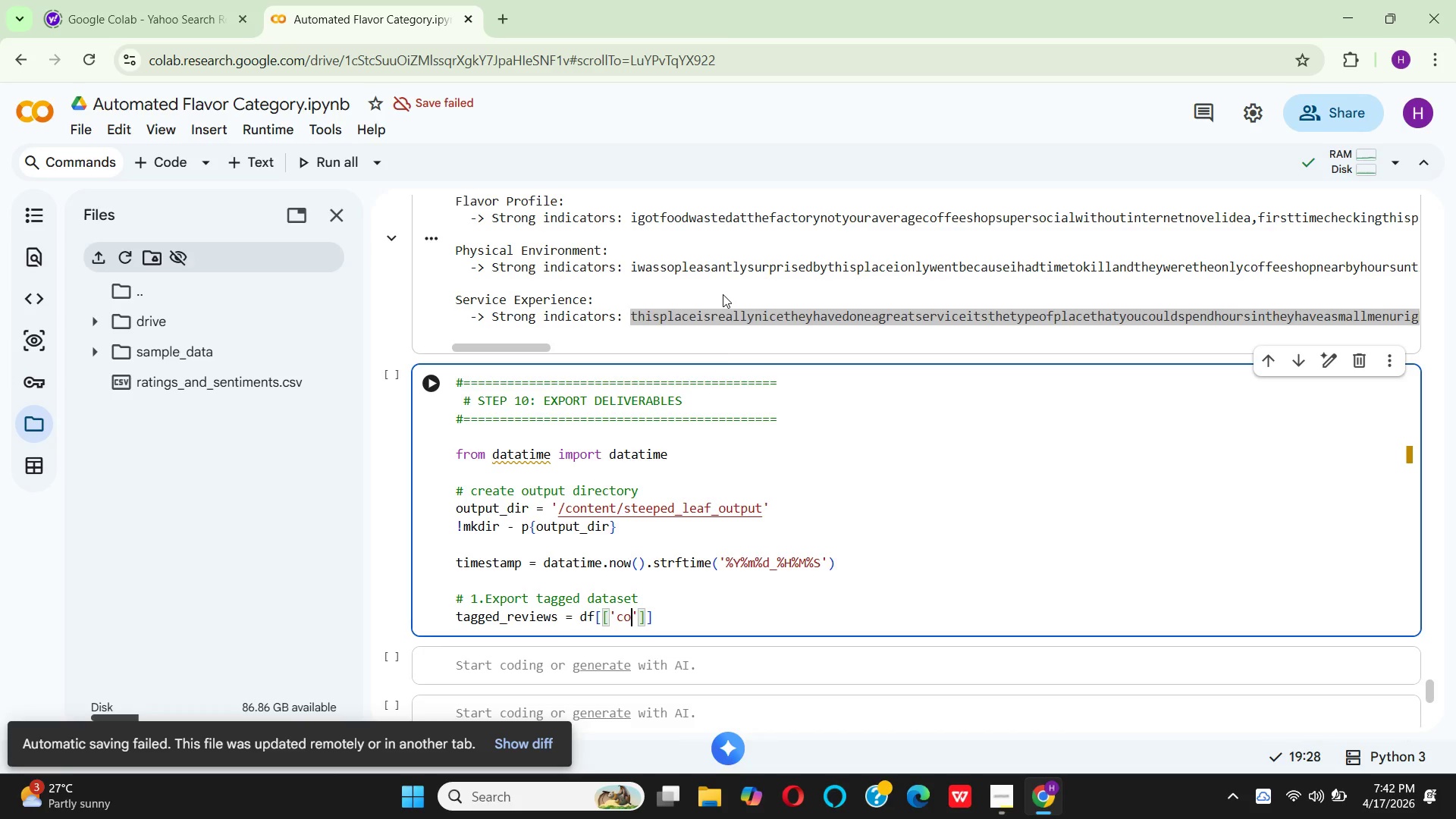 
type(ffee_shop_name)
 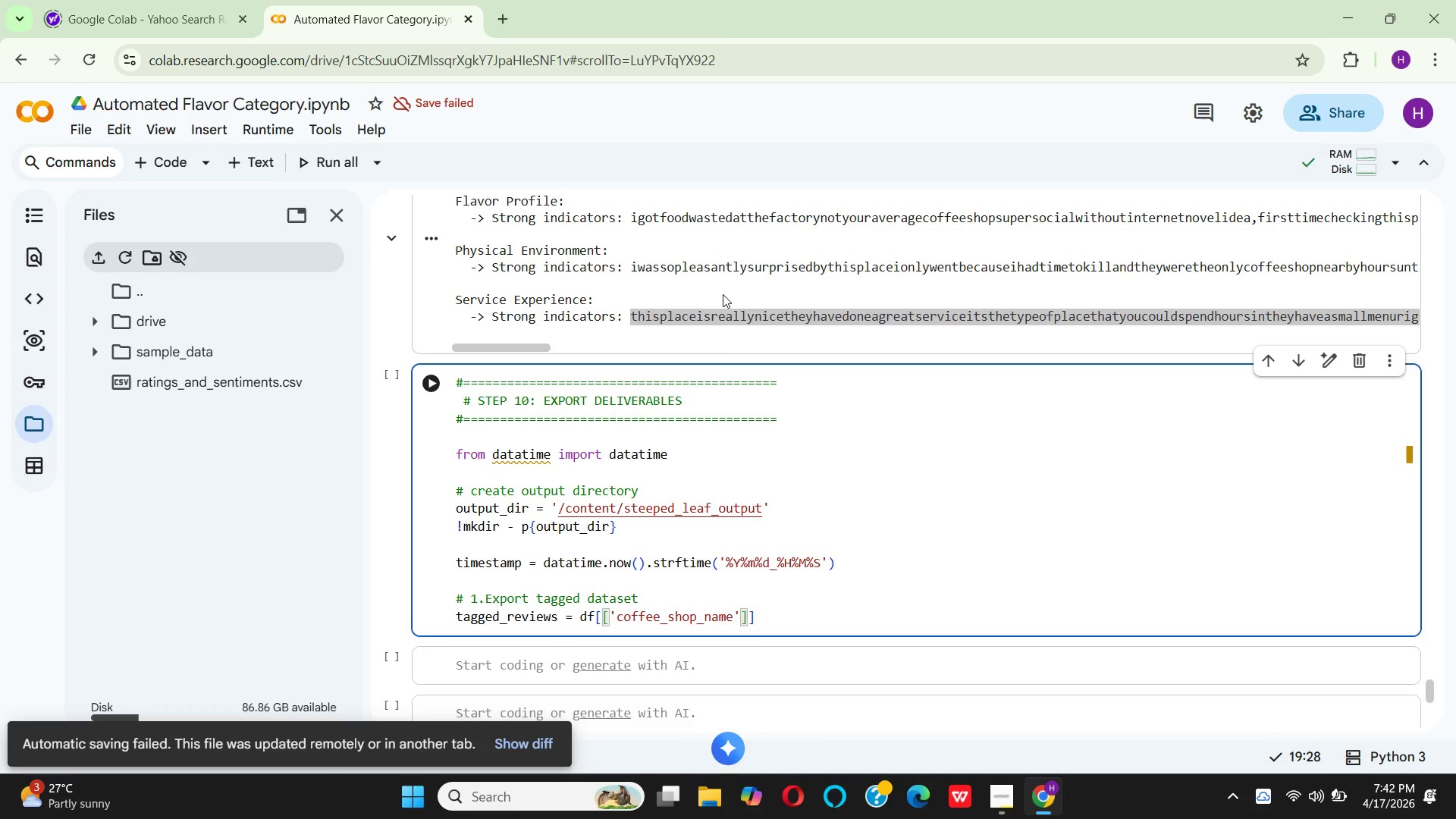 
key(ArrowRight)
 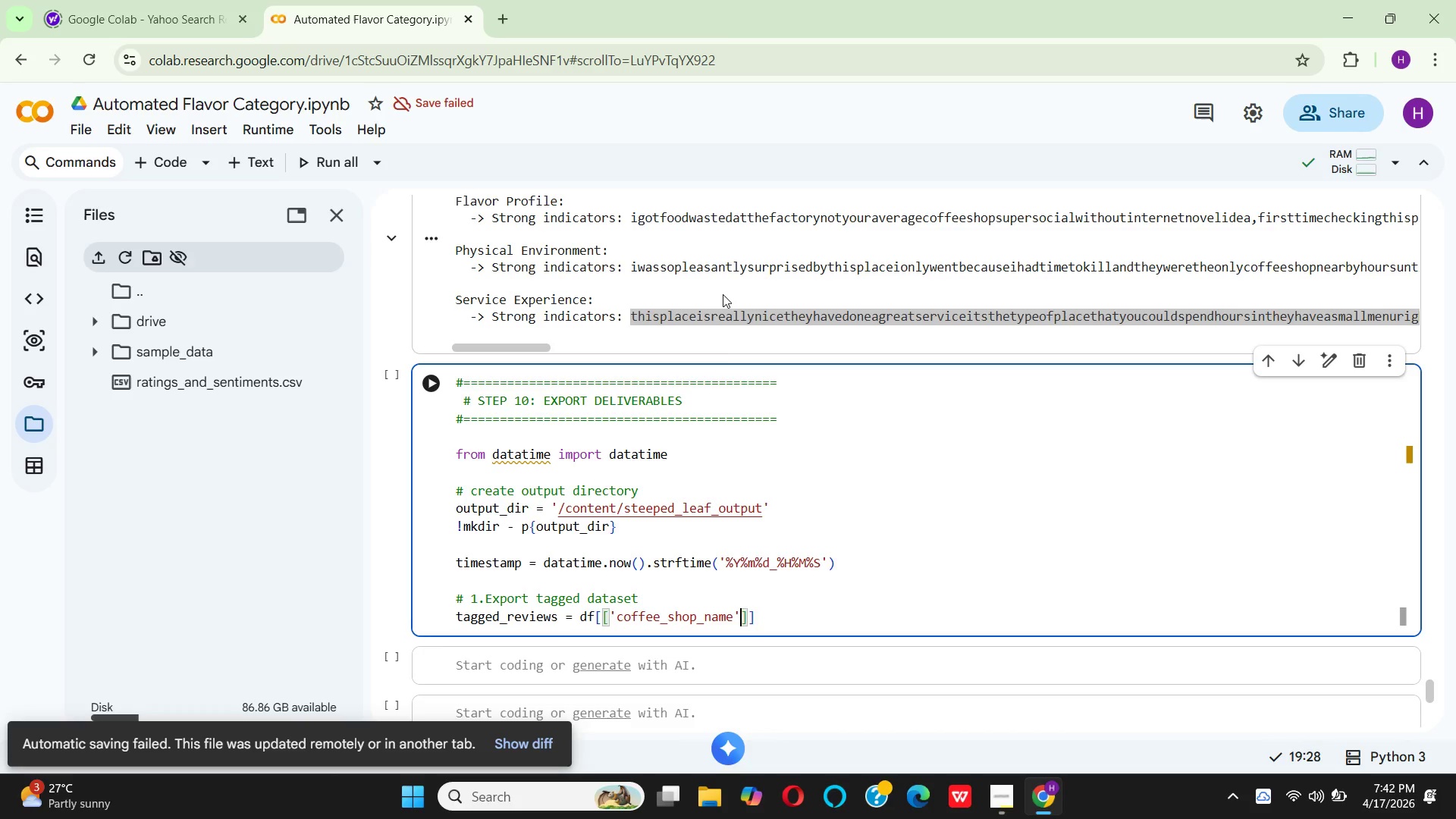 
type(,'review)
 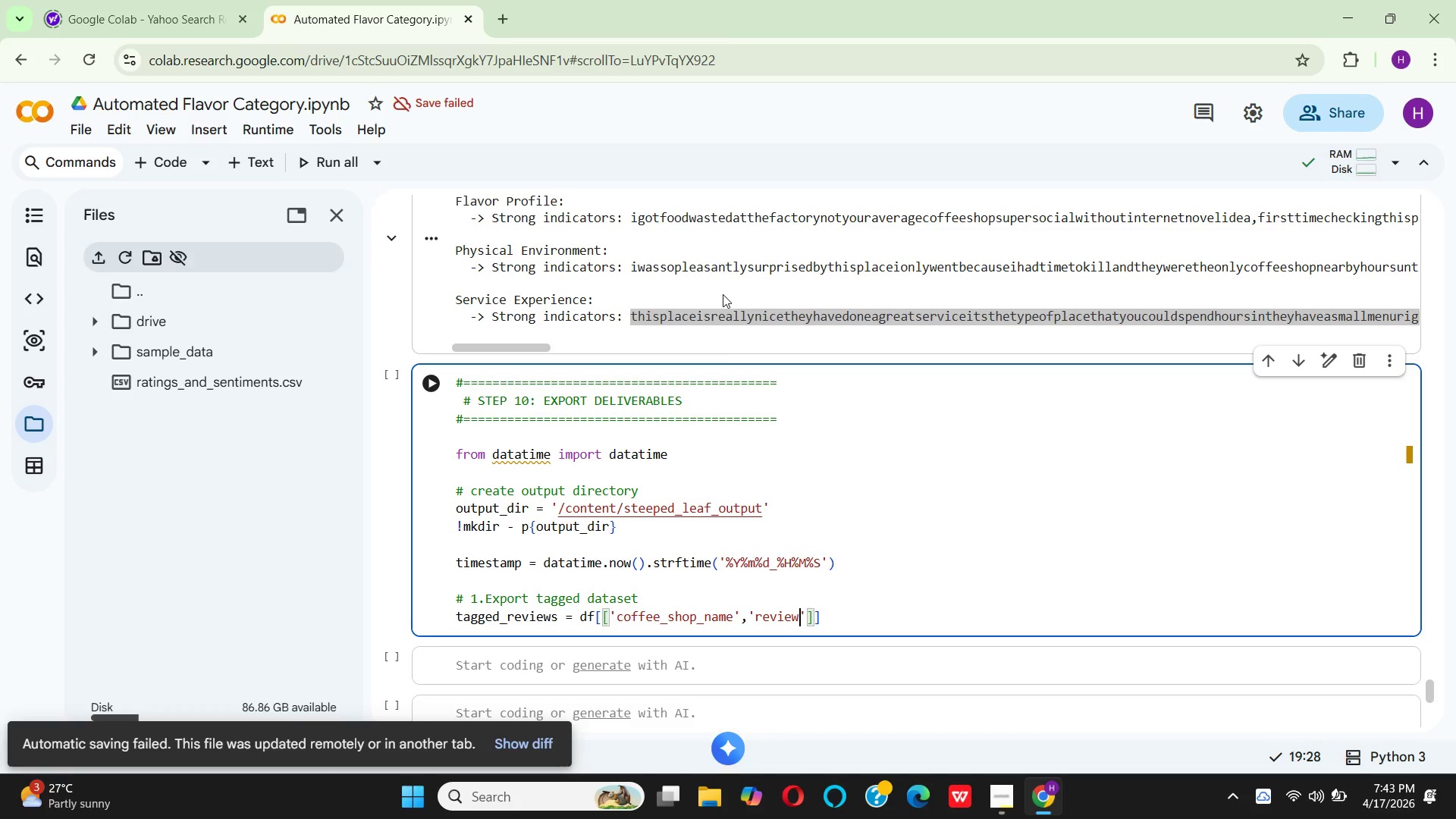 
wait(25.59)
 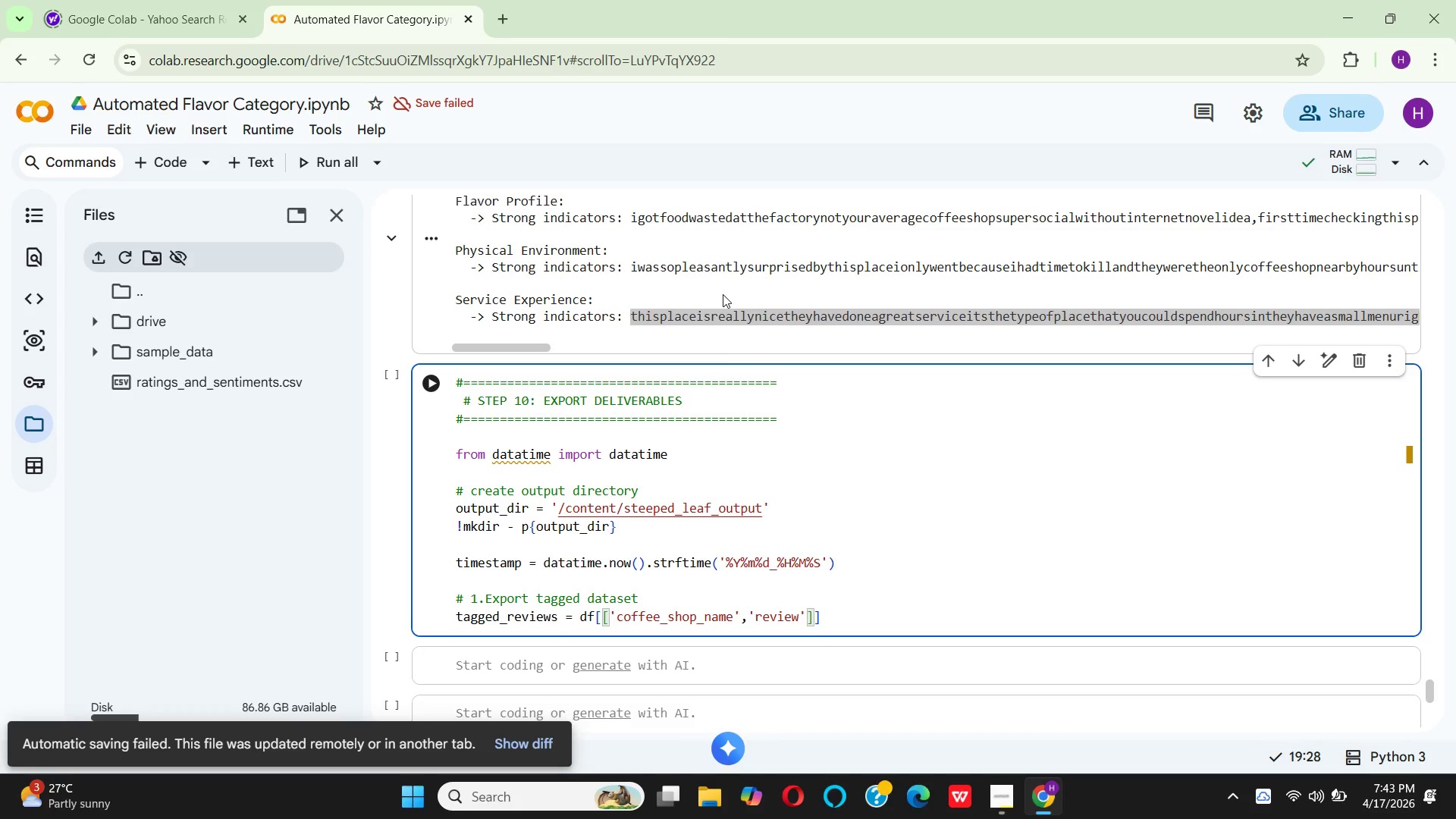 
type(_texs)
 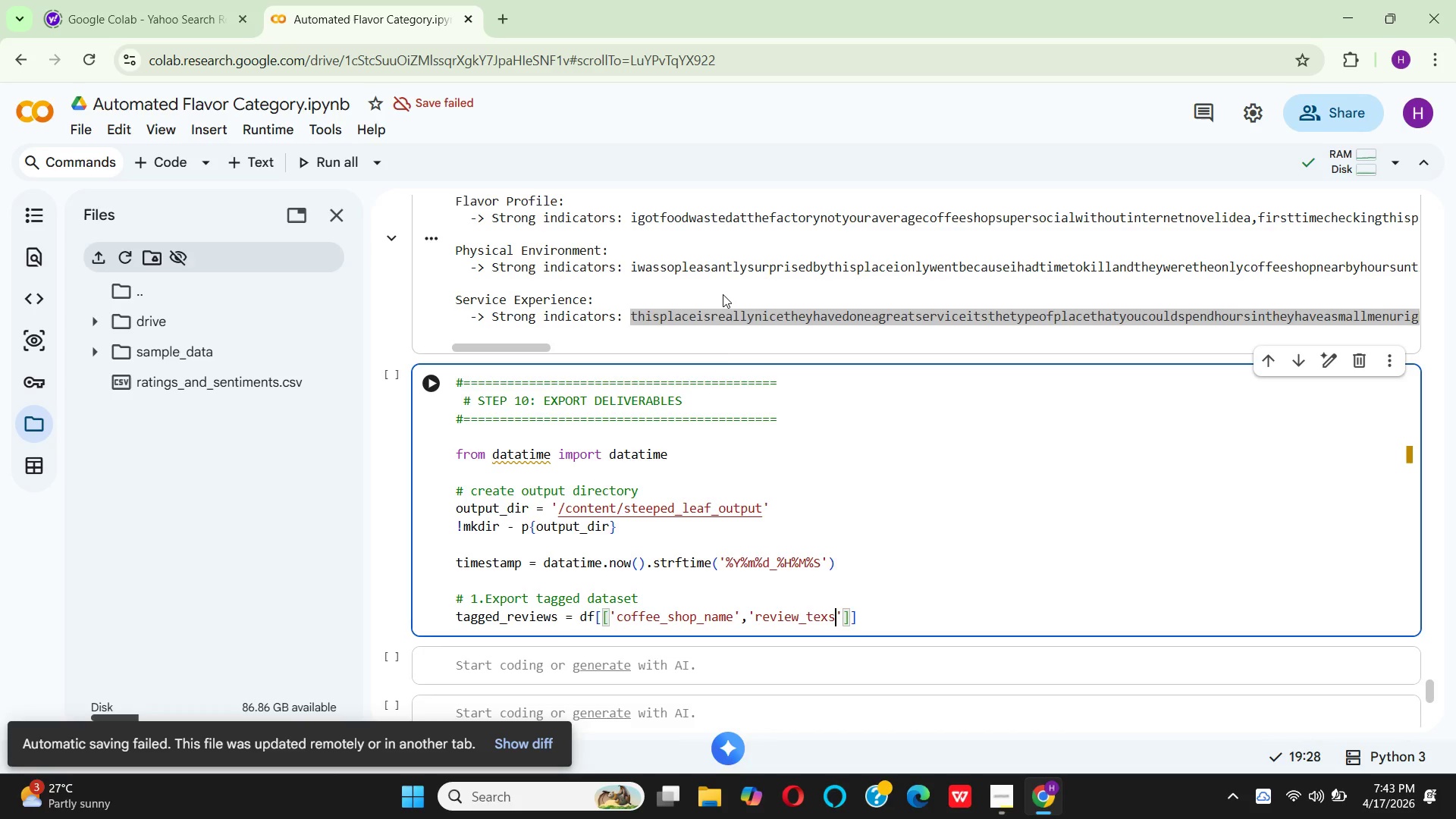 
key(Backspace)
 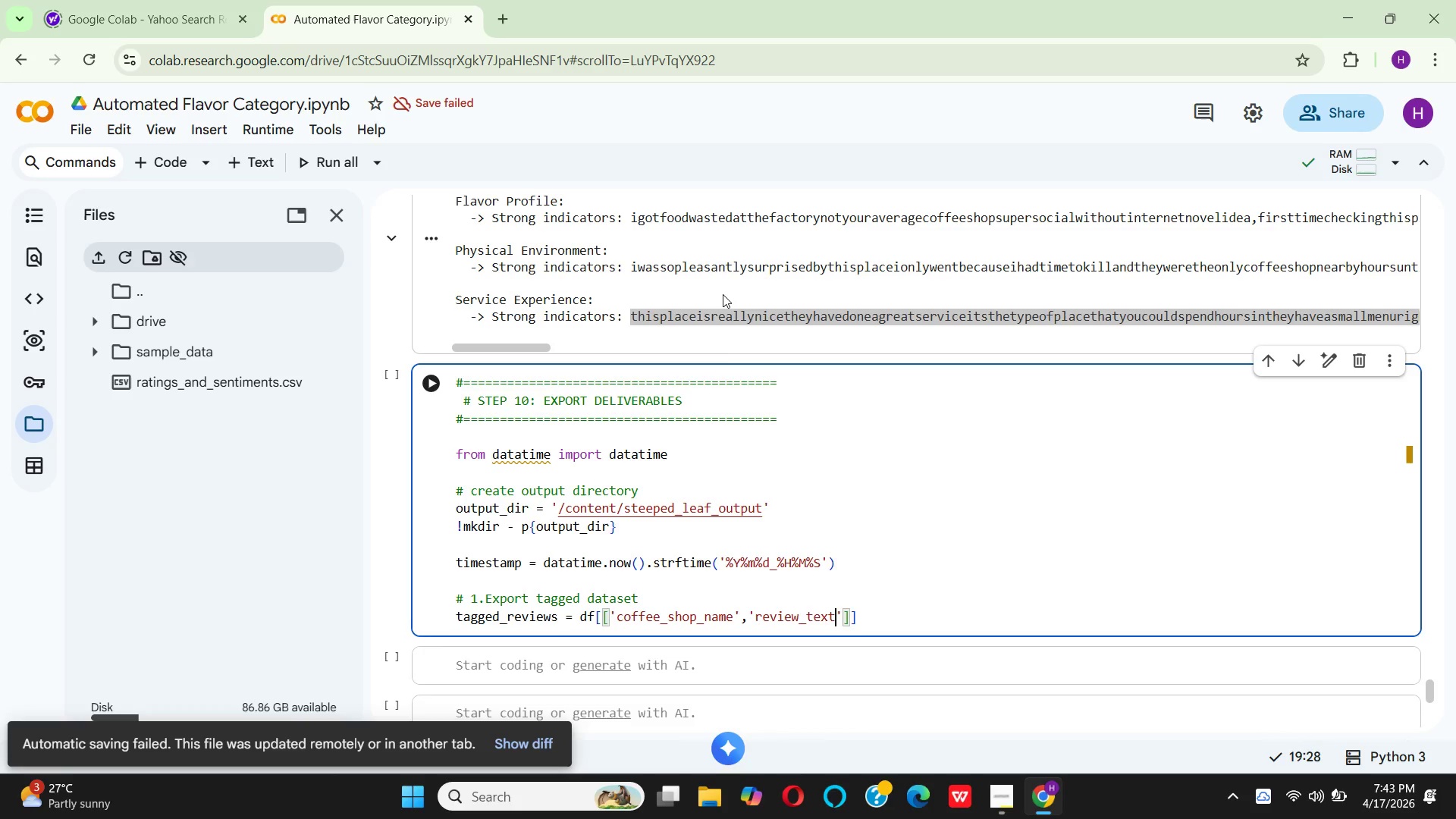 
key(T)
 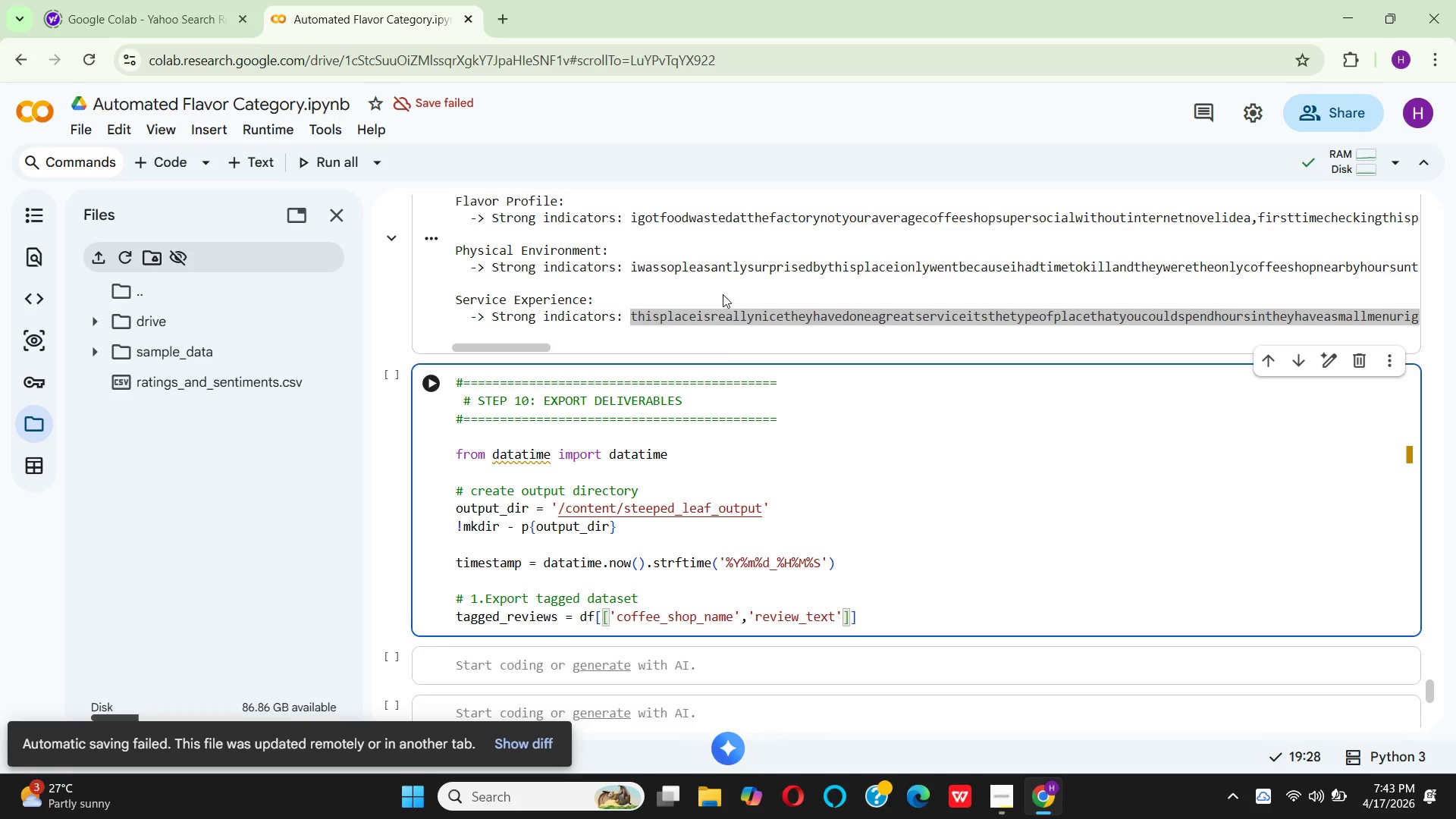 
key(ArrowRight)
 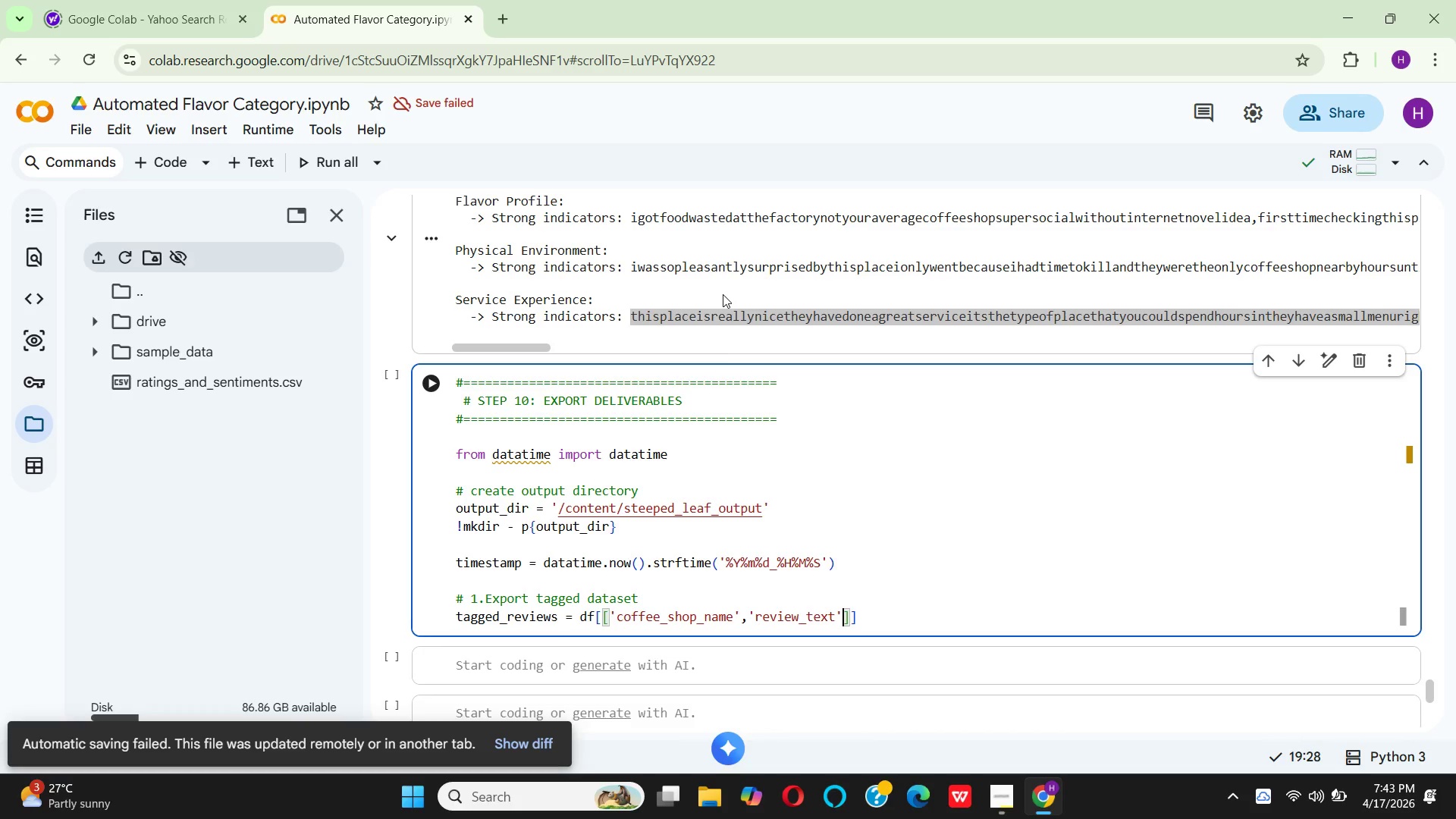 
type(, 'rating)
 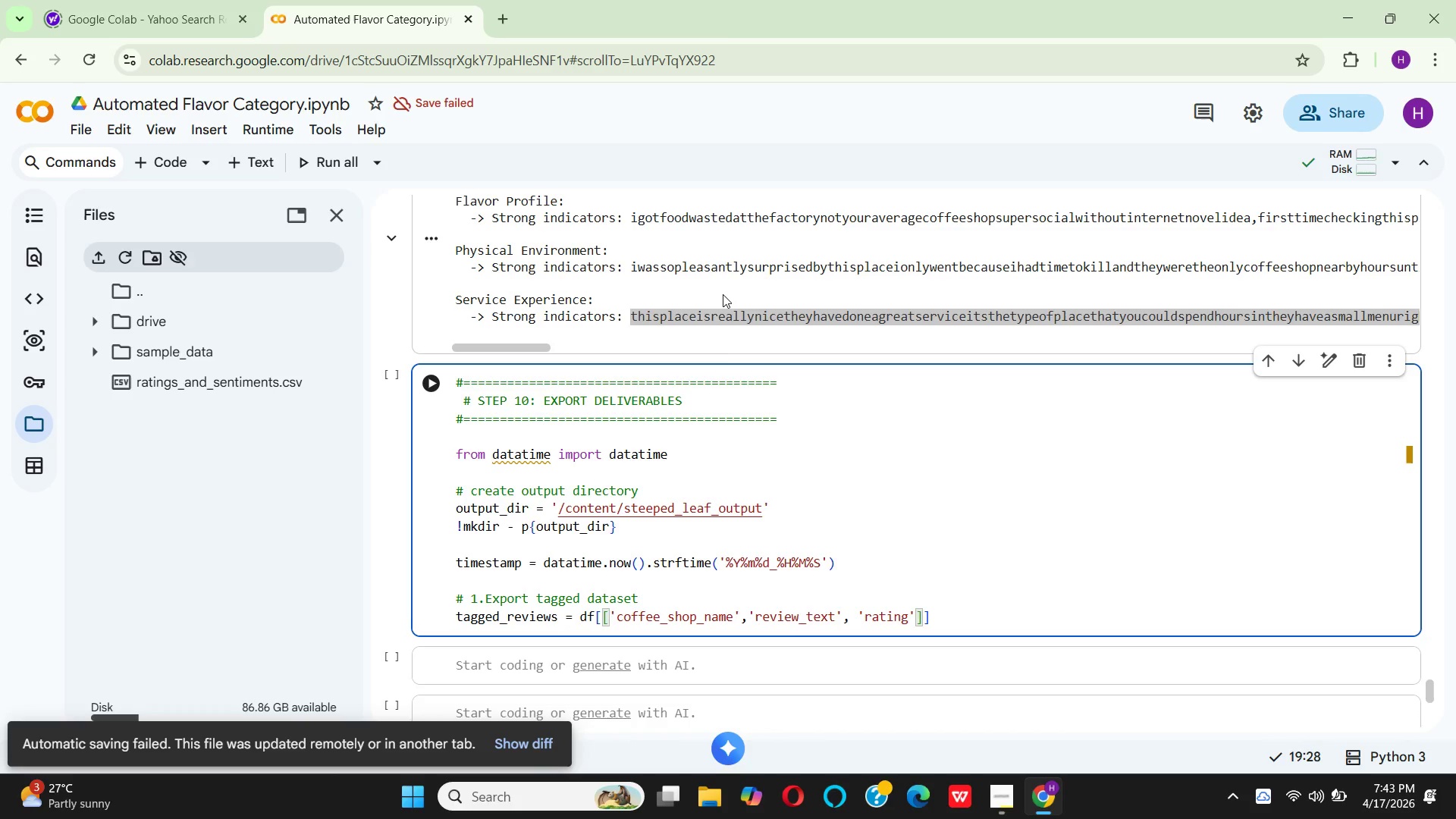 
key(ArrowRight)
 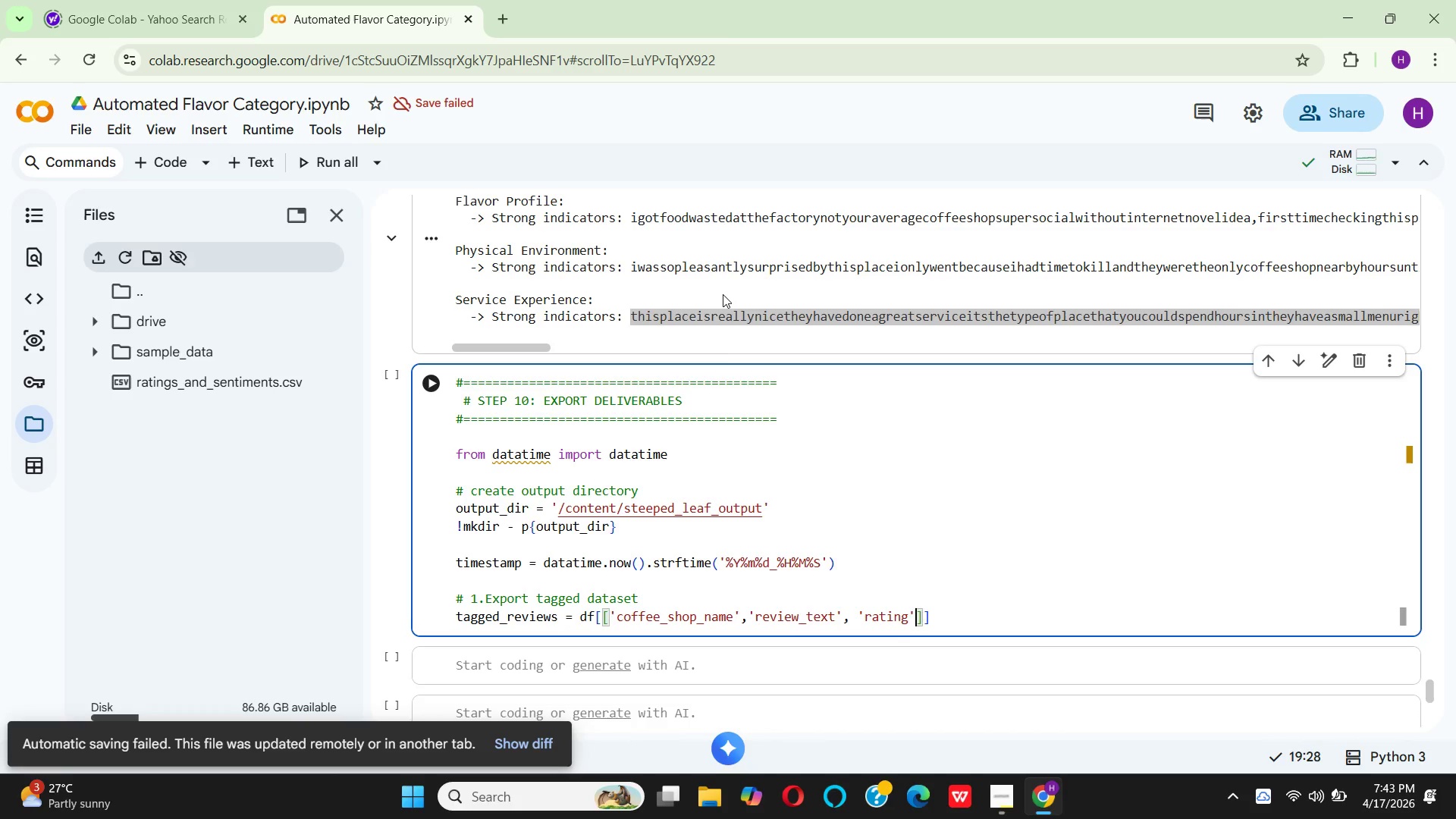 
type(,'num_ratim)
key(Backspace)
type(ng)
 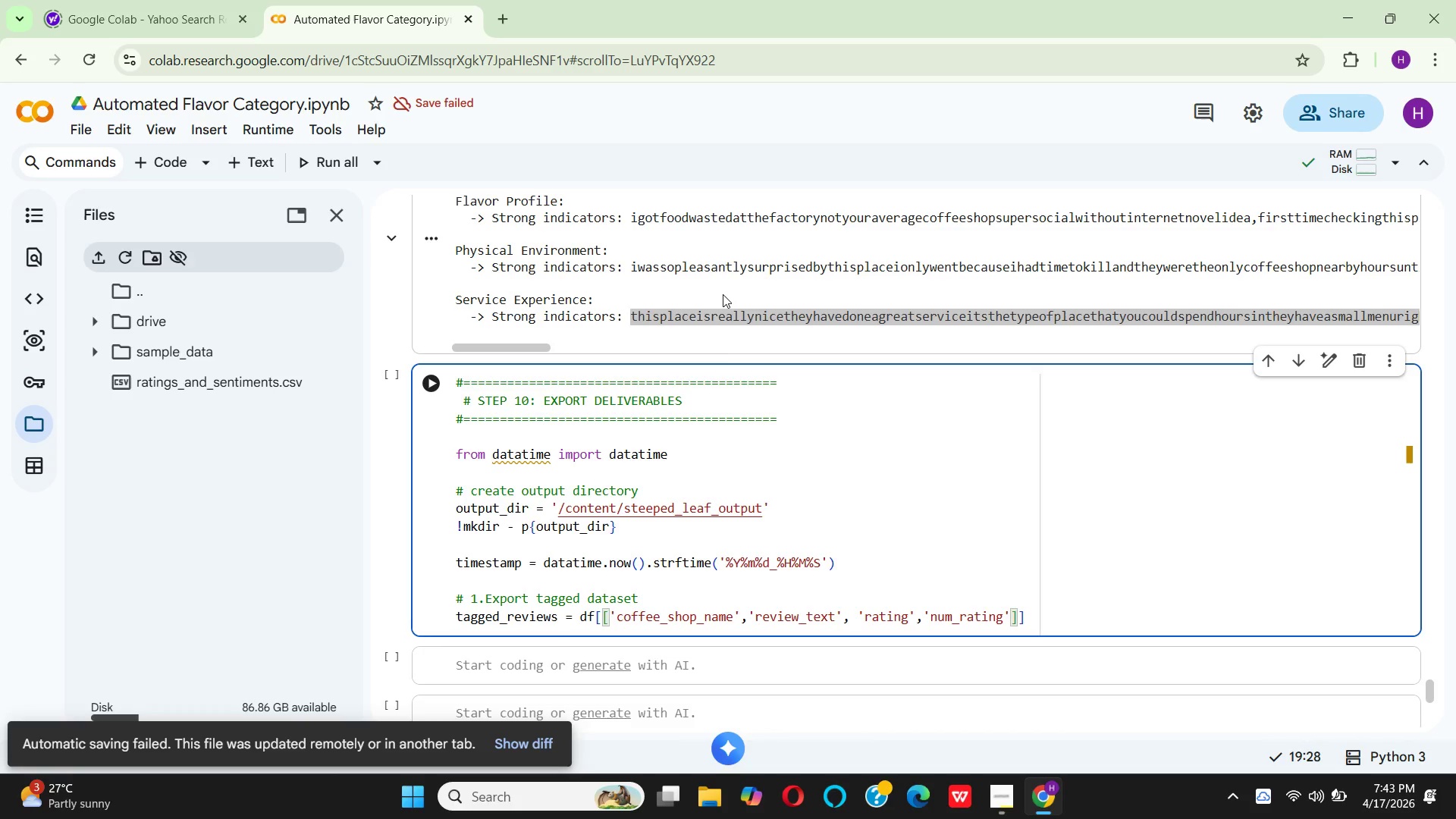 
key(ArrowRight)
 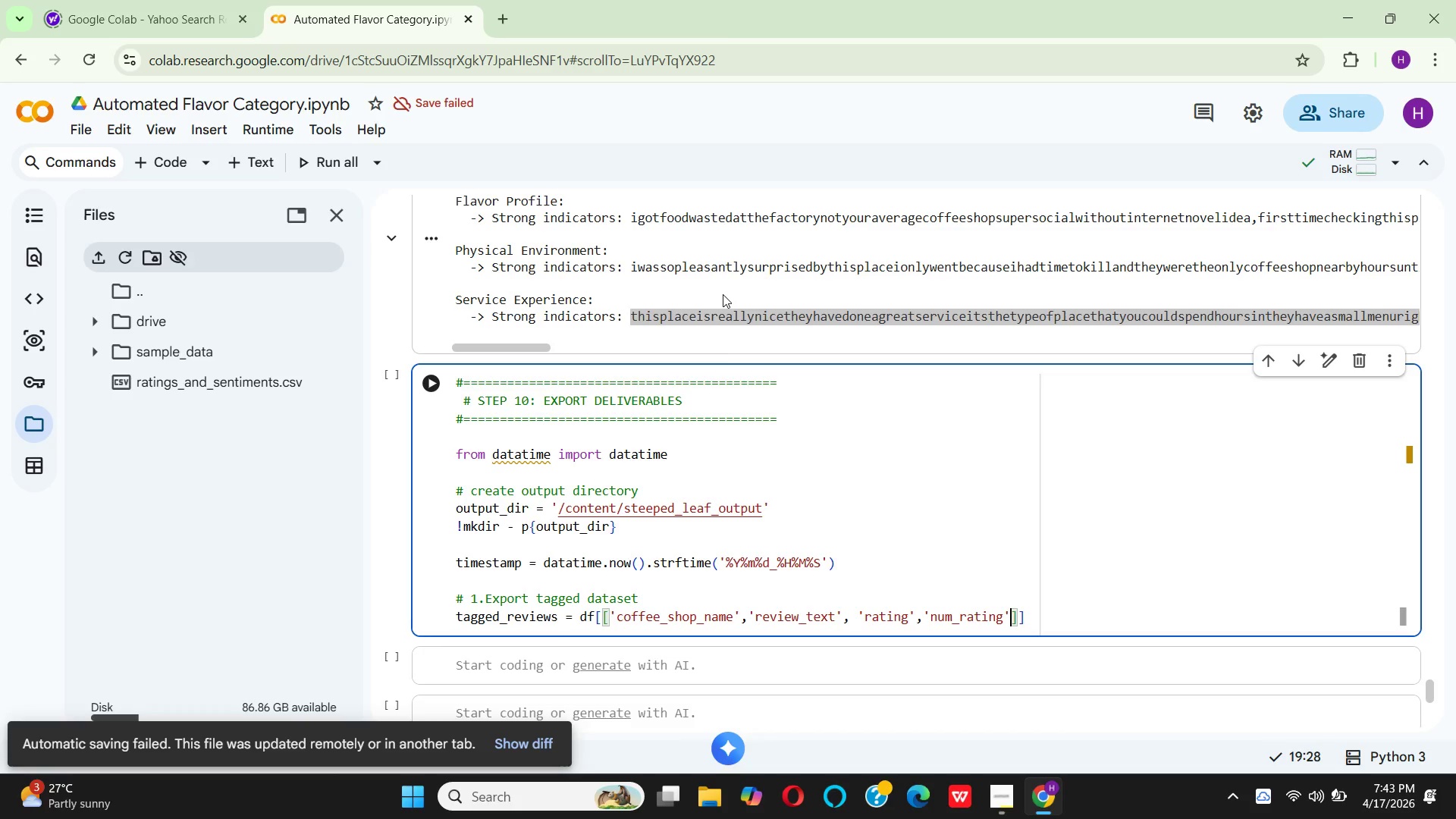 
key(Comma)
 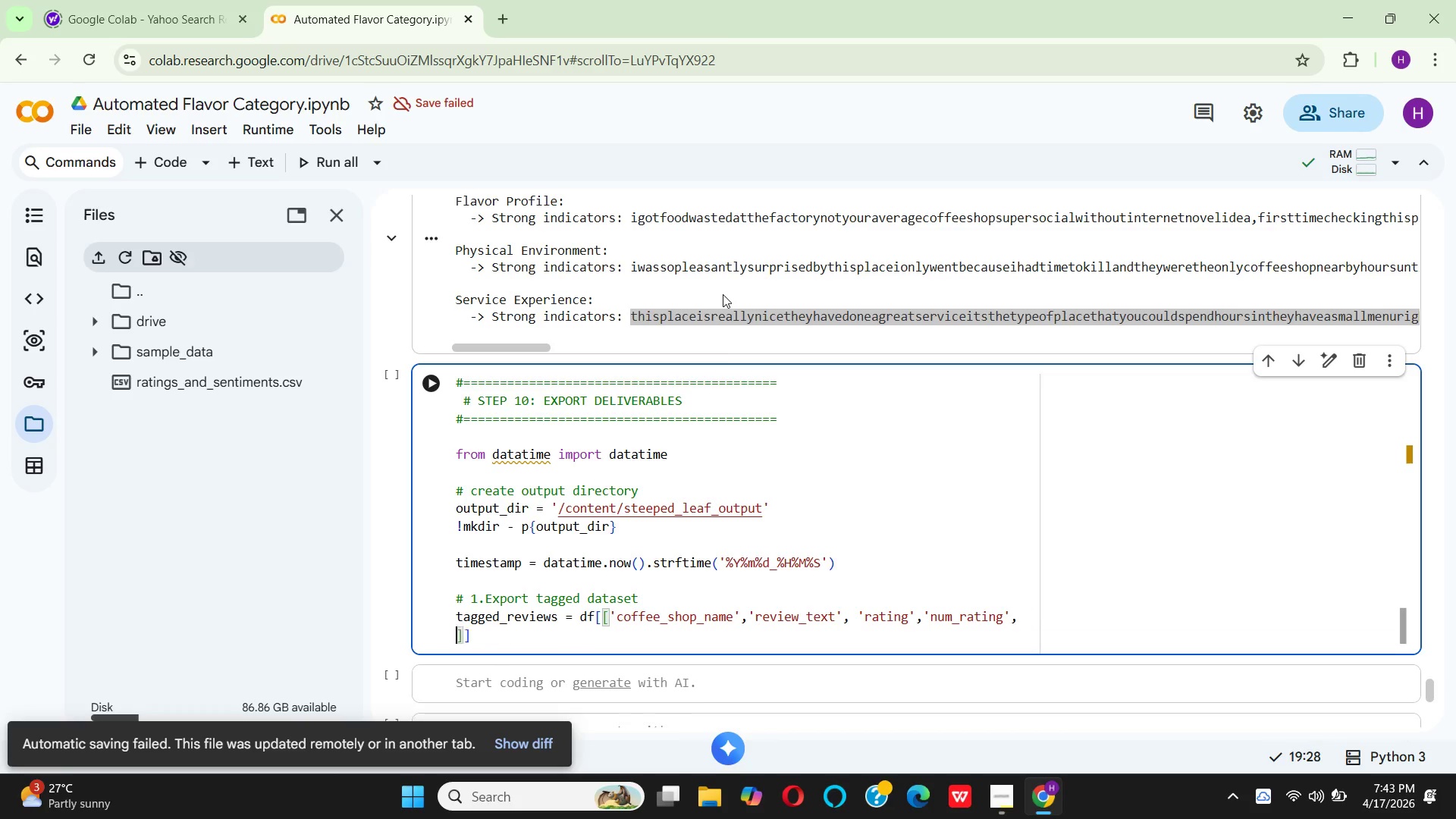 
key(Enter)
 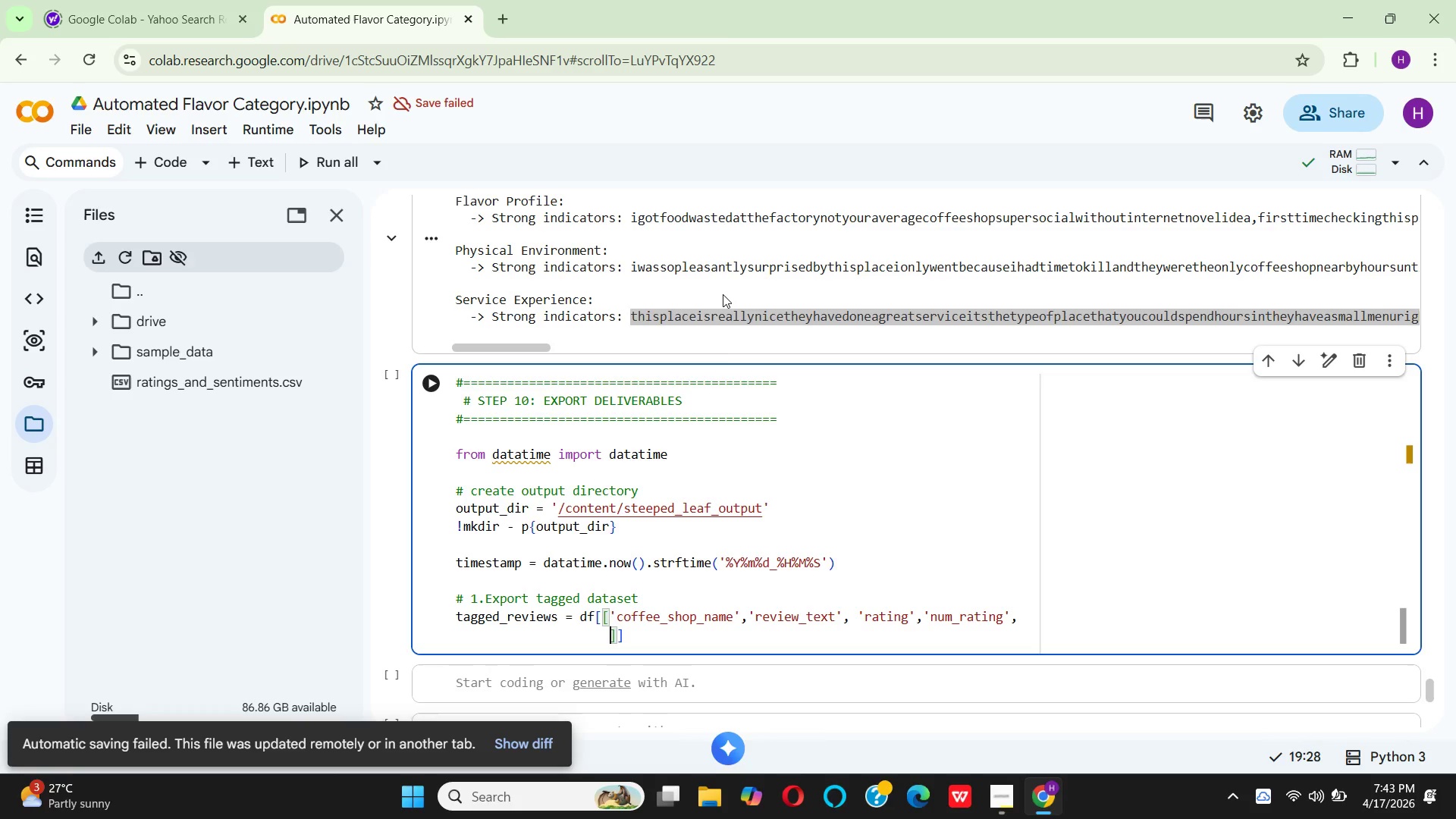 
key(Quote)
 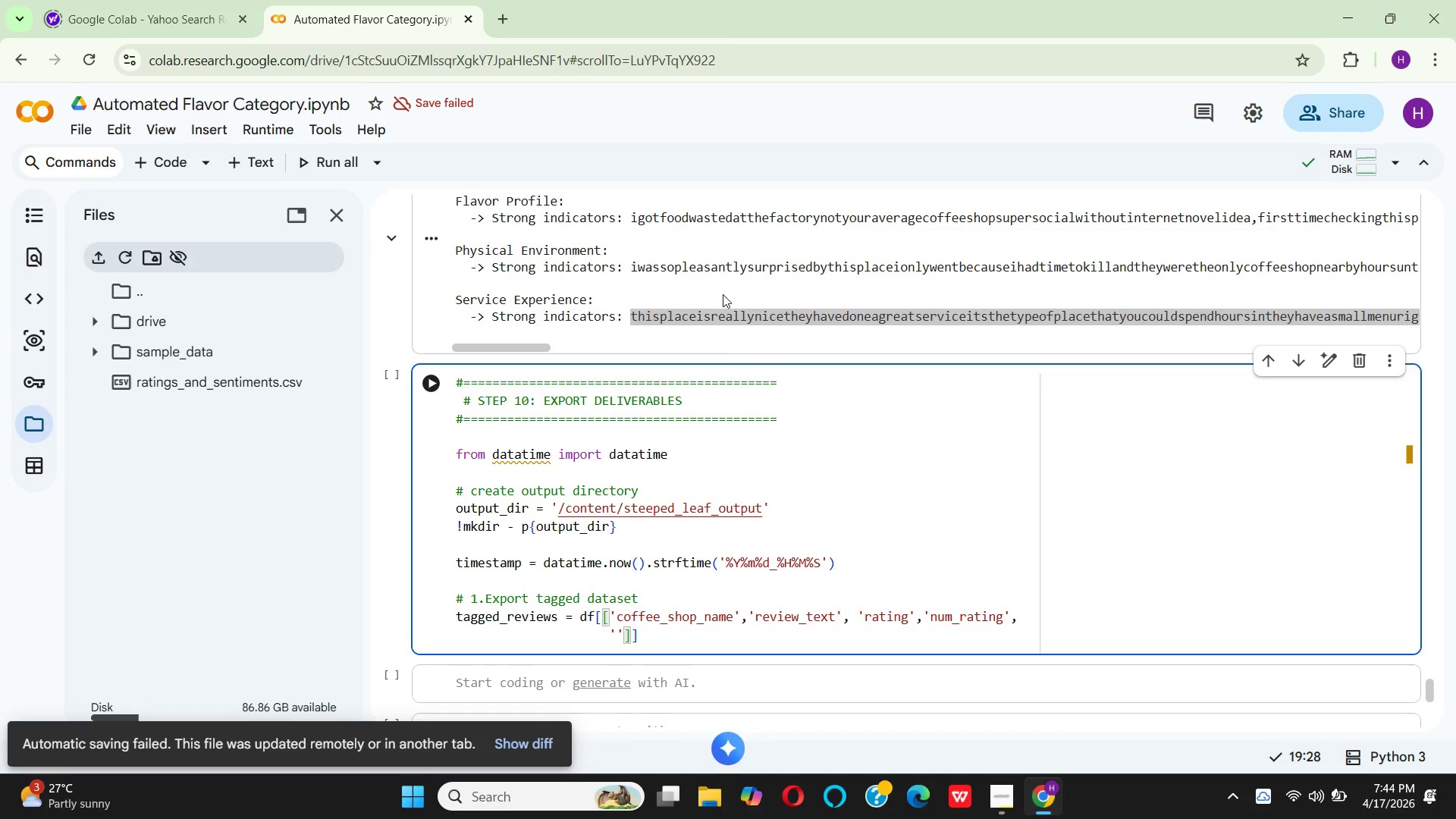 
wait(7.61)
 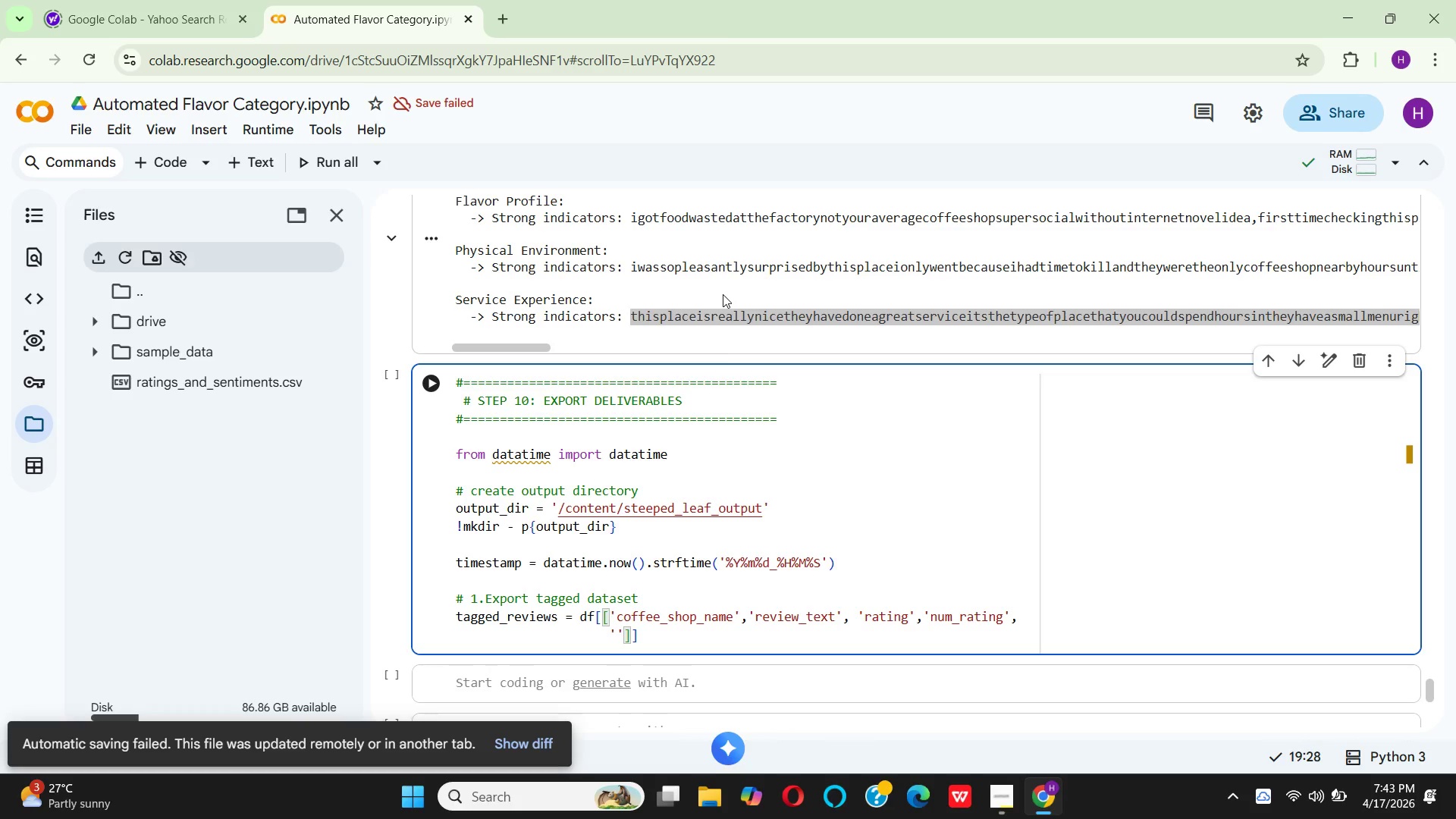 
type(Innovation_P)
 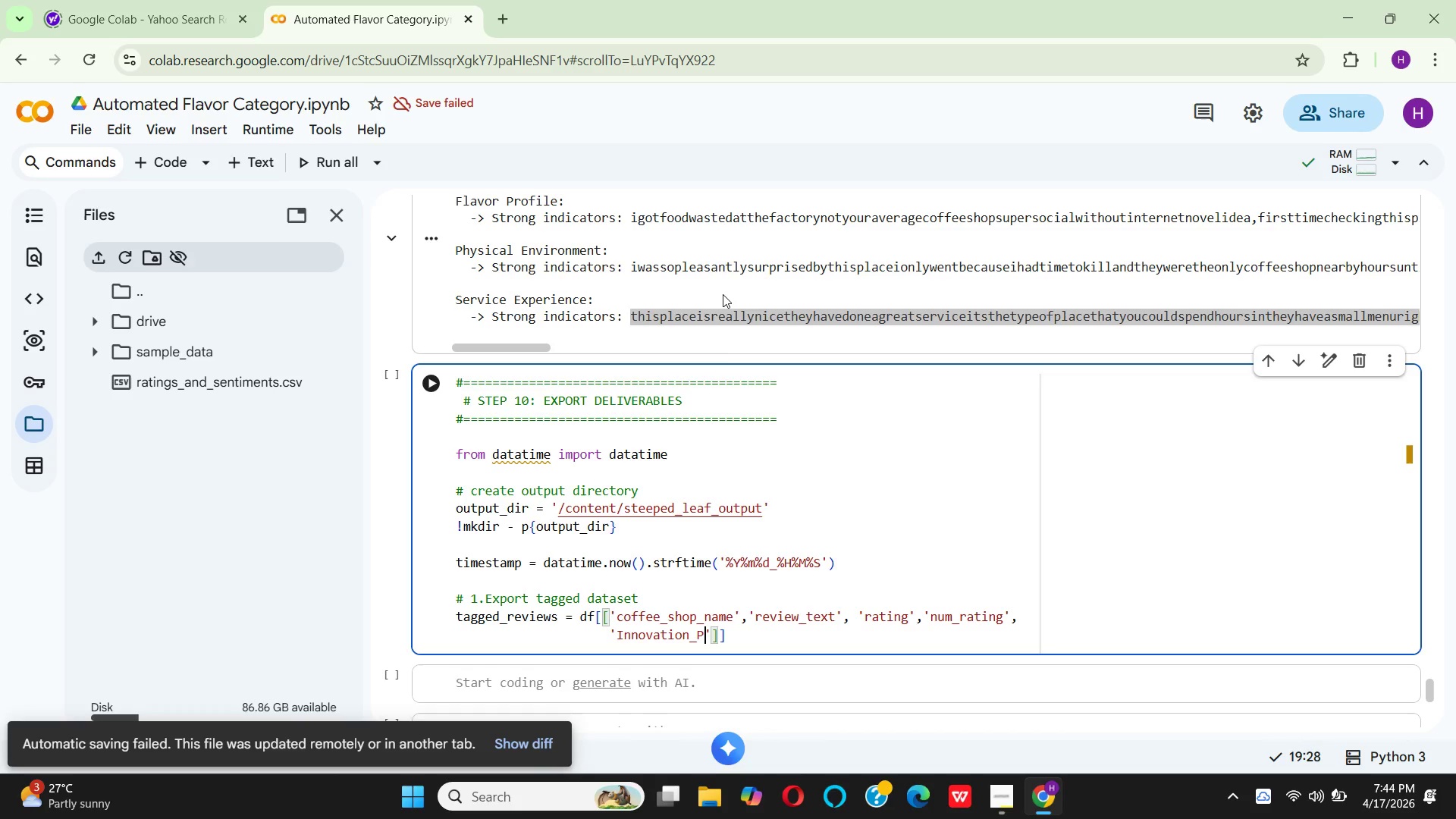 
wait(5.11)
 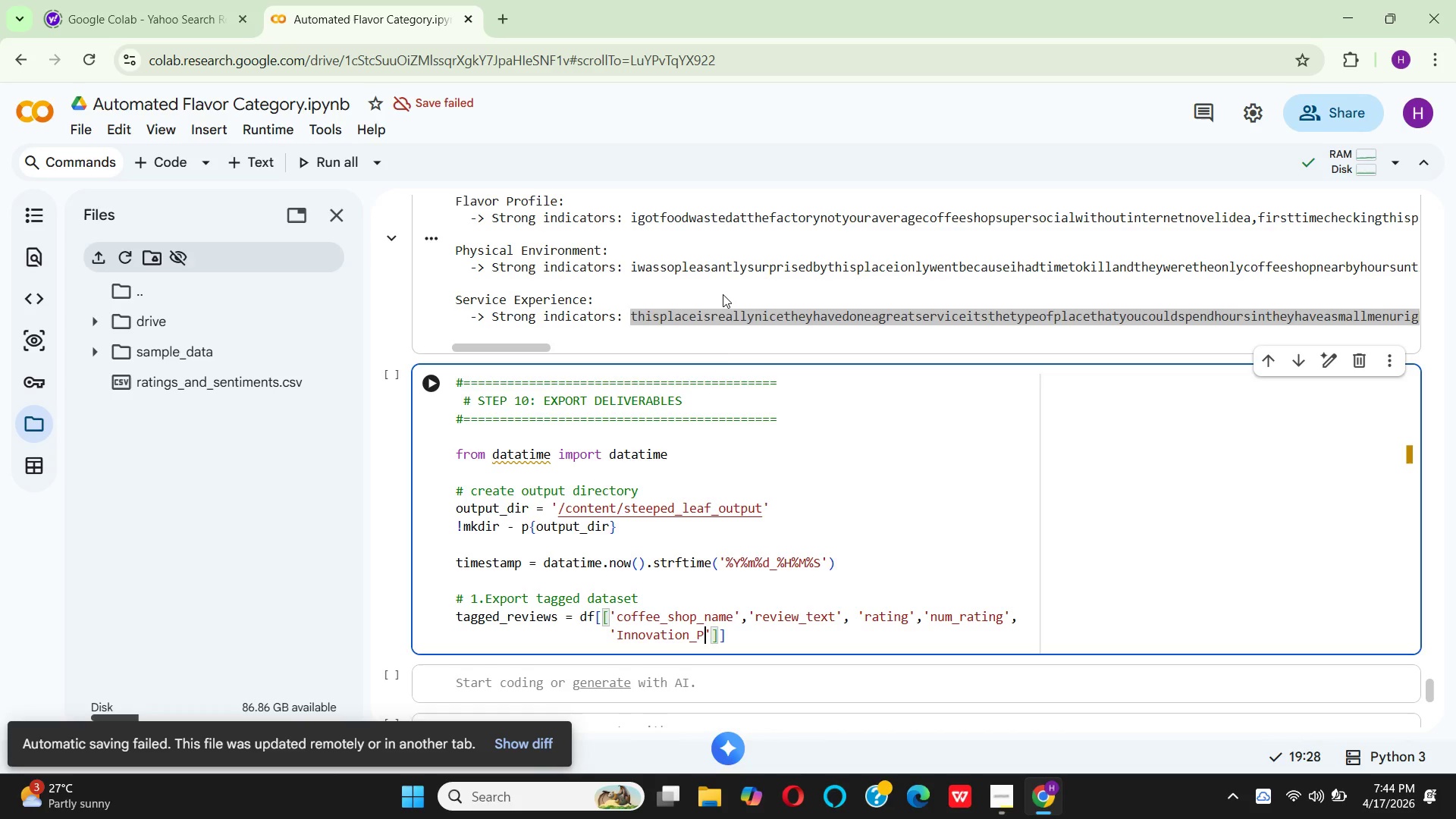 
type(illar)
 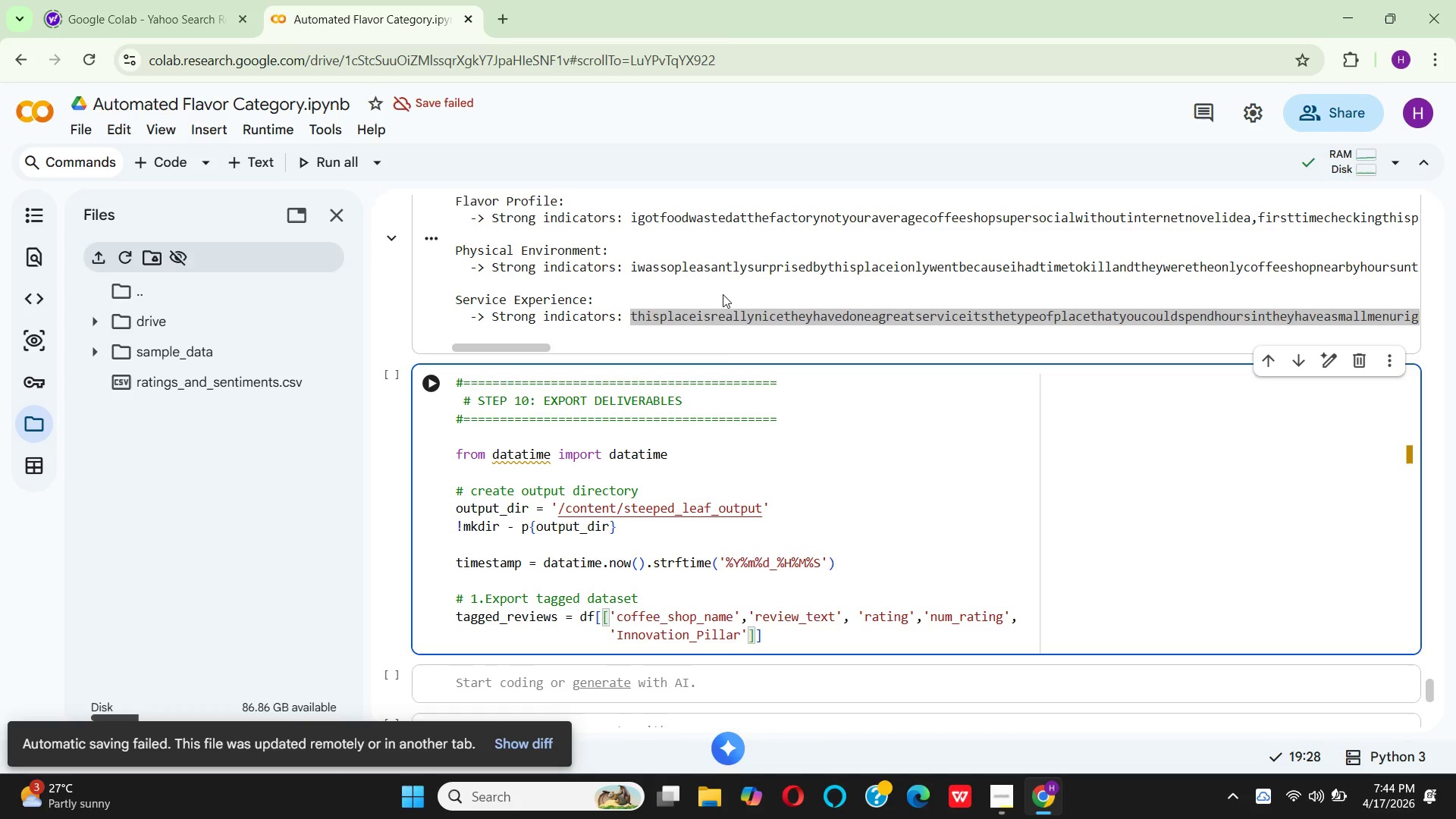 
key(ArrowRight)
 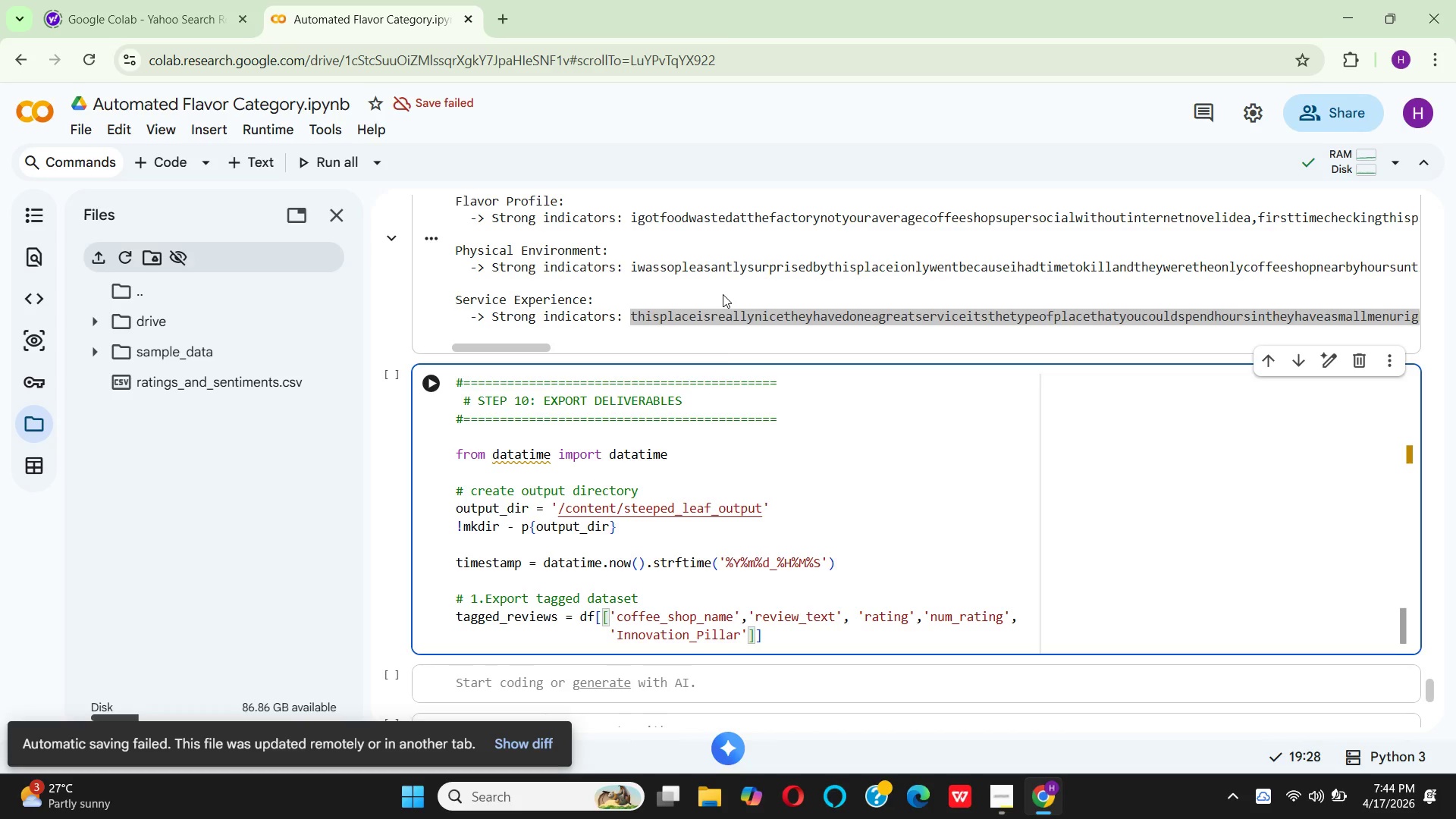 
type(, 'cleaned_)
 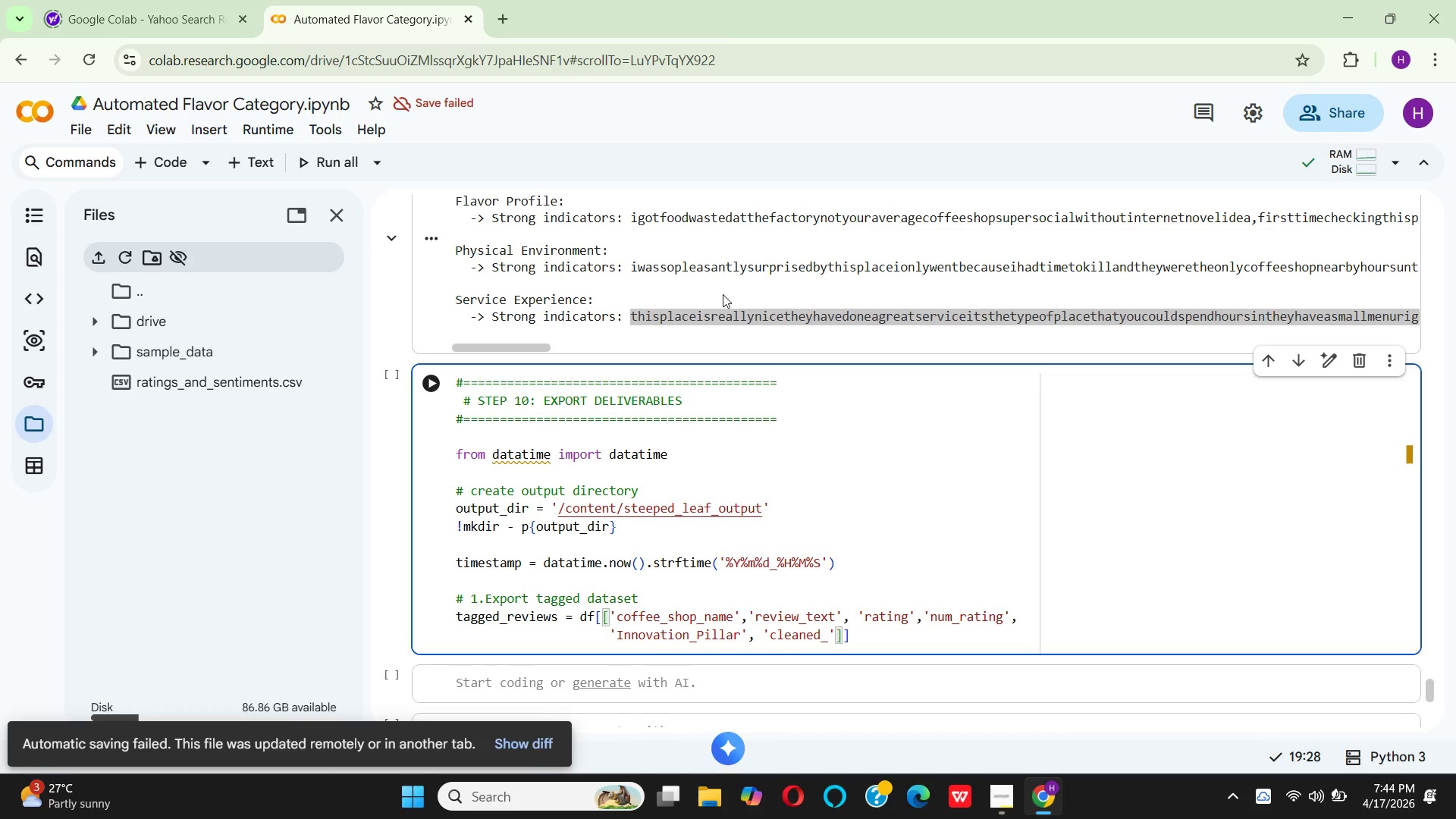 
type(revew)
 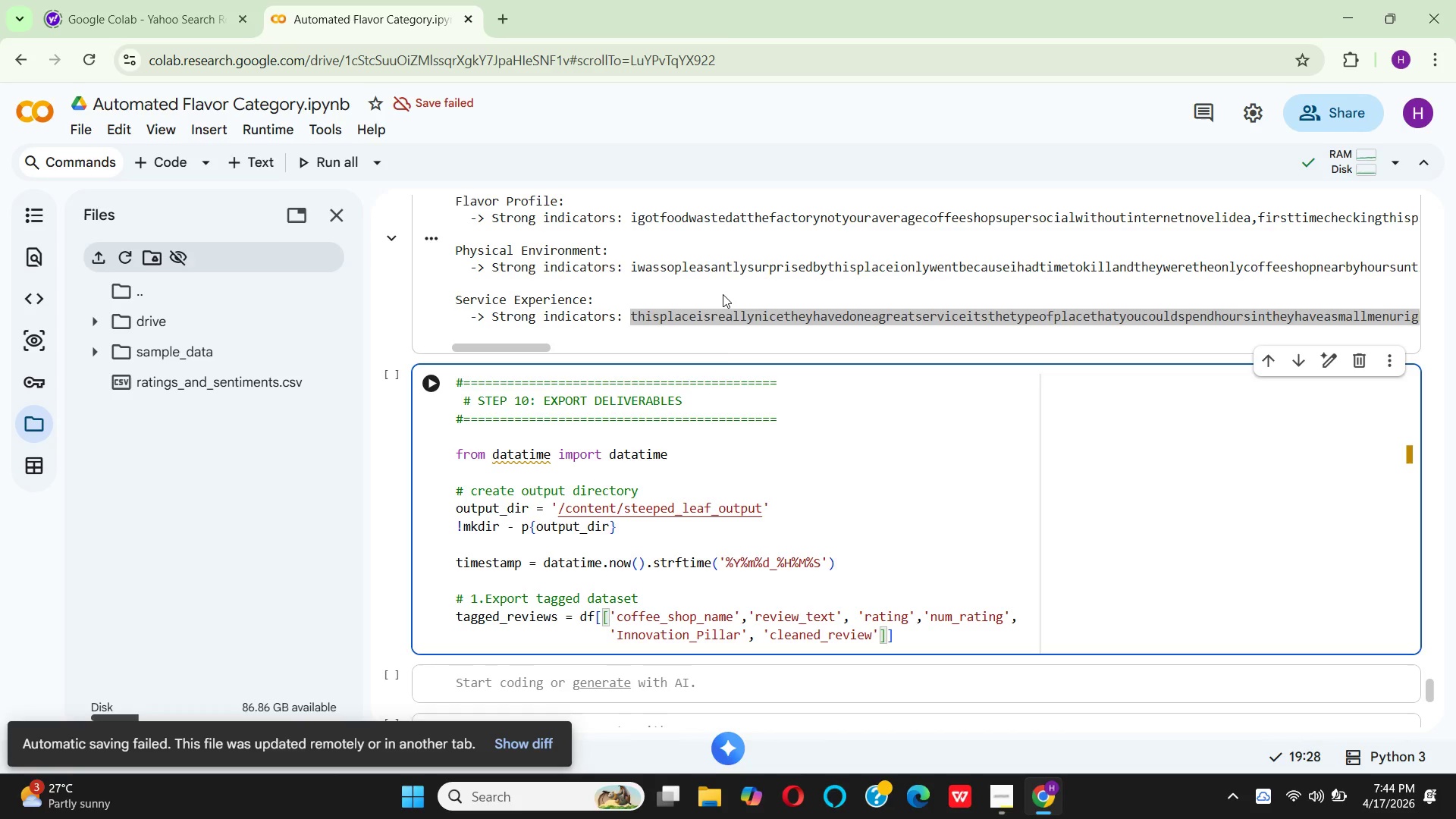 
hold_key(key=I, duration=0.31)
 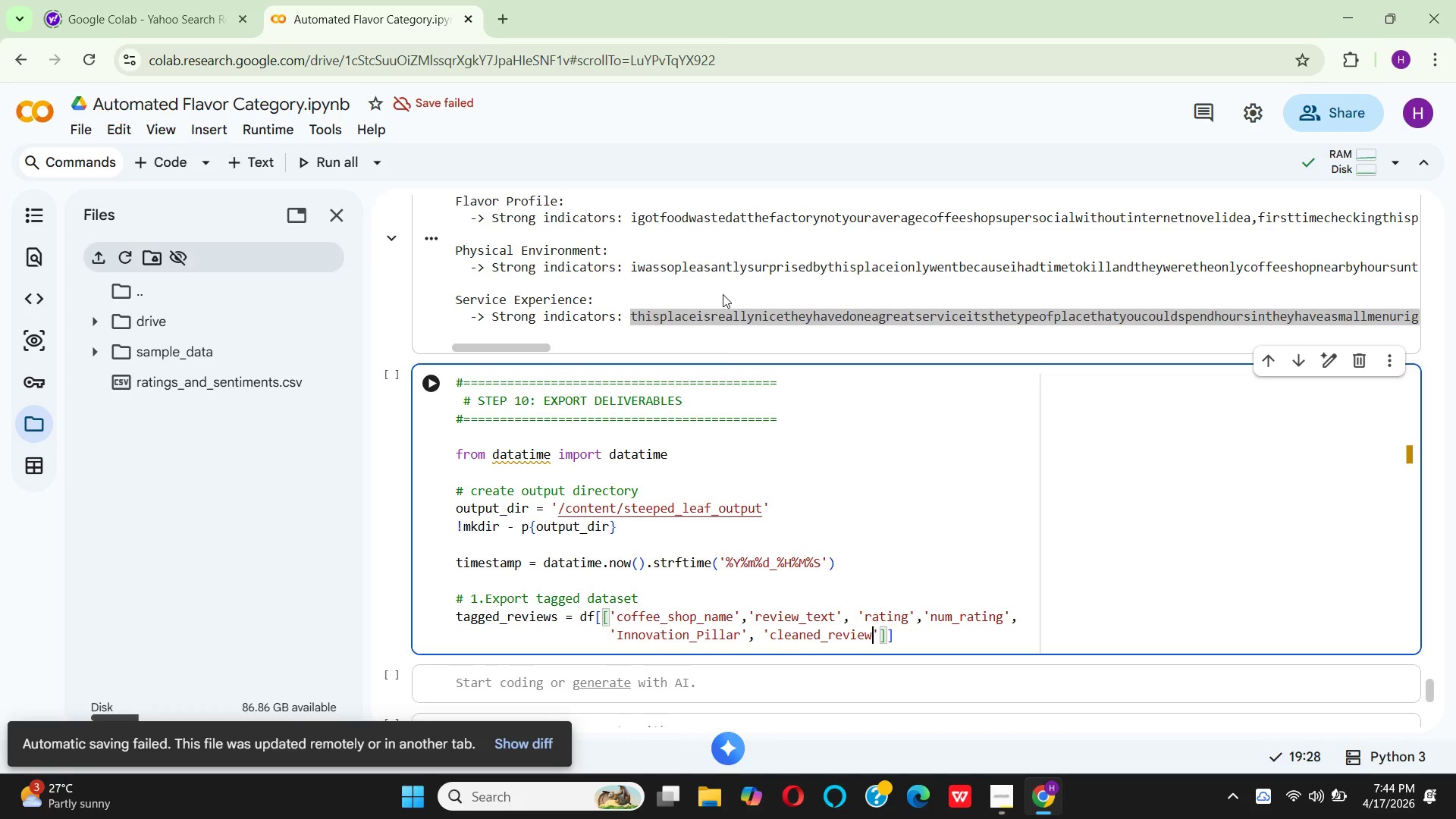 
key(ArrowRight)
 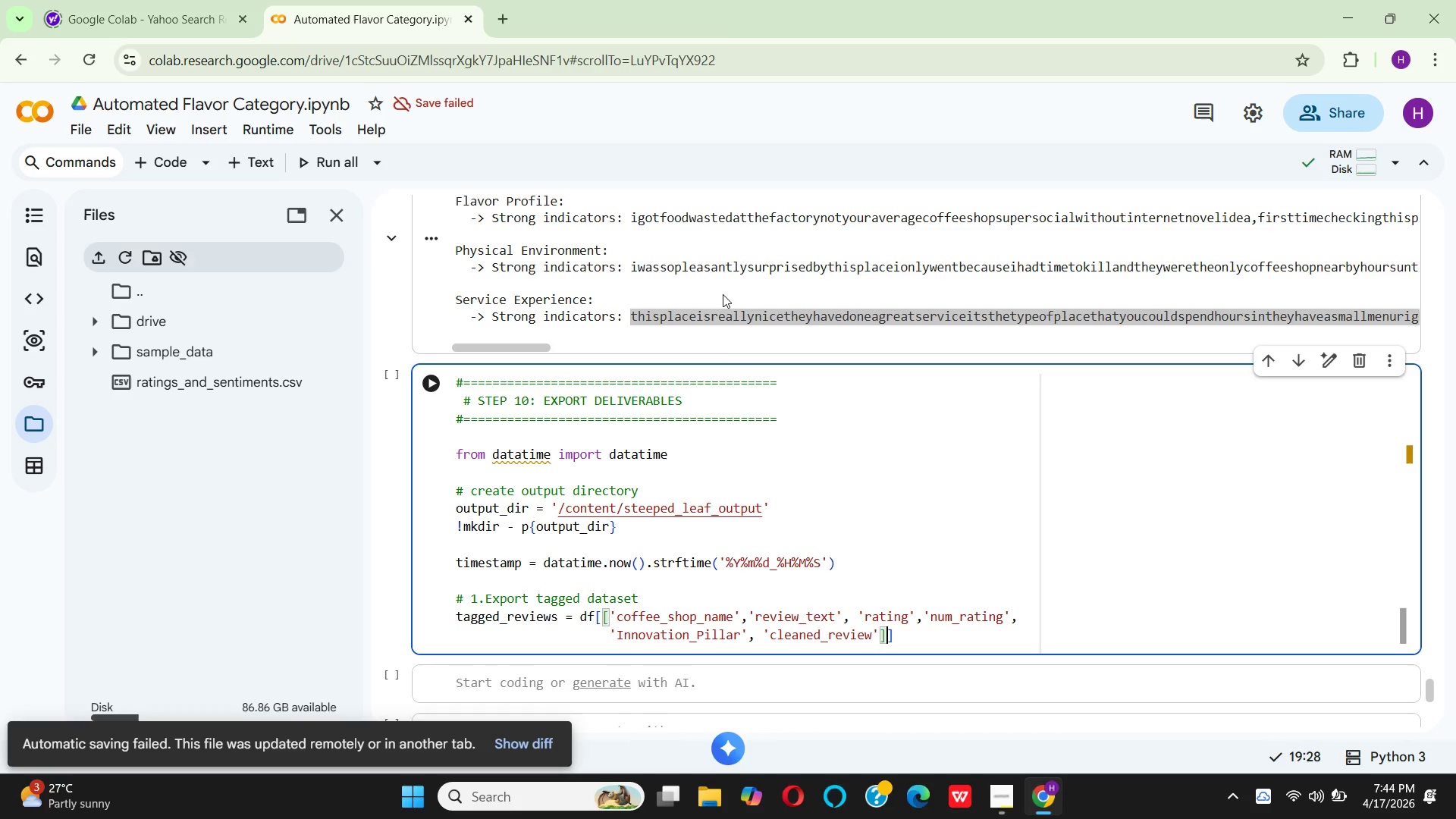 
key(ArrowRight)
 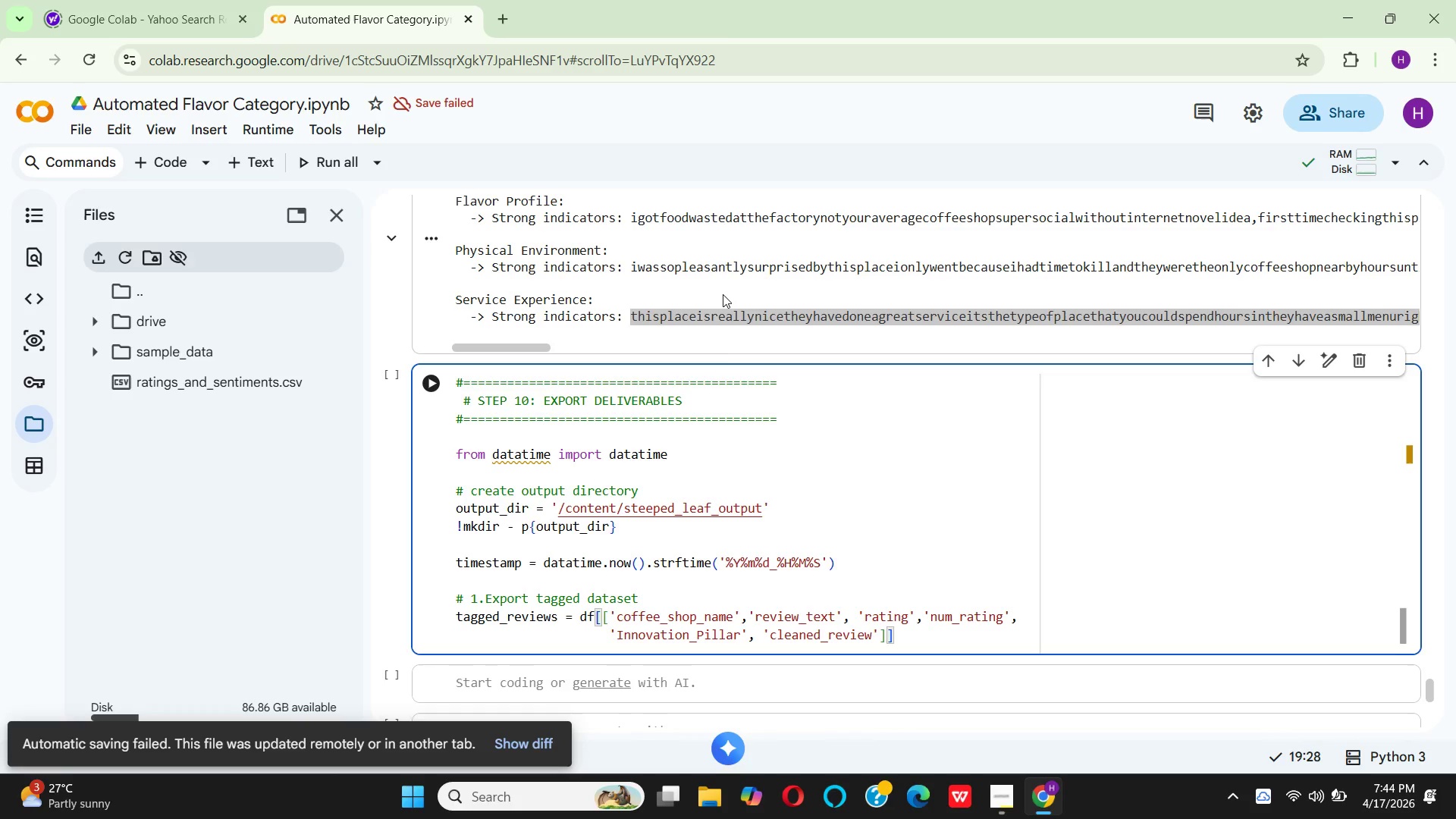 
key(ArrowRight)
 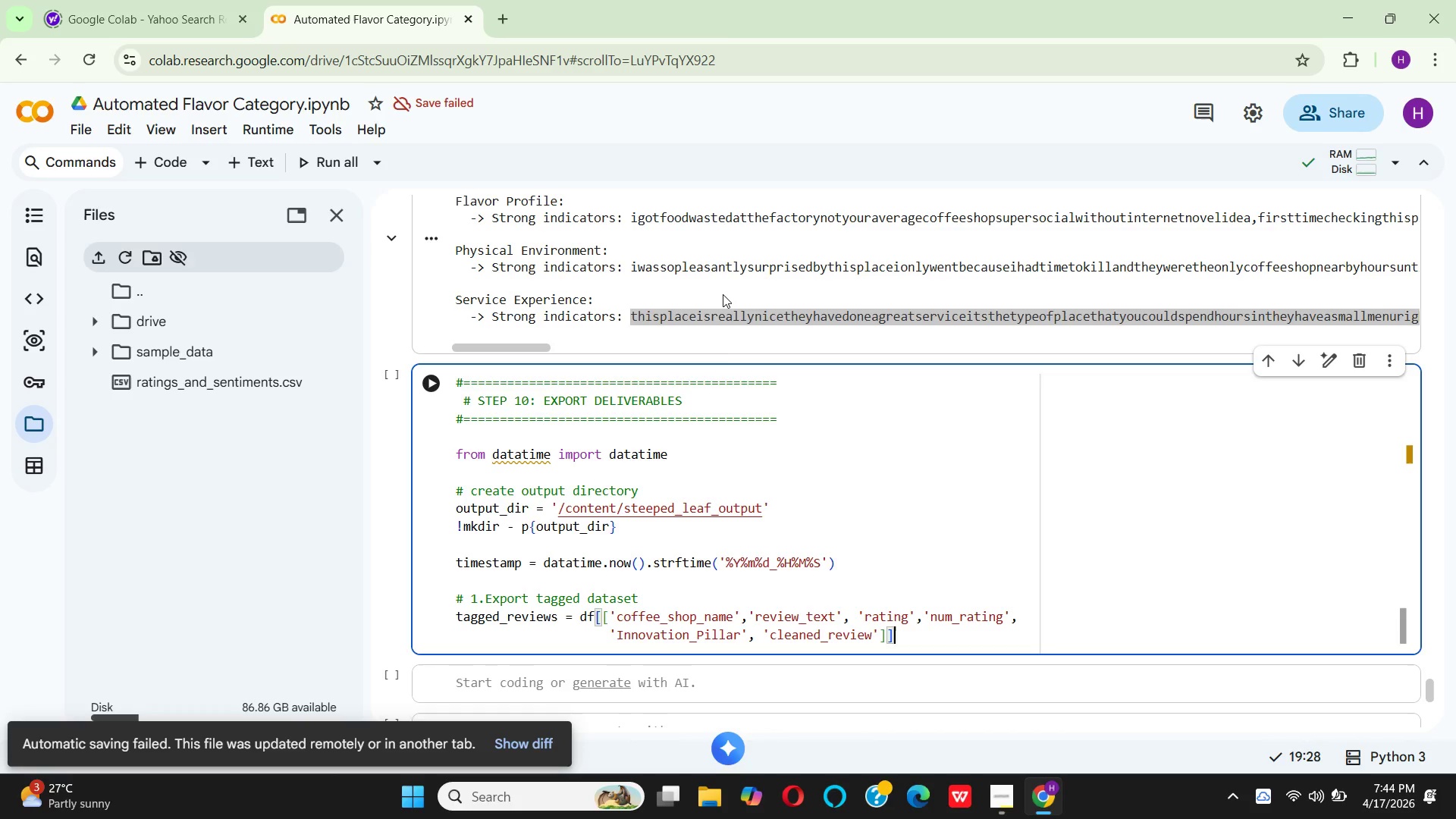 
type(.copy()
 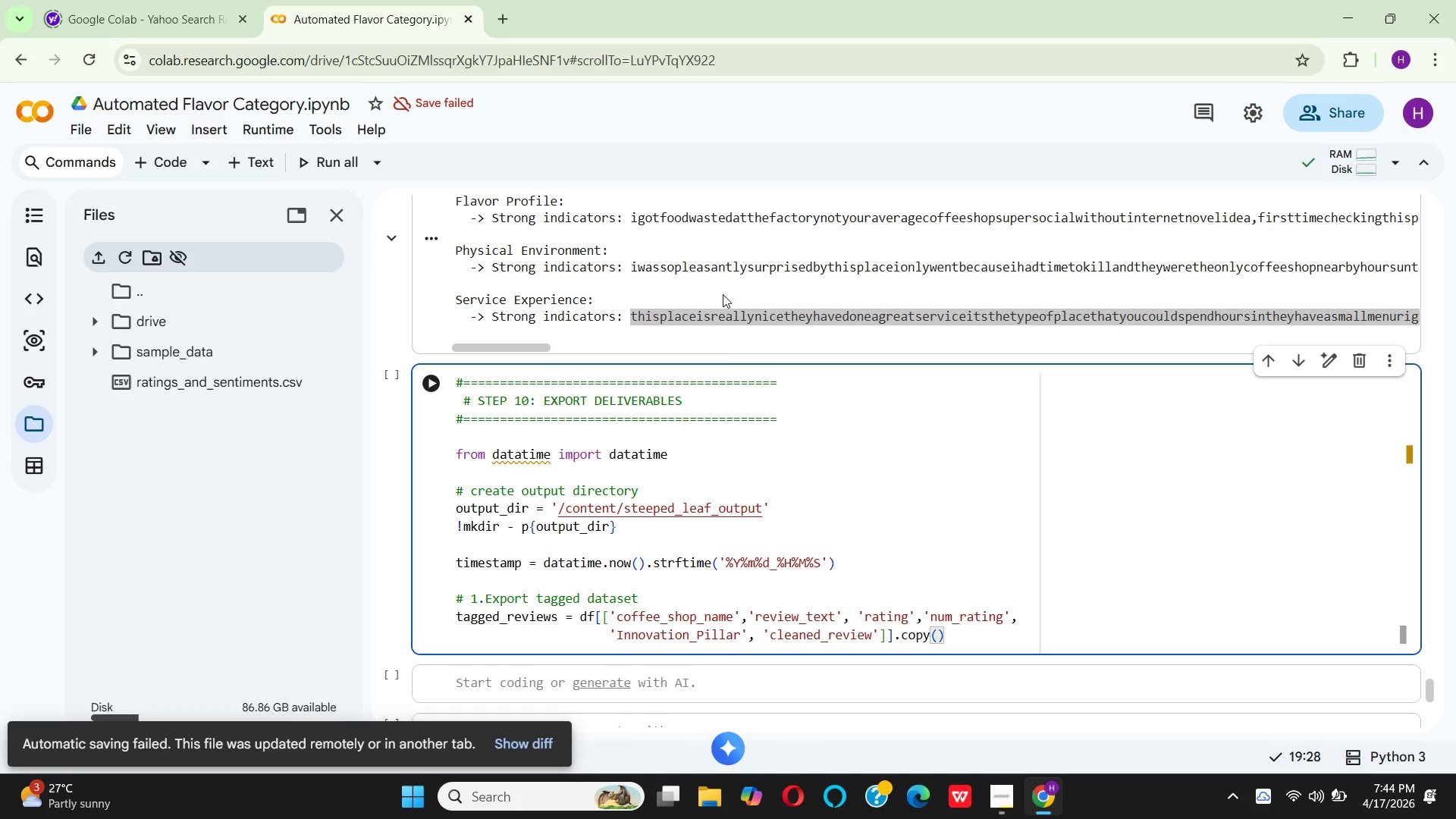 
key(ArrowRight)
 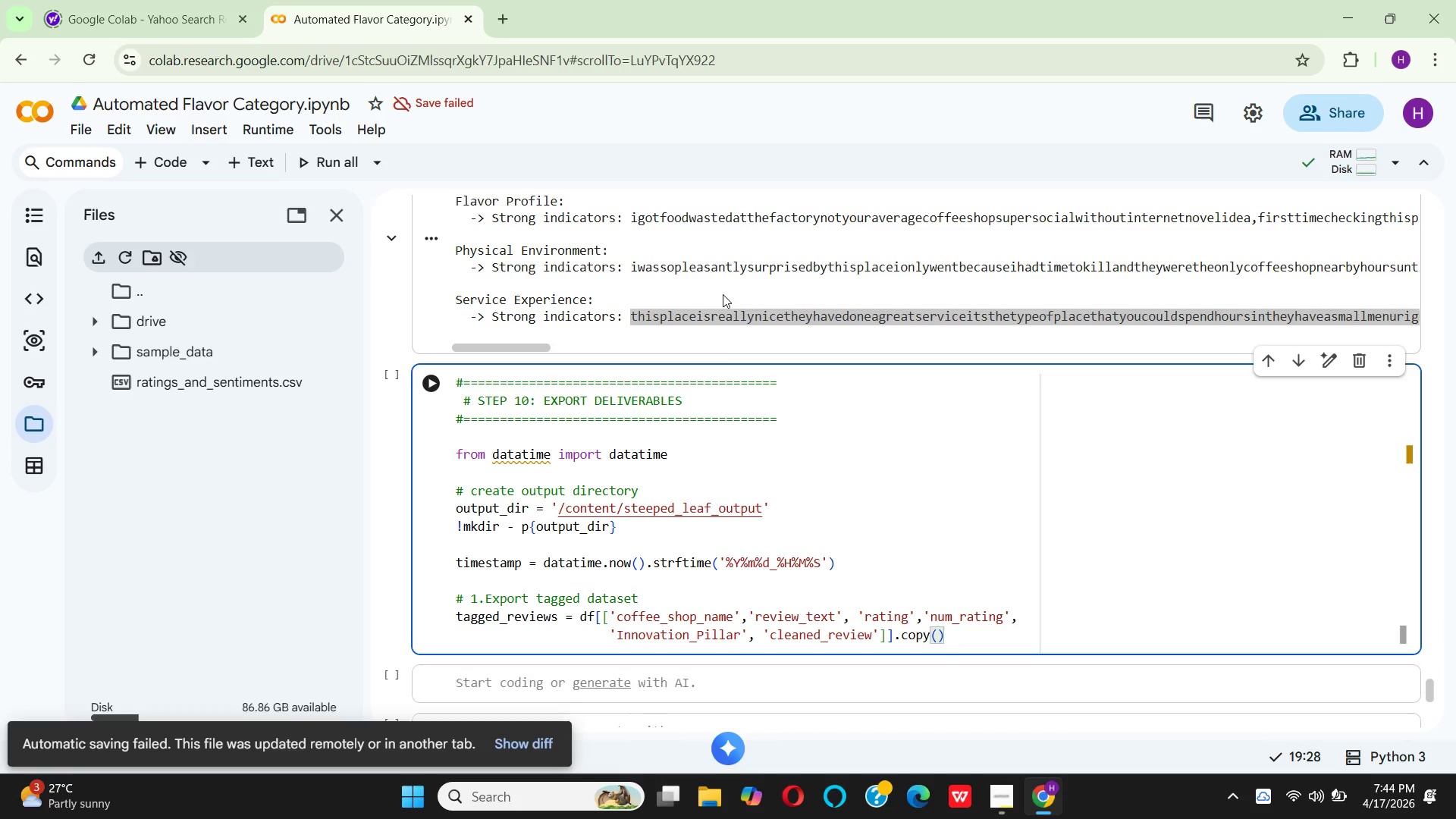 
key(Enter)
 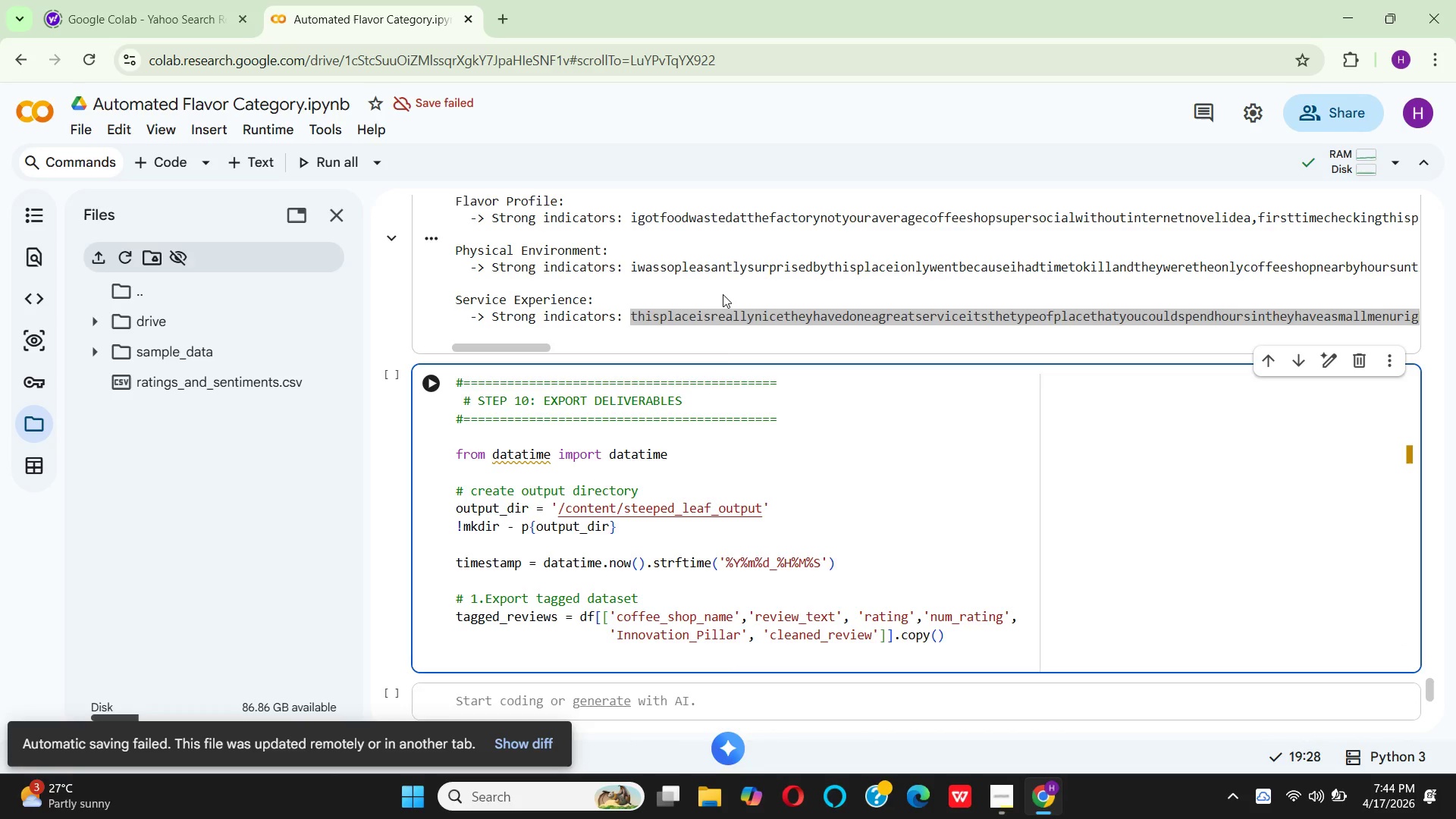 
key(Backspace)
key(Backspace)
key(Backspace)
key(Backspace)
key(Backspace)
key(Backspace)
key(Backspace)
key(Backspace)
key(Backspace)
key(Backspace)
key(Backspace)
type(tagged_)
 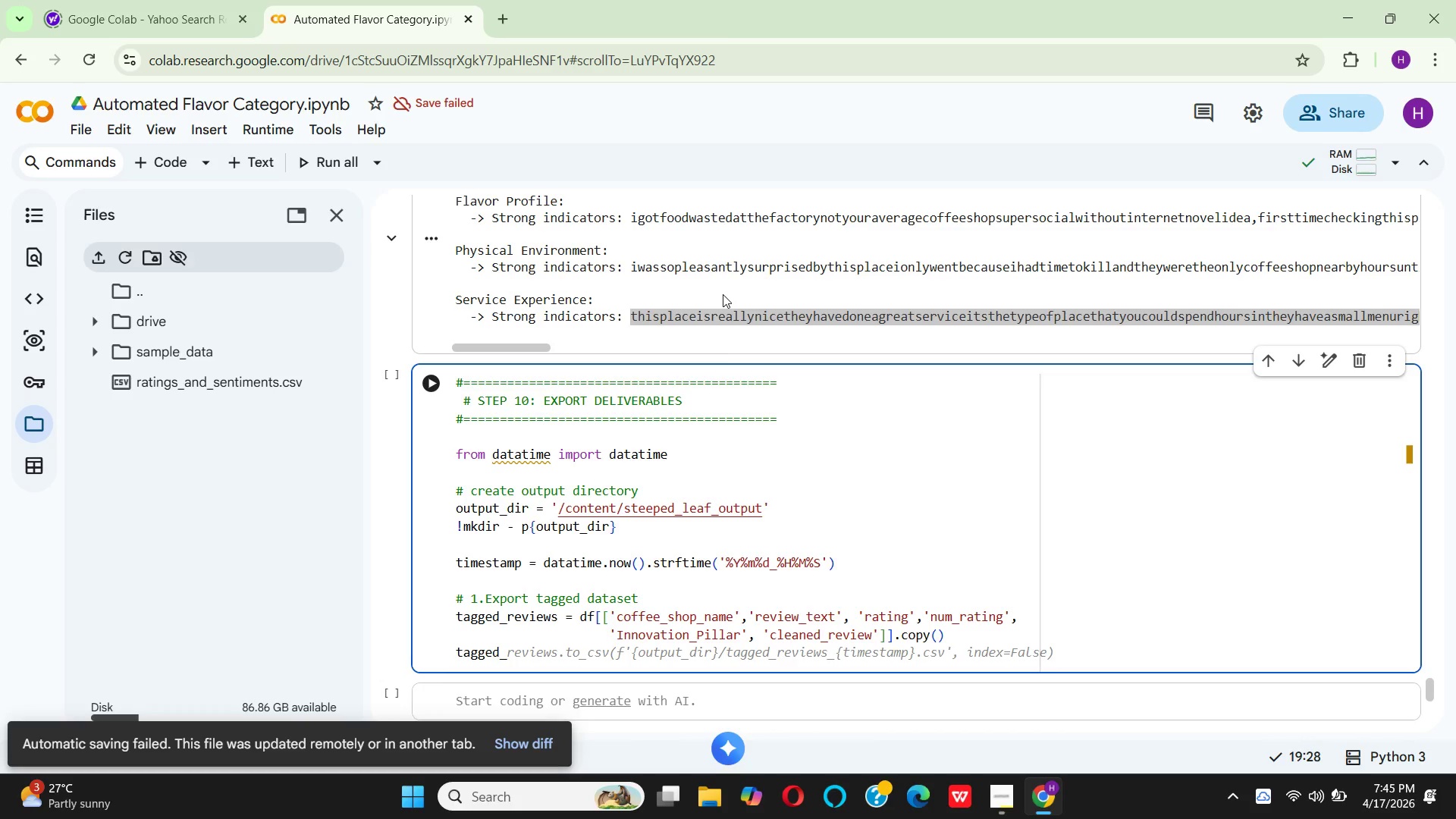 
type(reviews.to_csv)
 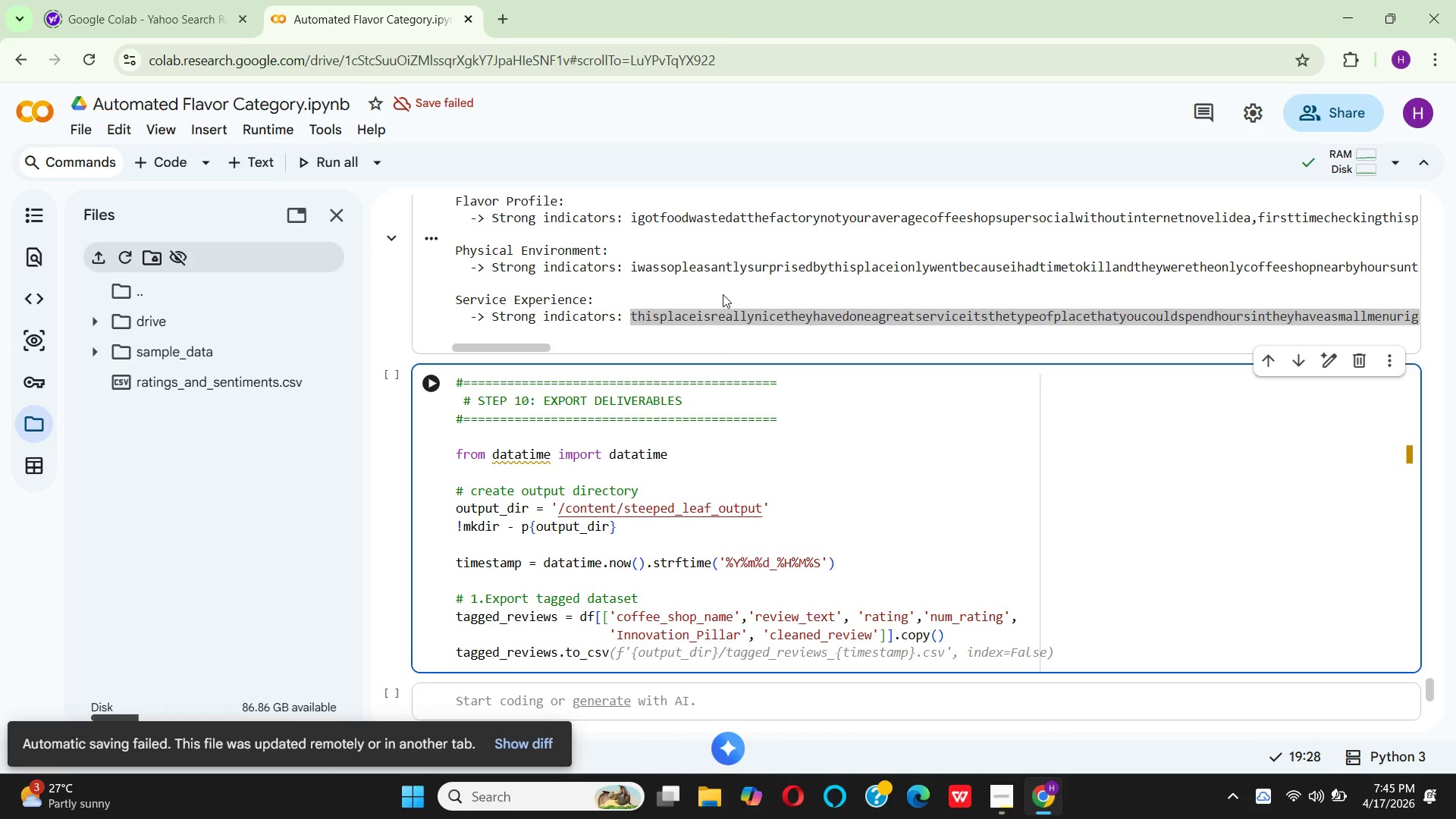 
type((F)
key(Backspace)
type(f')
 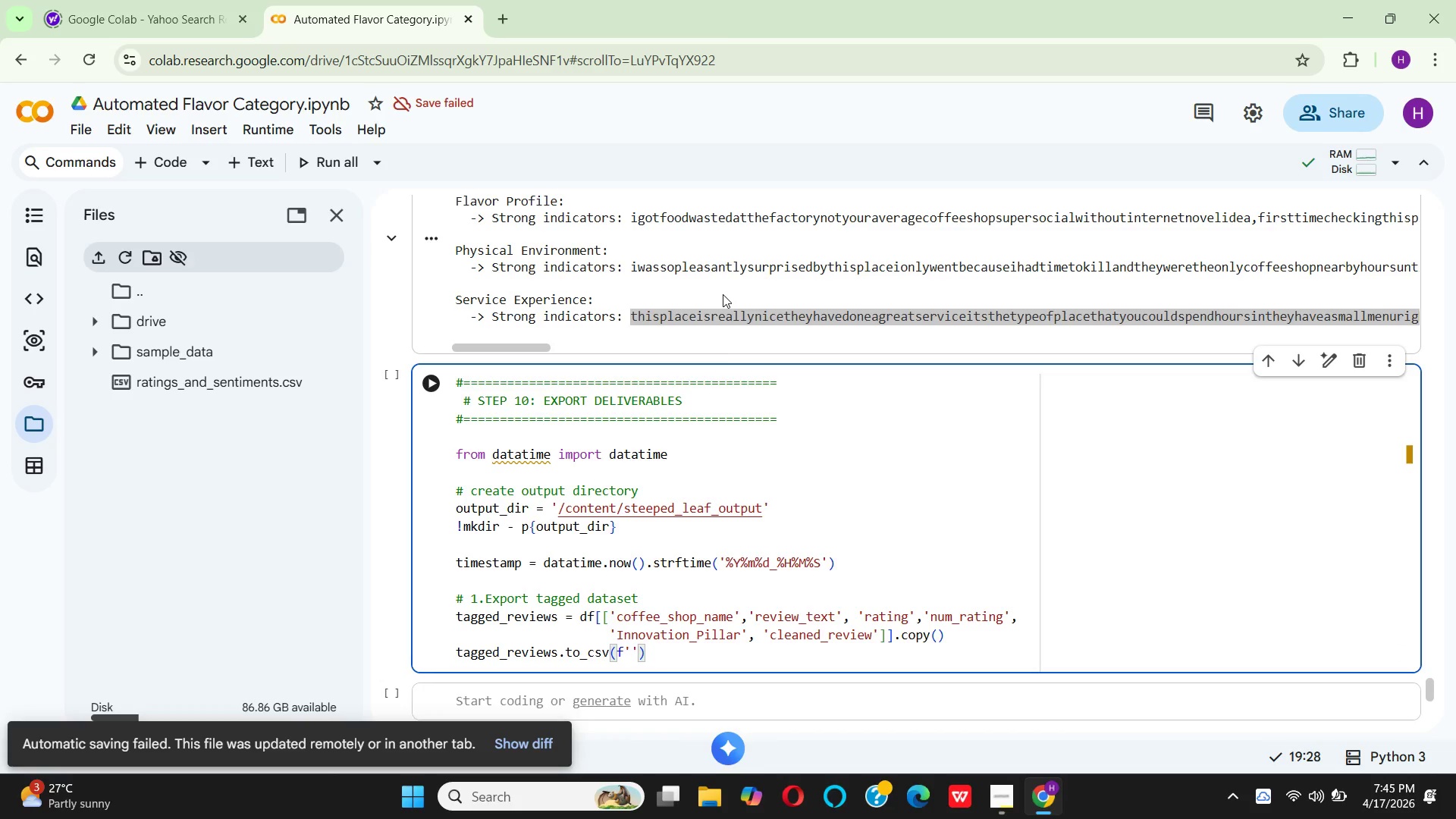 
wait(52.36)
 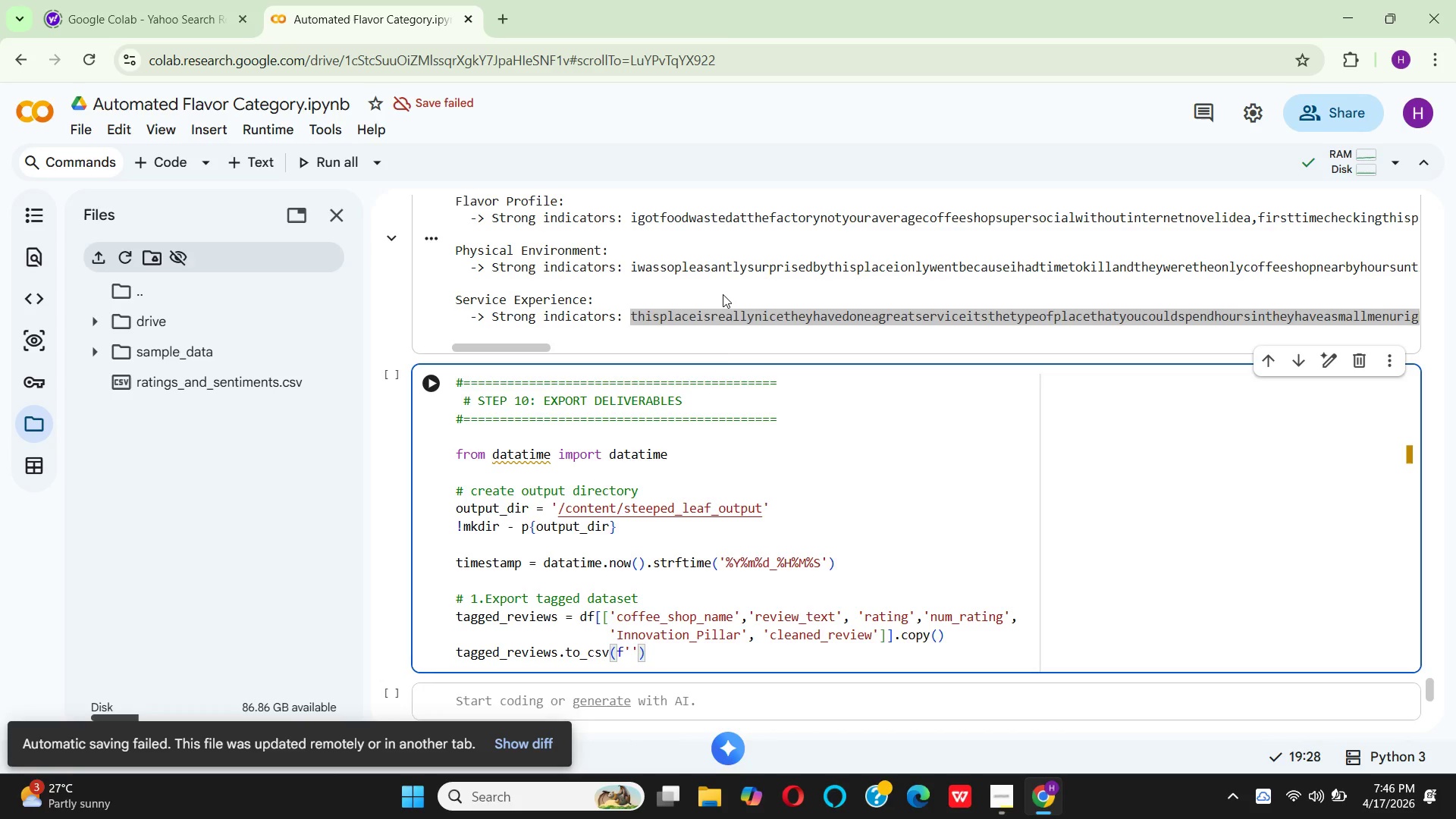 
type({output_)
 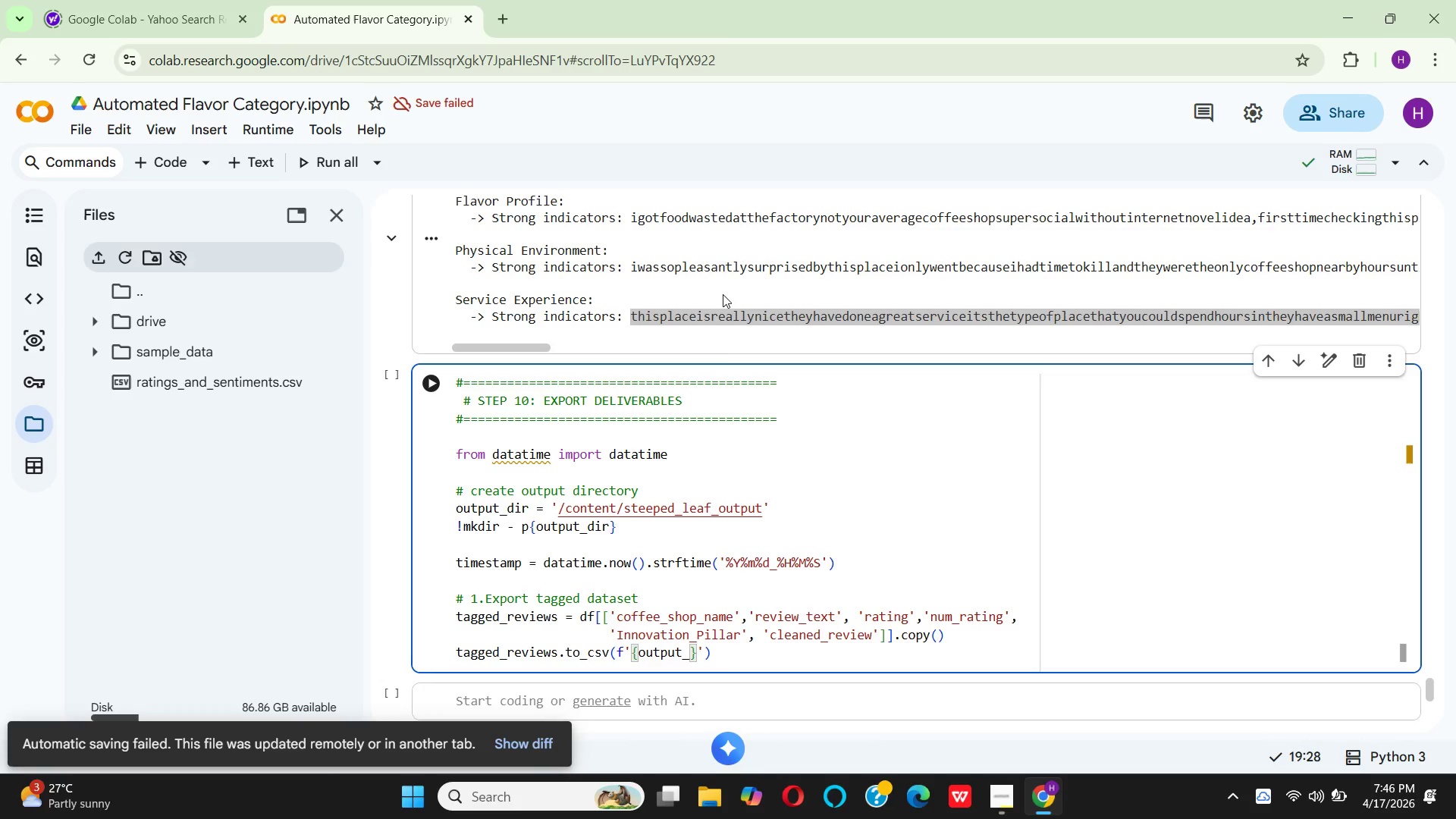 
wait(6.22)
 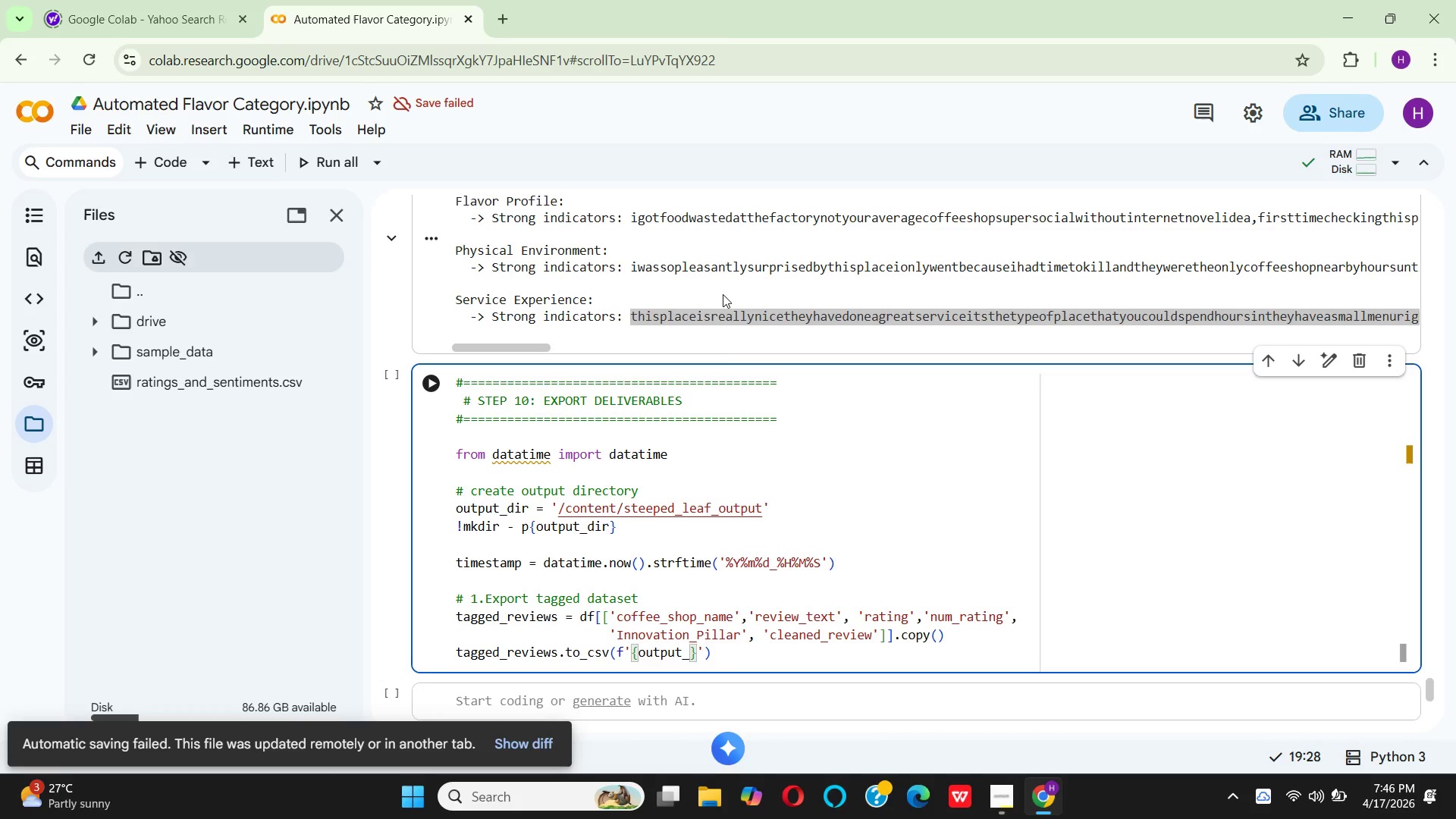 
type(dir)
 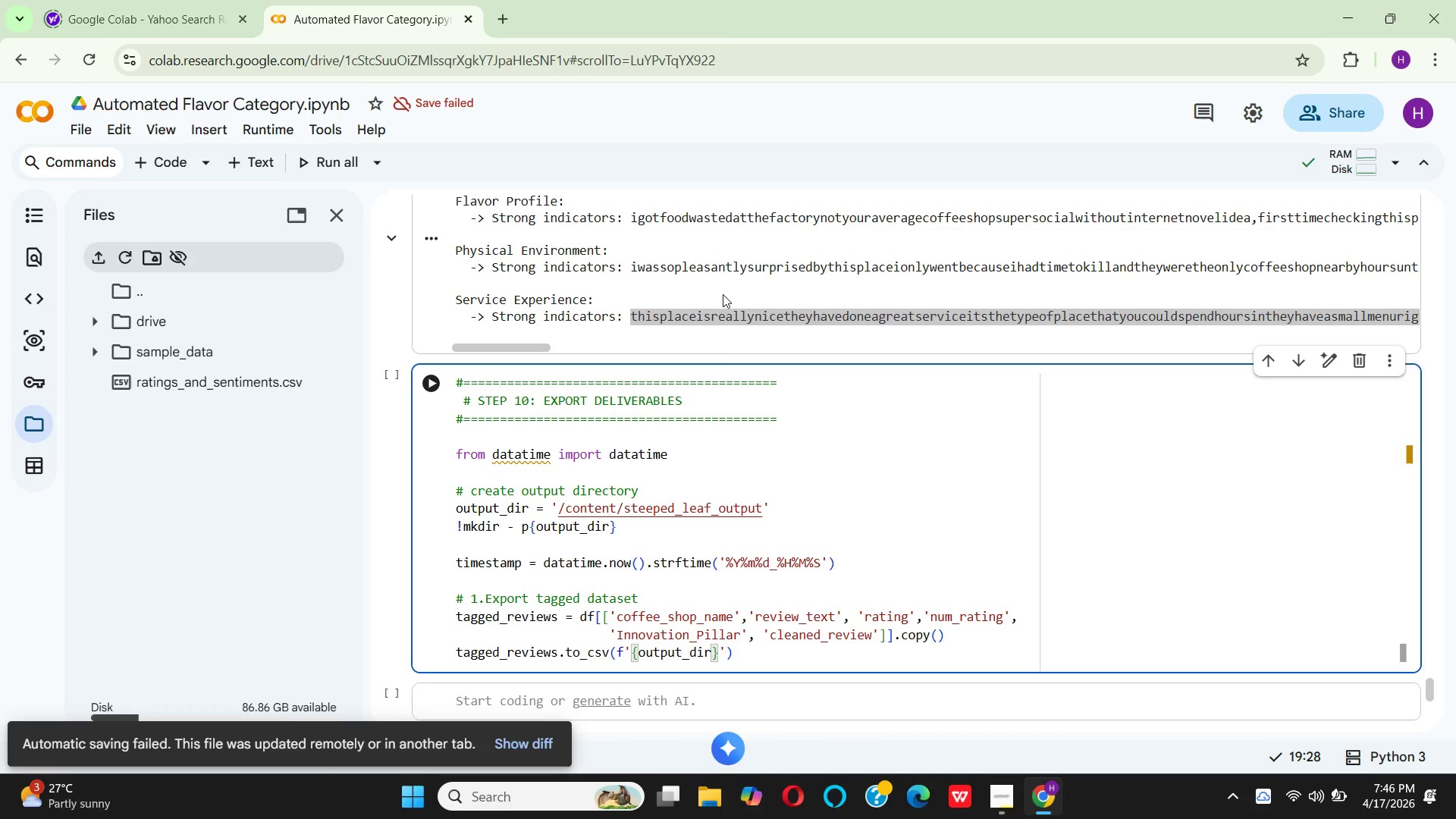 
key(ArrowRight)
 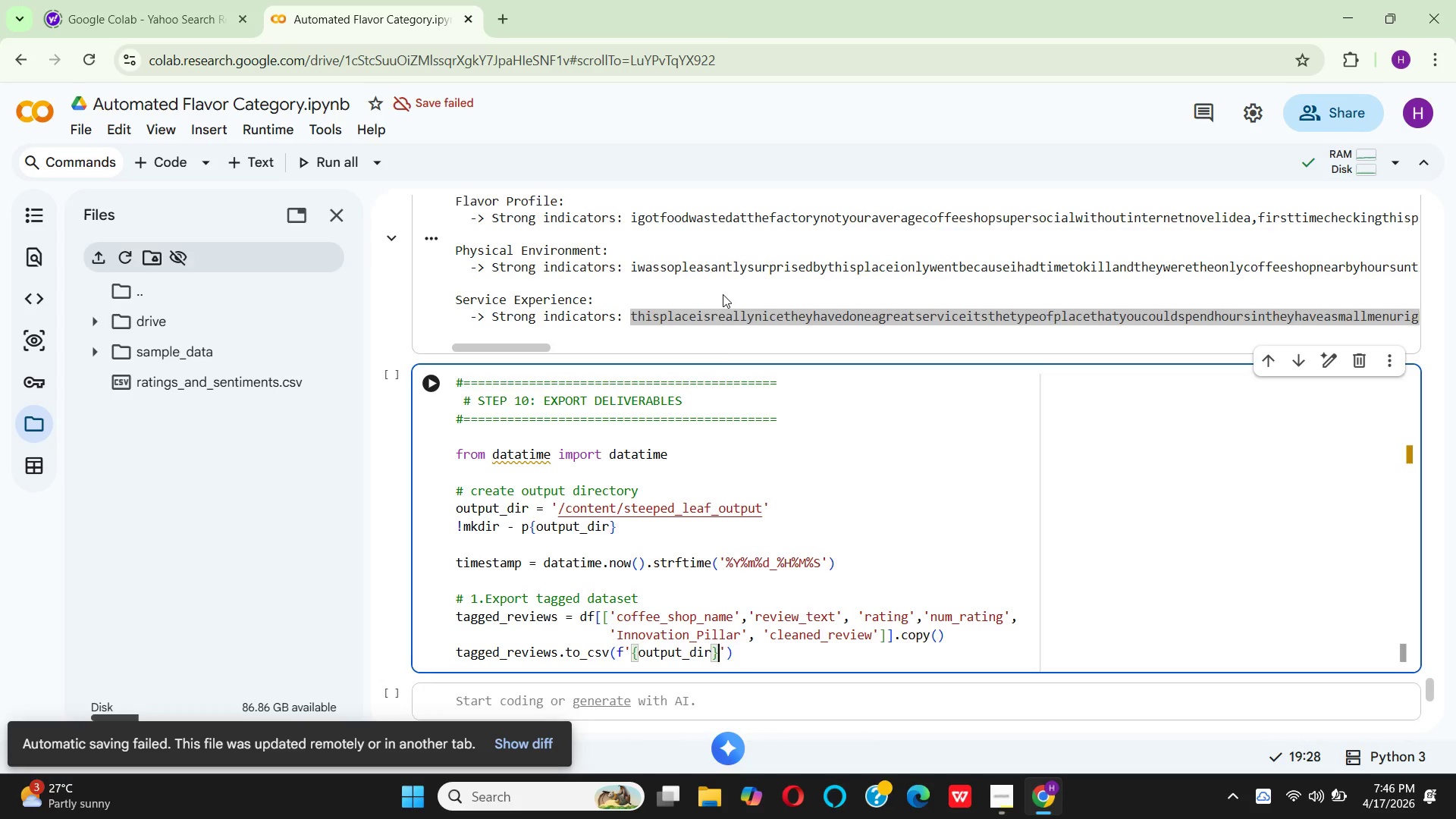 
key(Slash)
 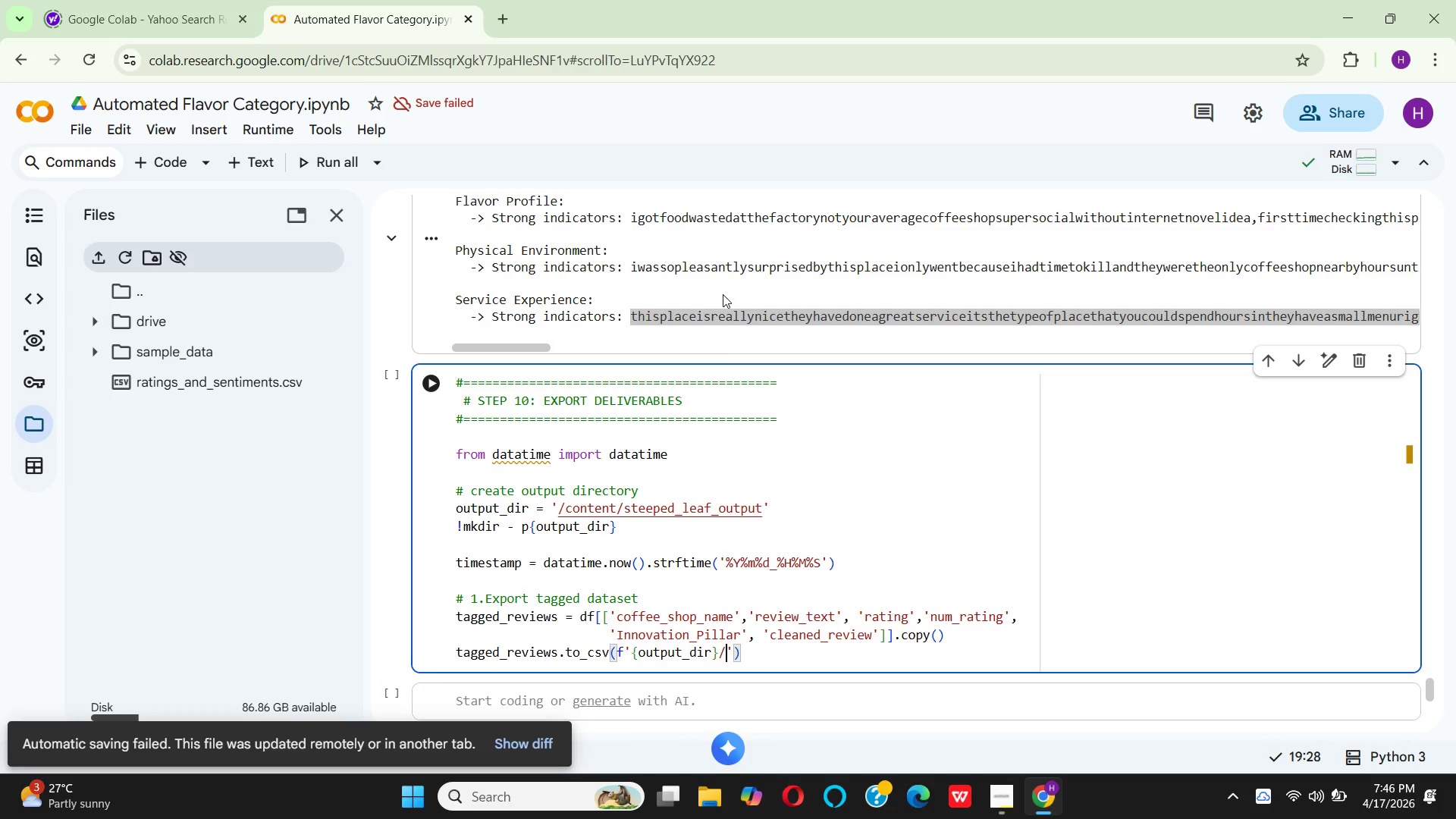 
wait(6.92)
 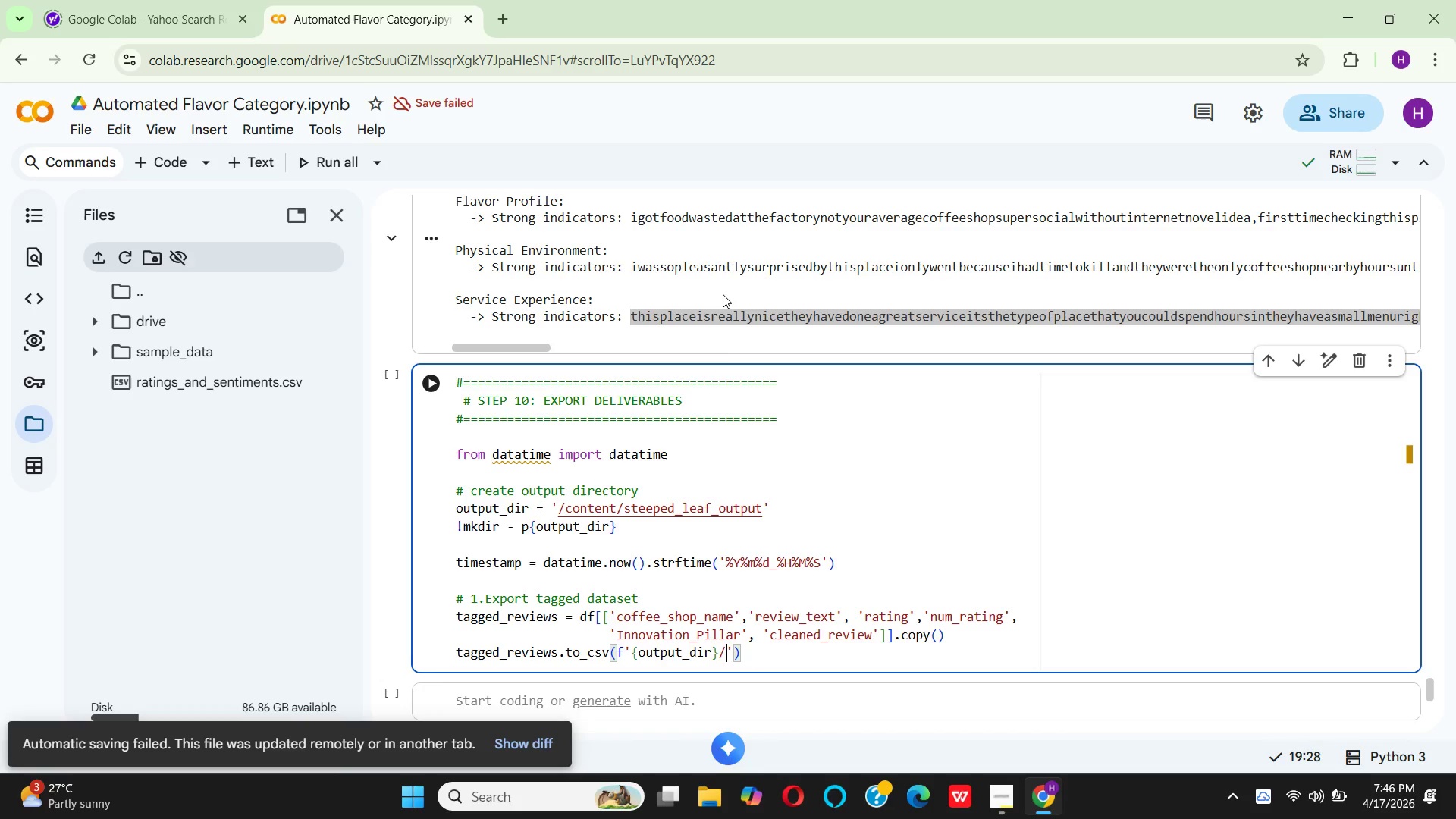 
type(taggg)
key(Backspace)
type(ed_)
 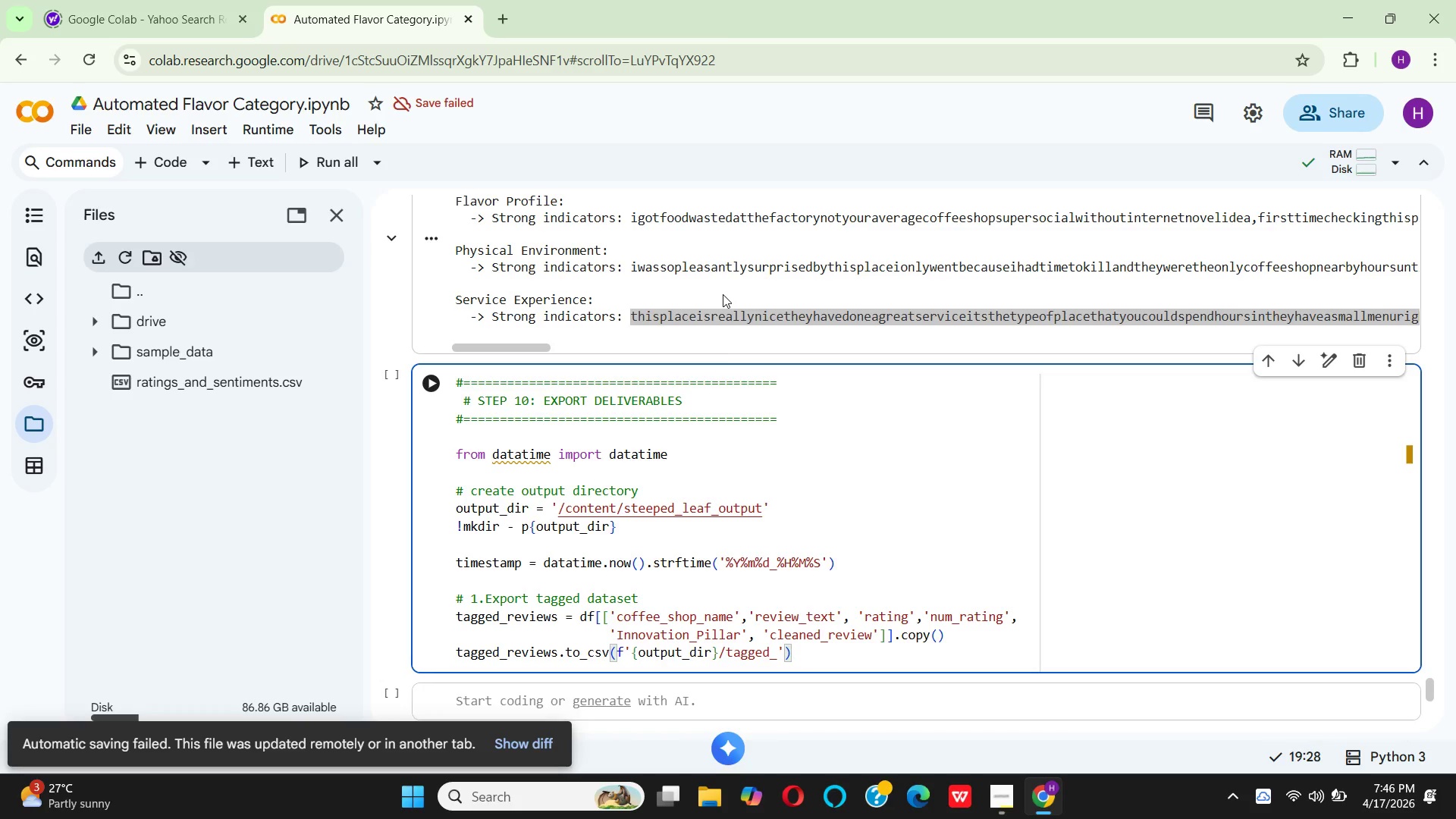 
type(rev)
 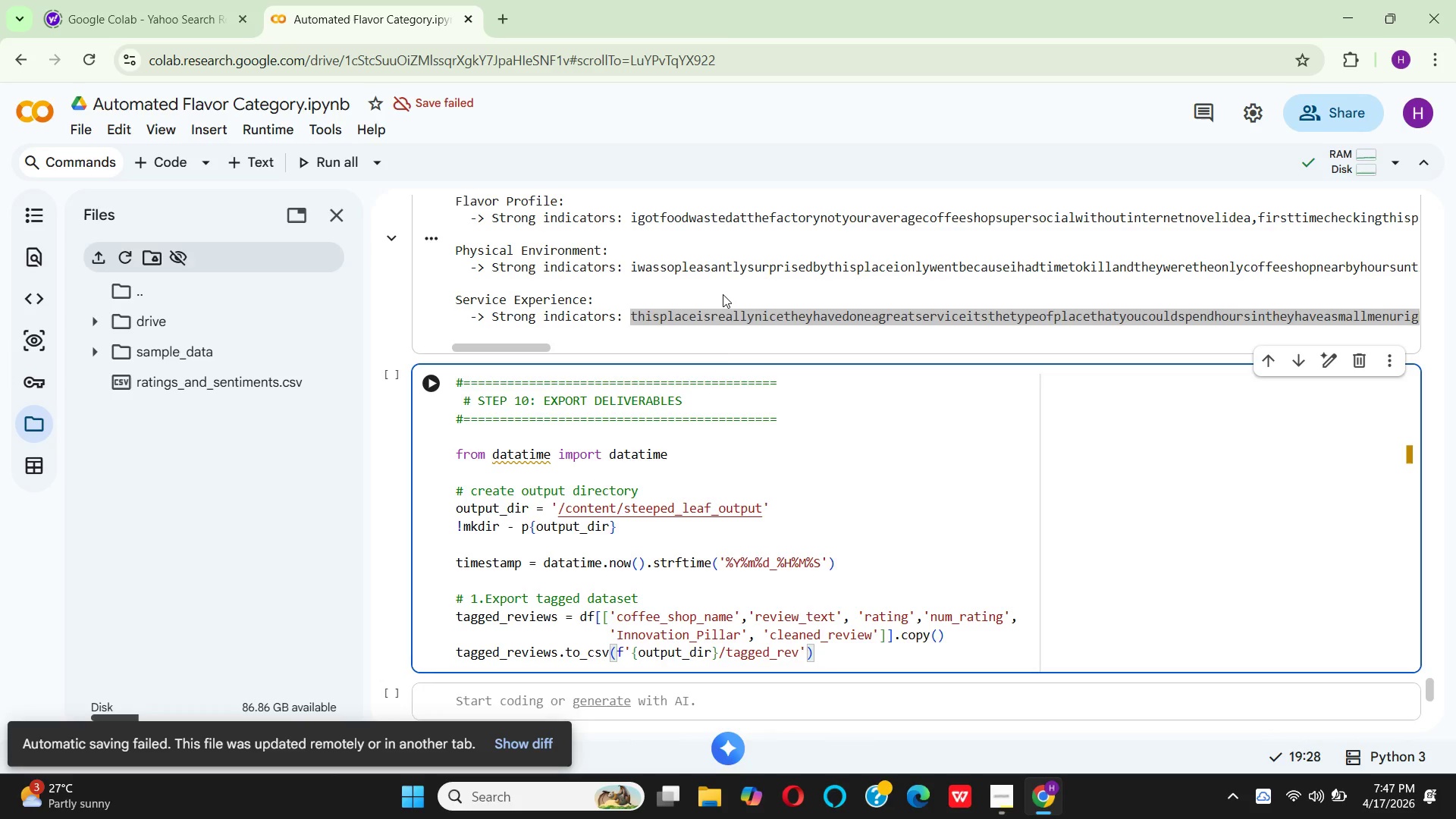 
type(iews_{)
 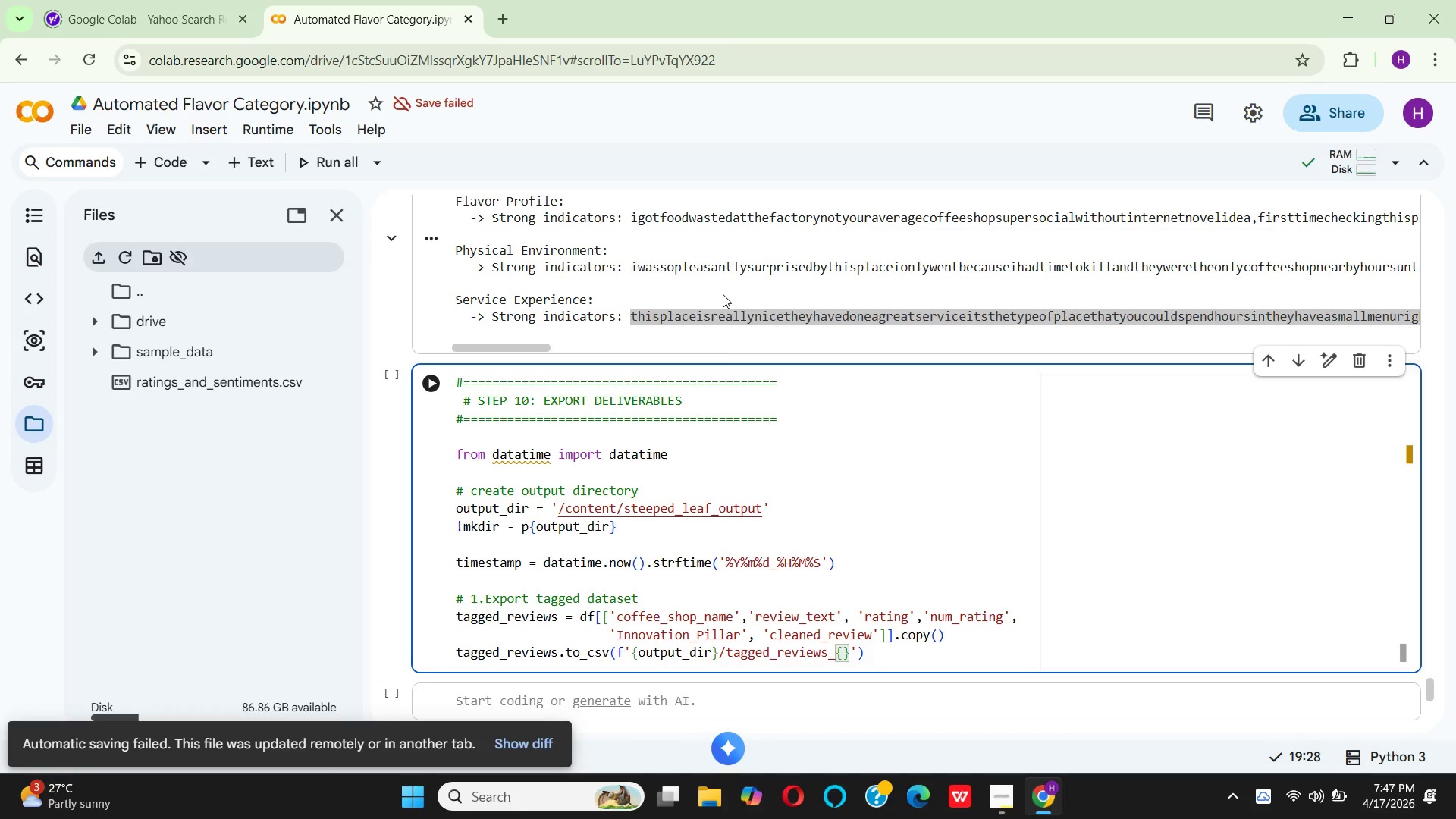 
type(time)
 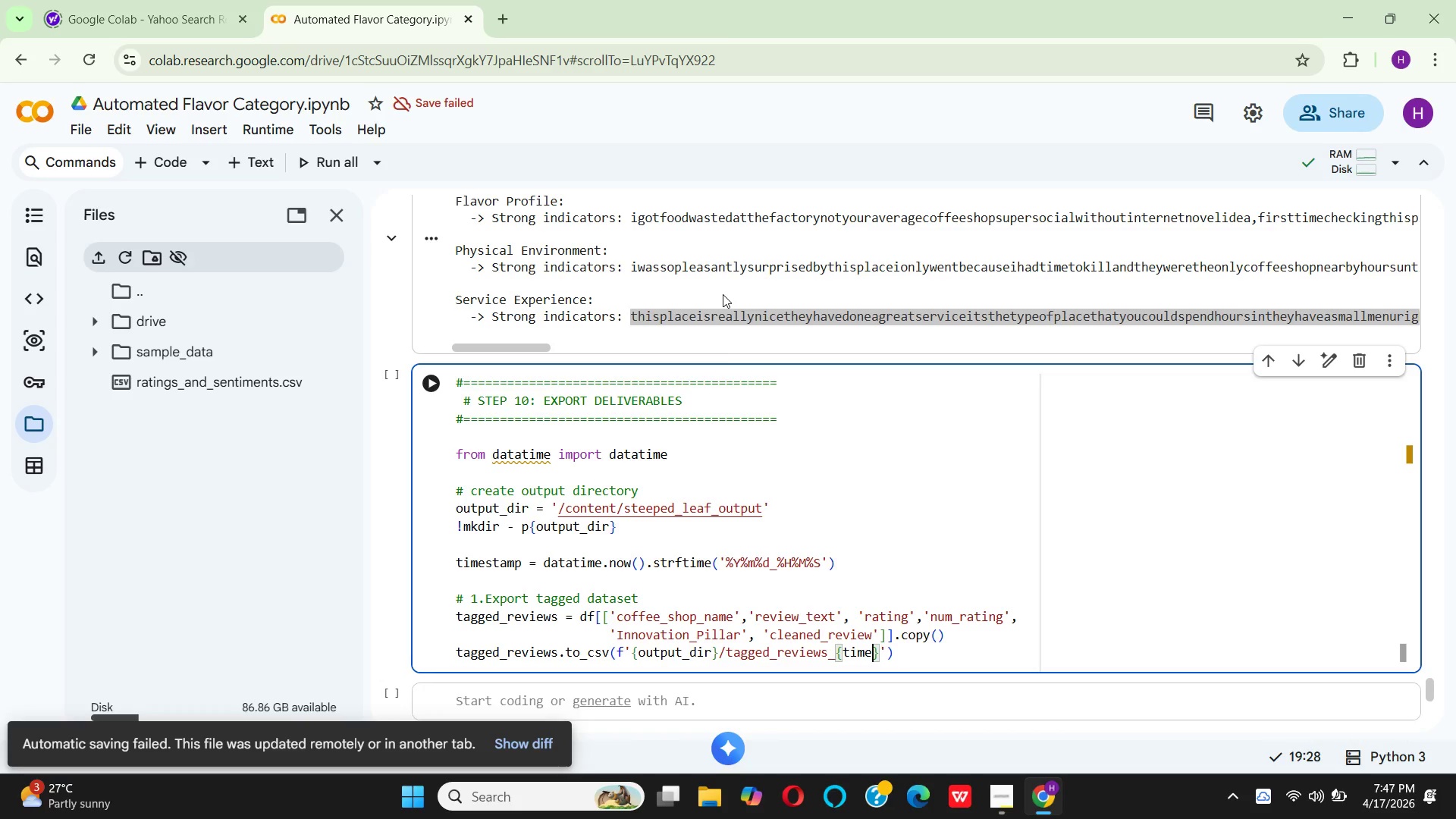 
type(stamp)
 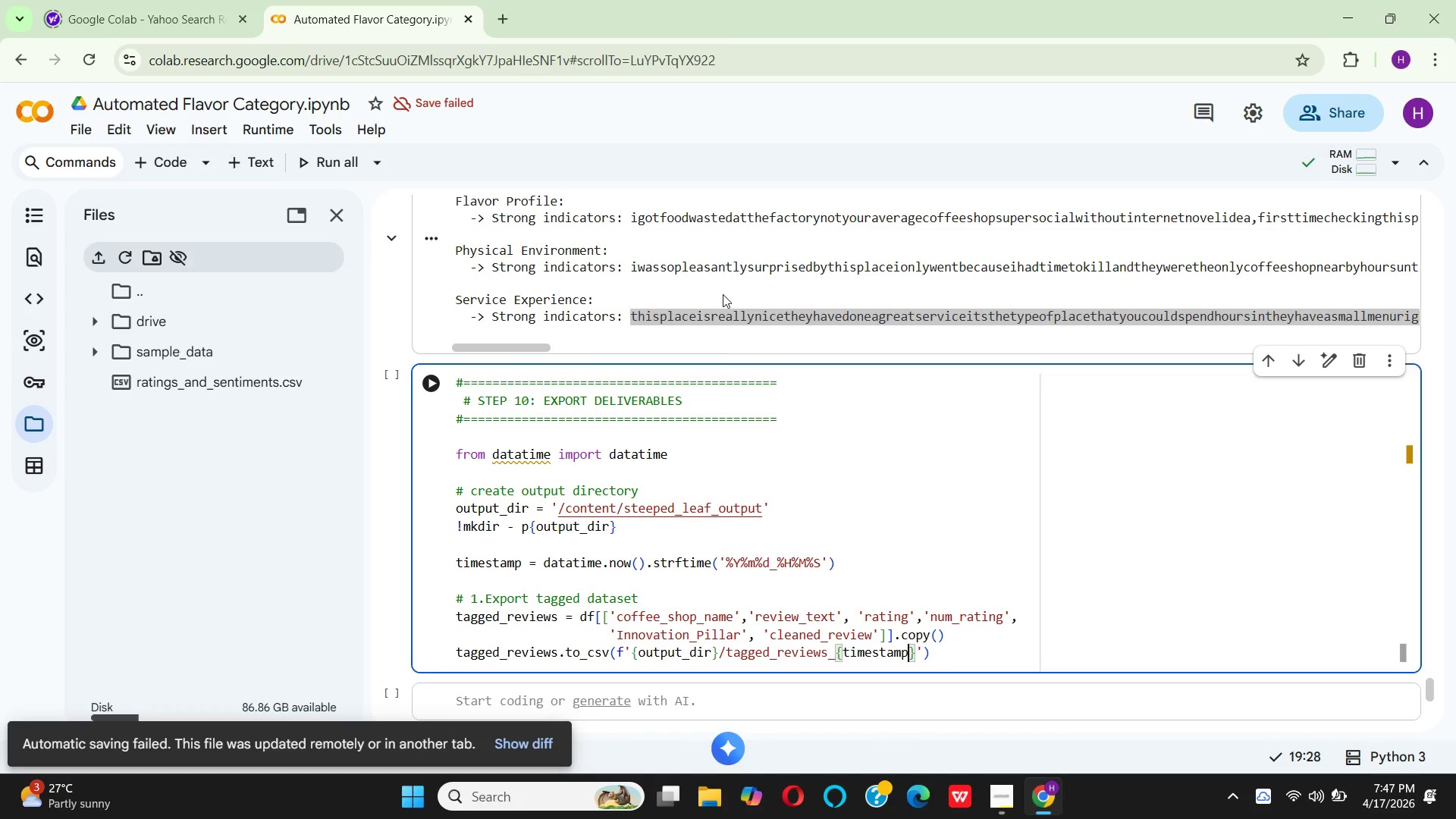 
key(ArrowRight)
 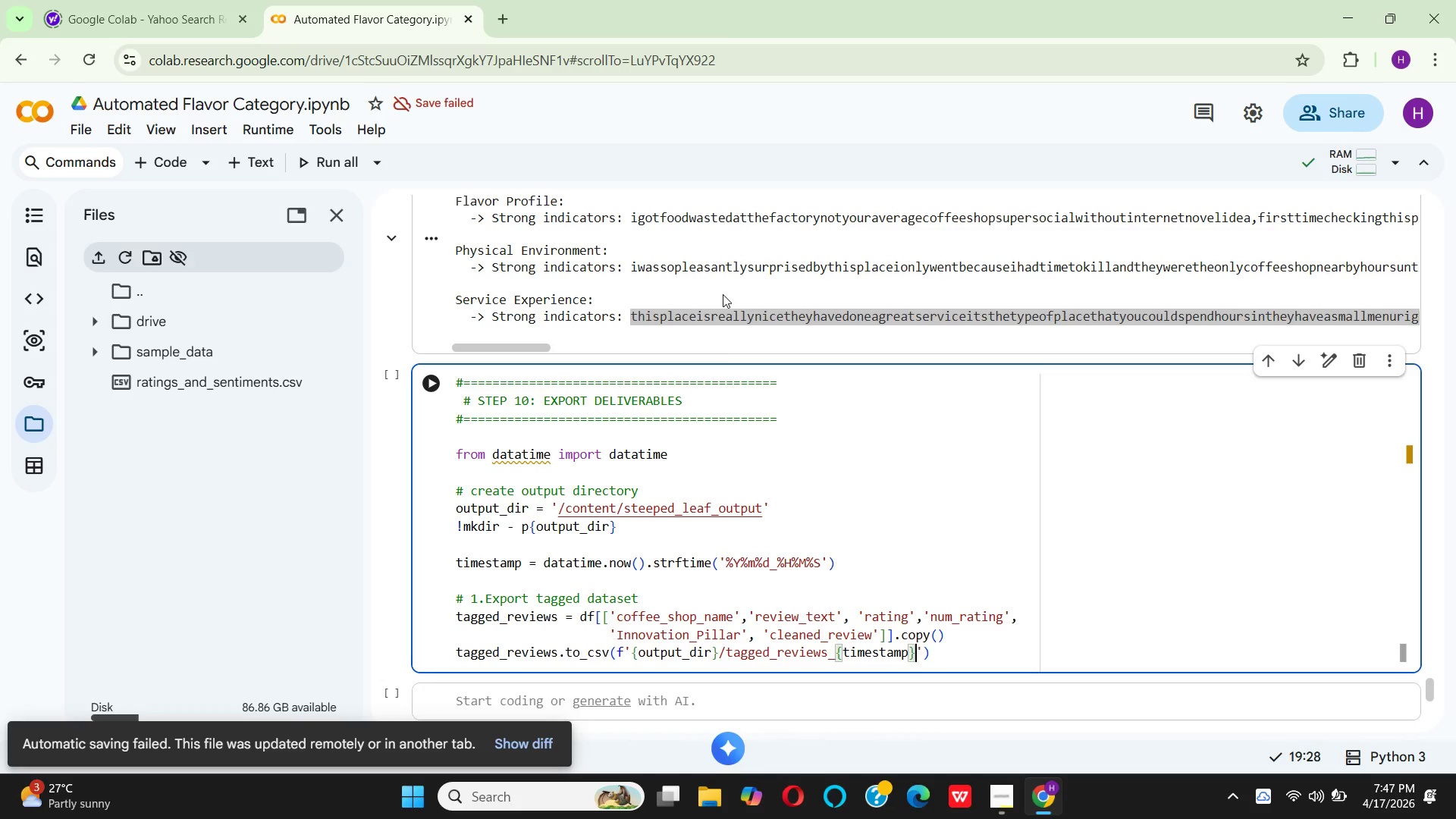 
type(.csv)
 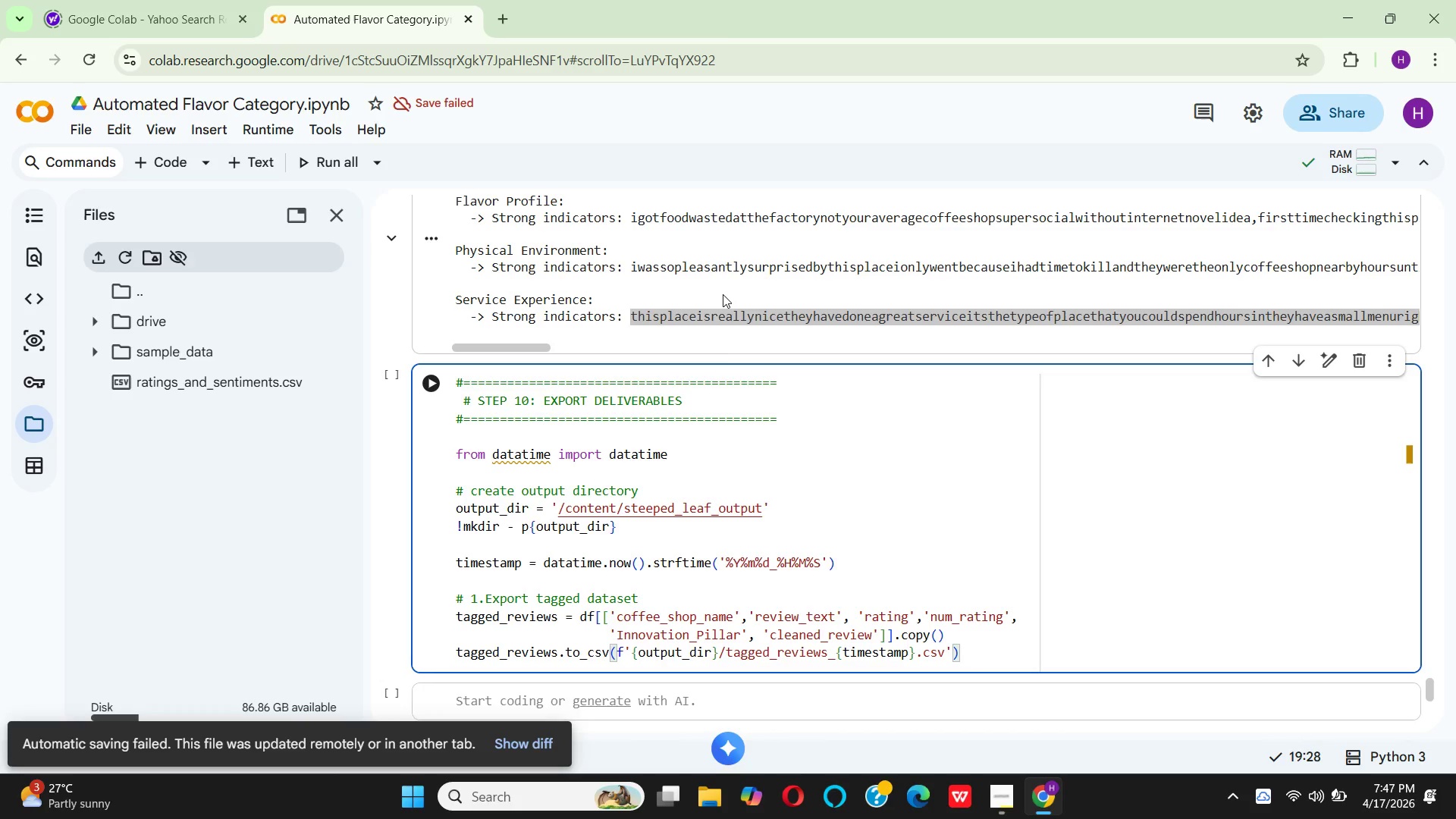 
key(ArrowRight)
 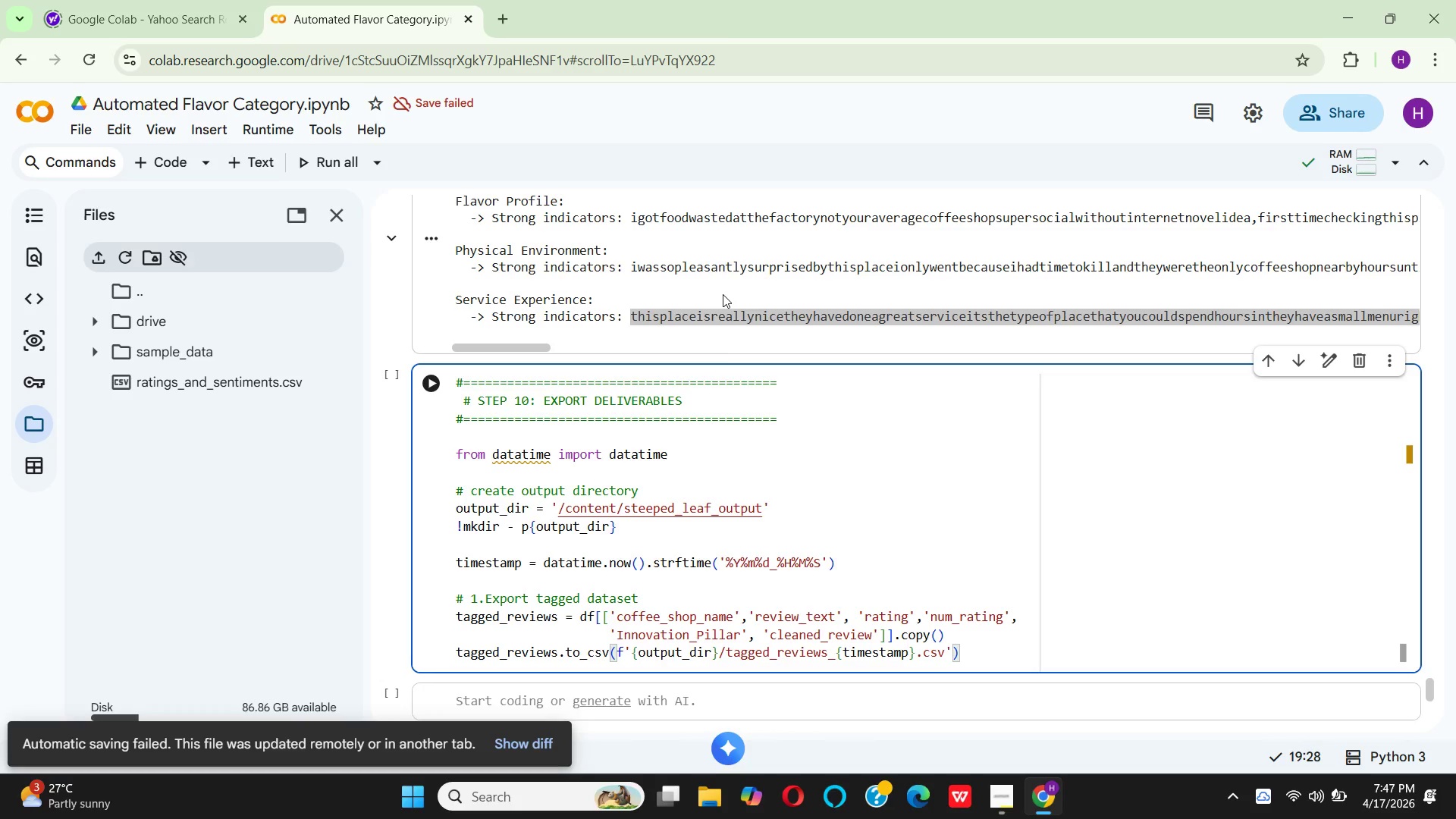 
type(, ndex=False)
 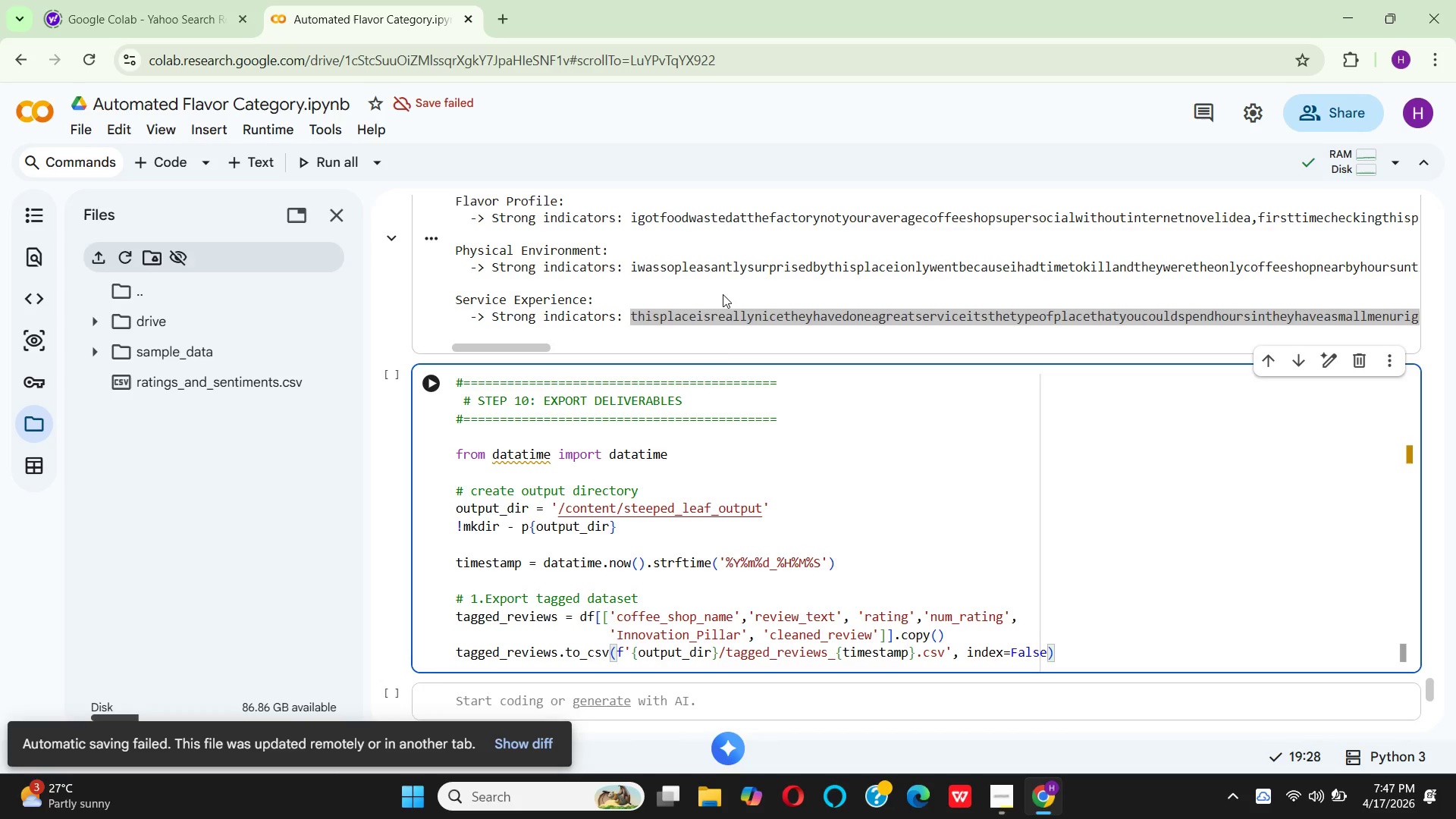 
hold_key(key=I, duration=0.39)
 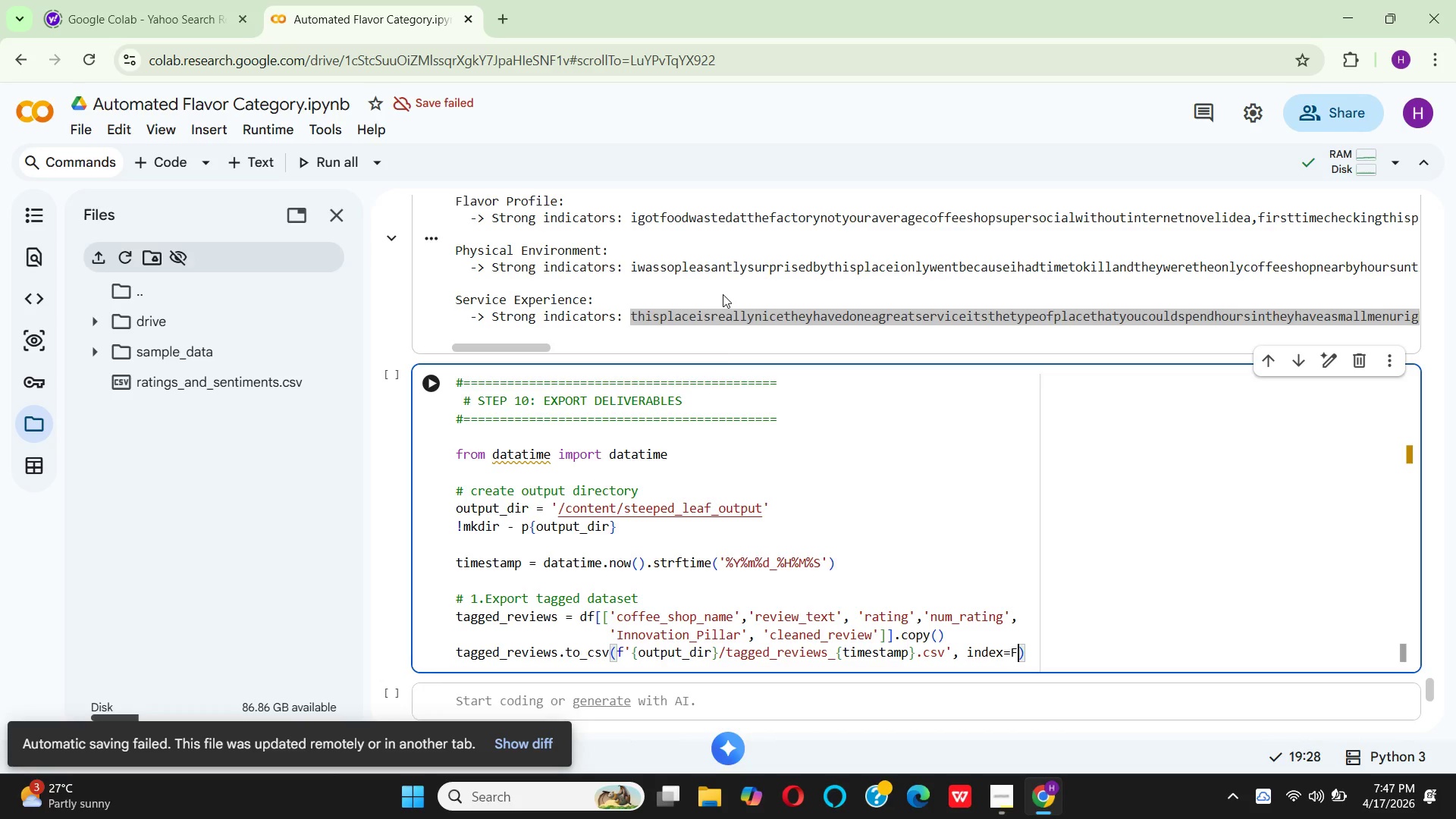 
key(ArrowRight)
 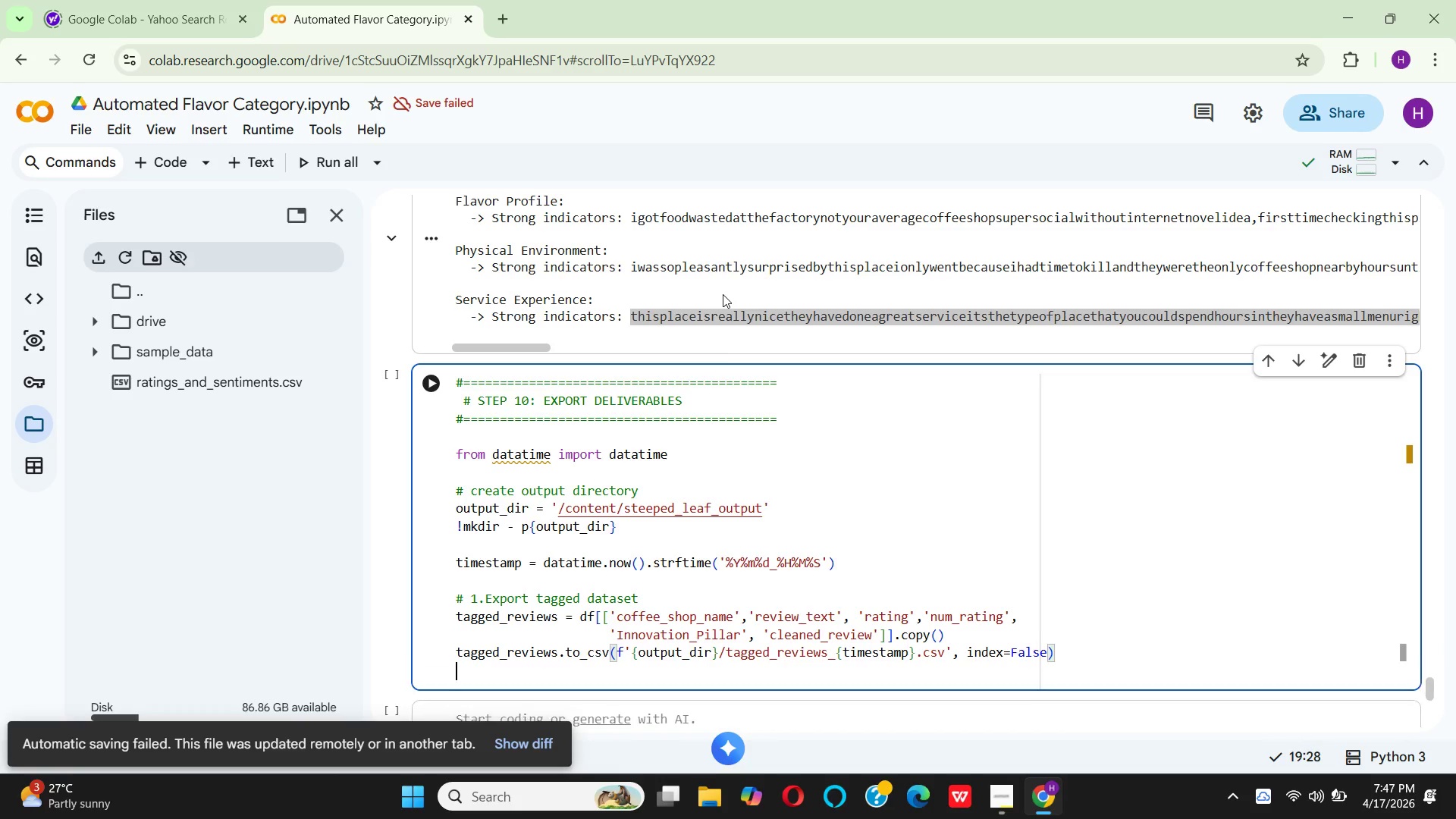 
key(Enter)
 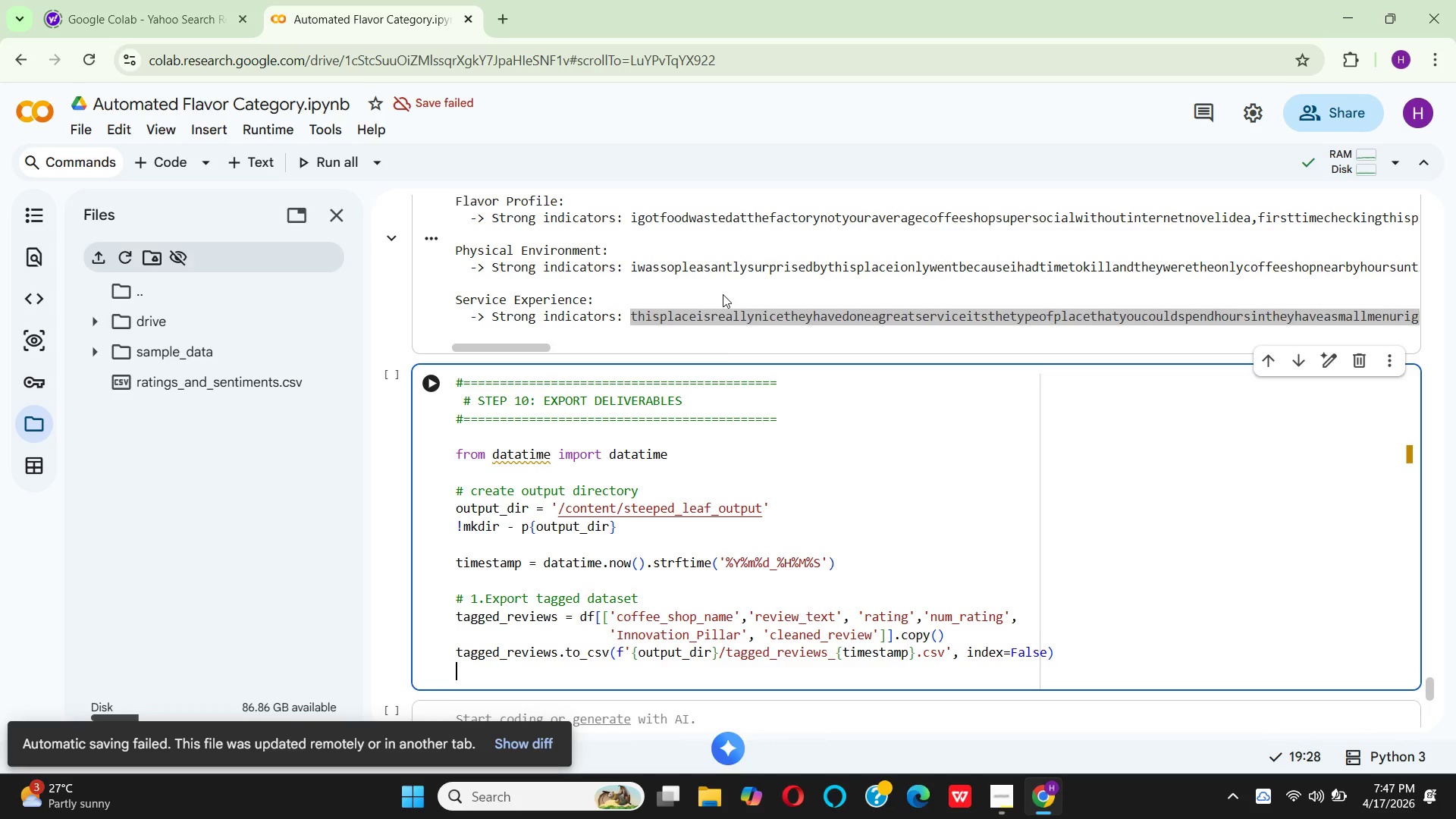 
type(print(f" Tagged dataset saved: {)
 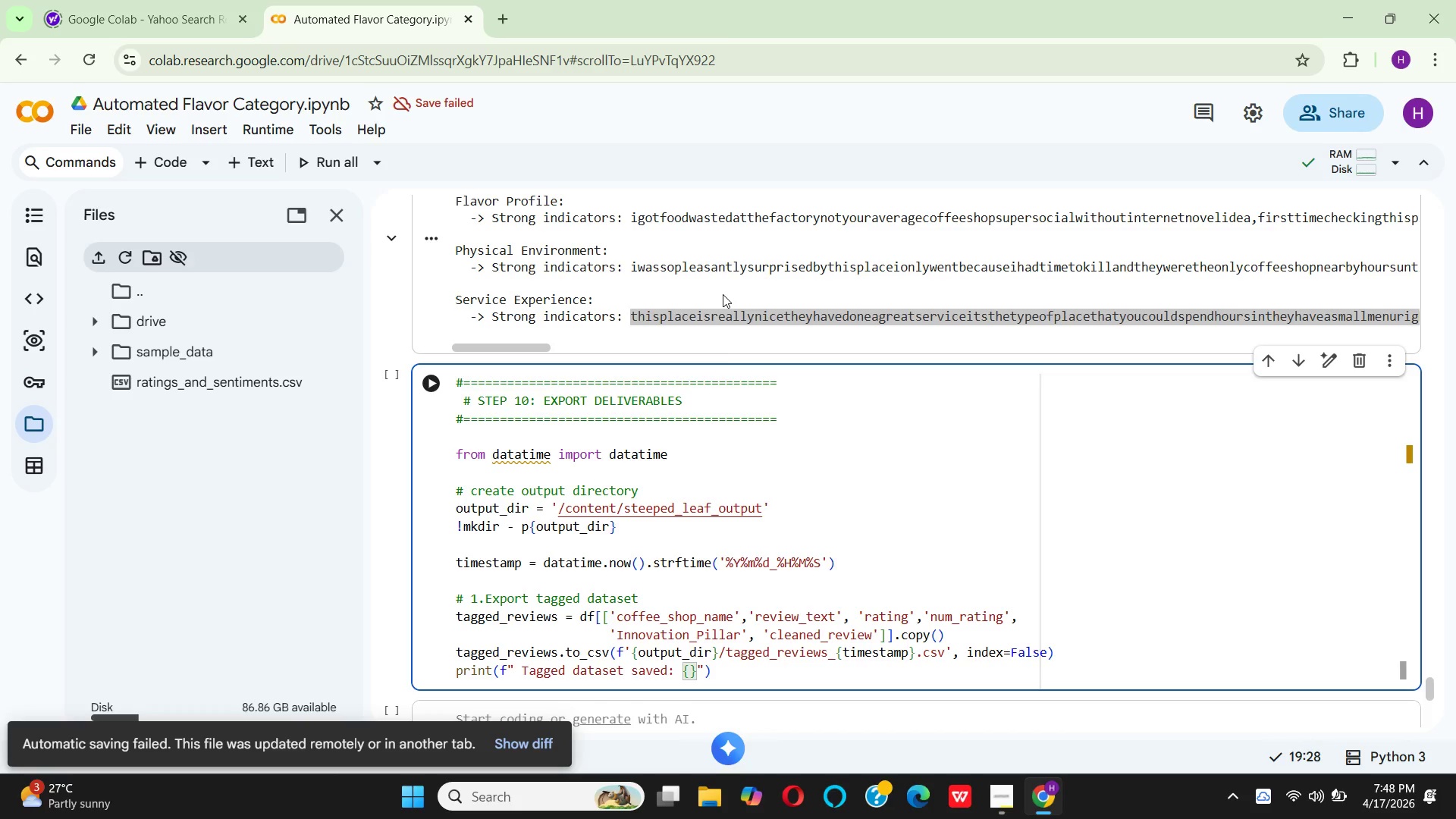 
wait(5.61)
 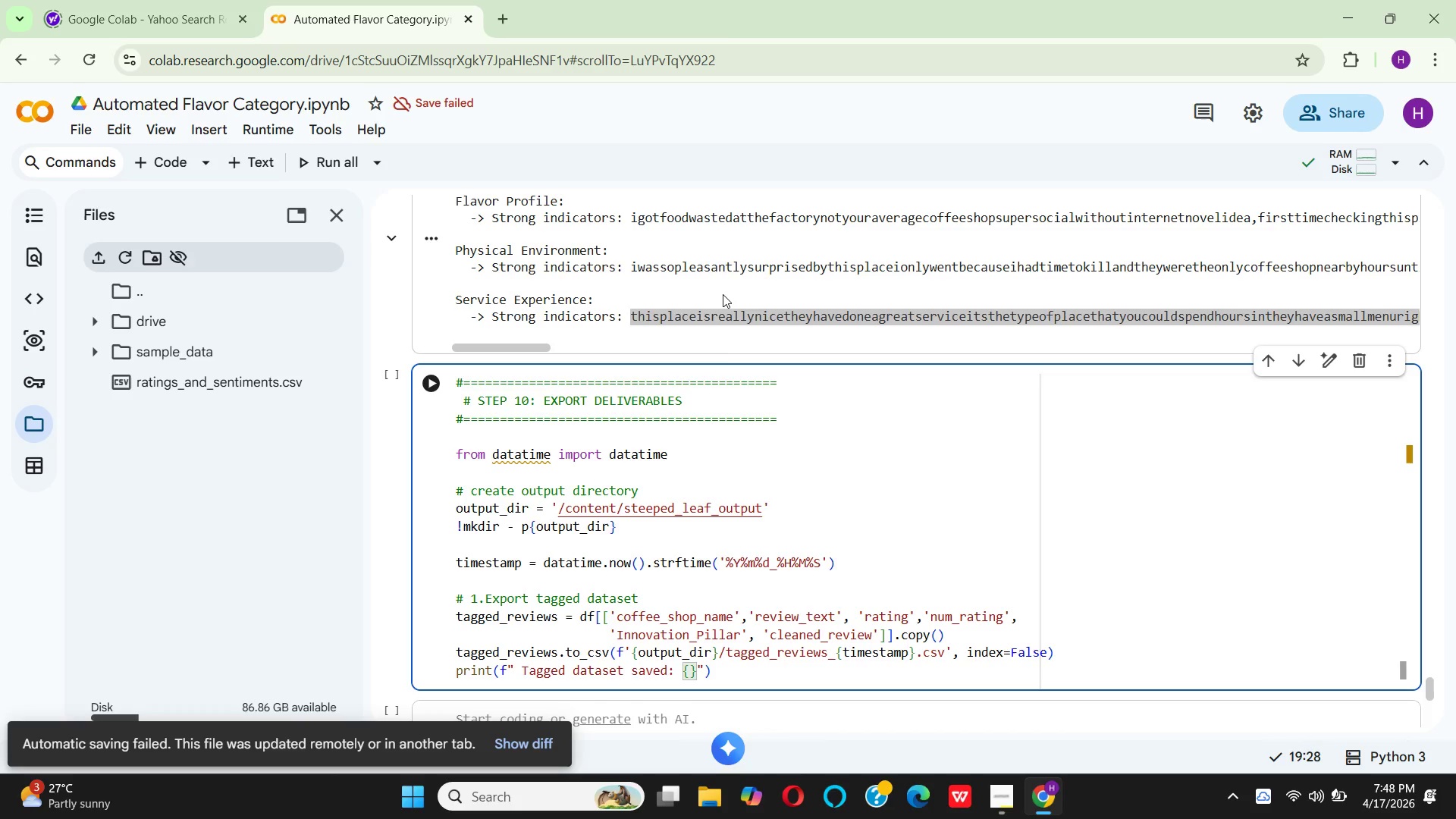 
type(output)
 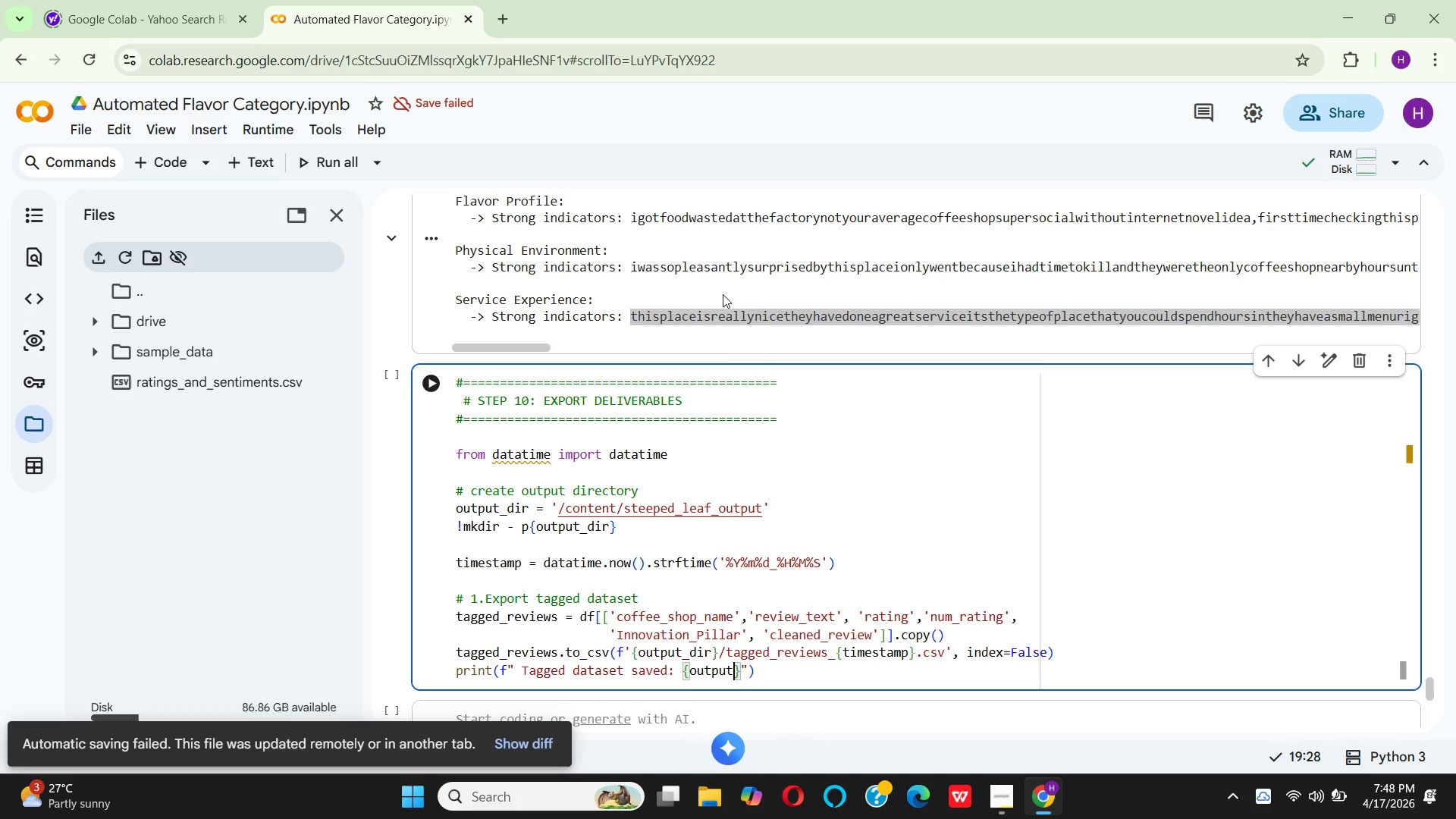 
key(Shift+Minus)
 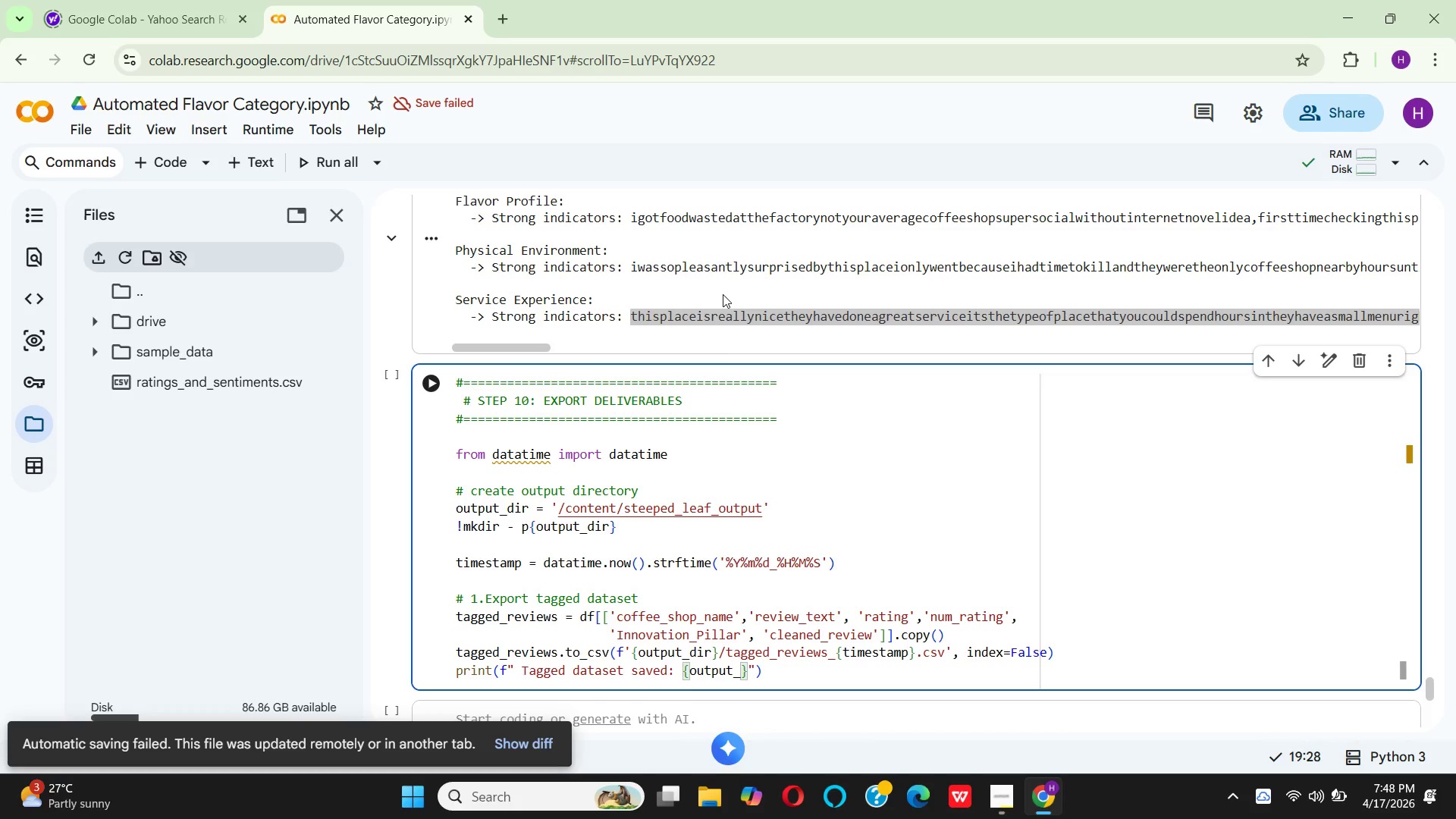 
wait(6.22)
 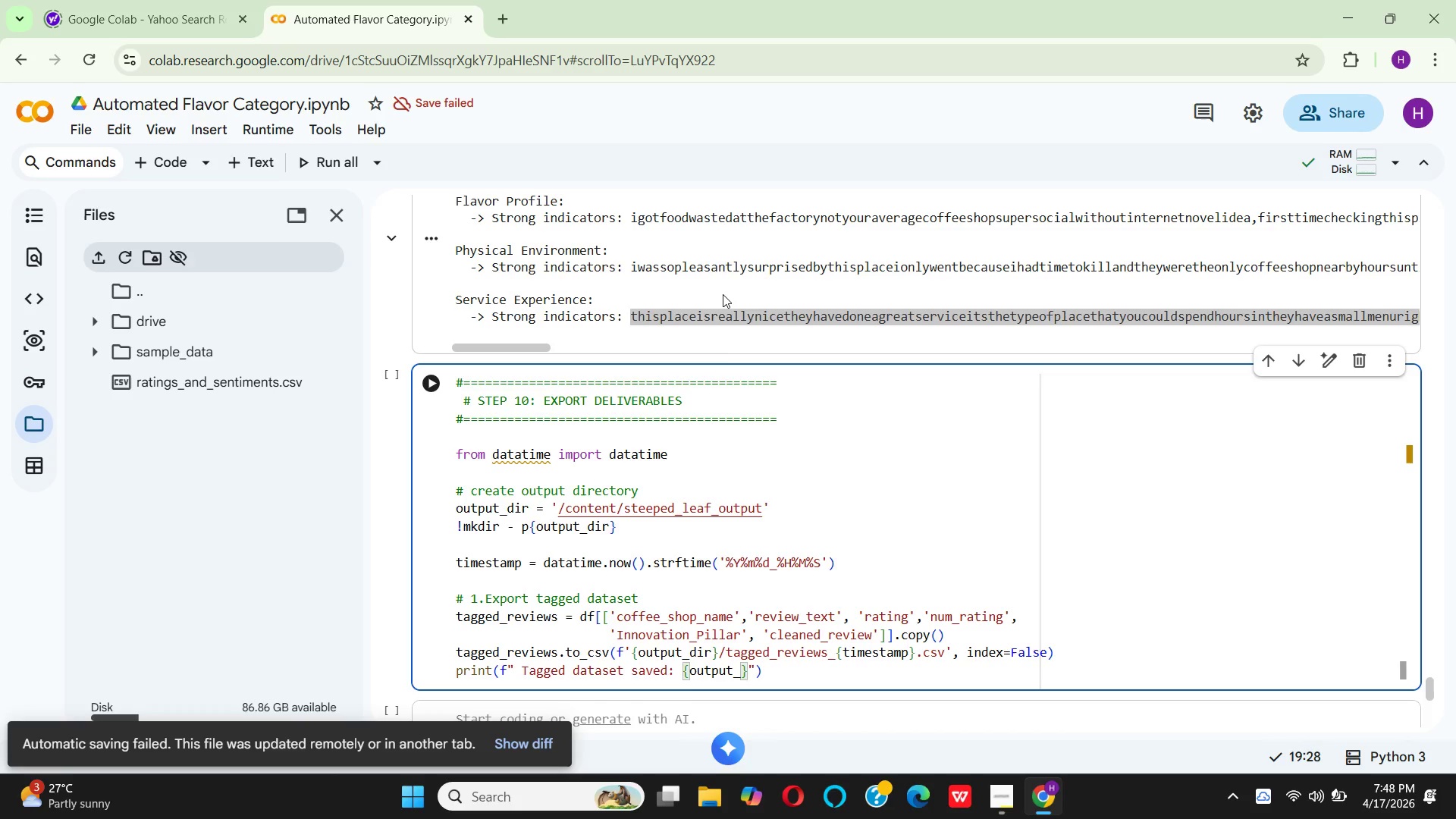 
type(dir)
 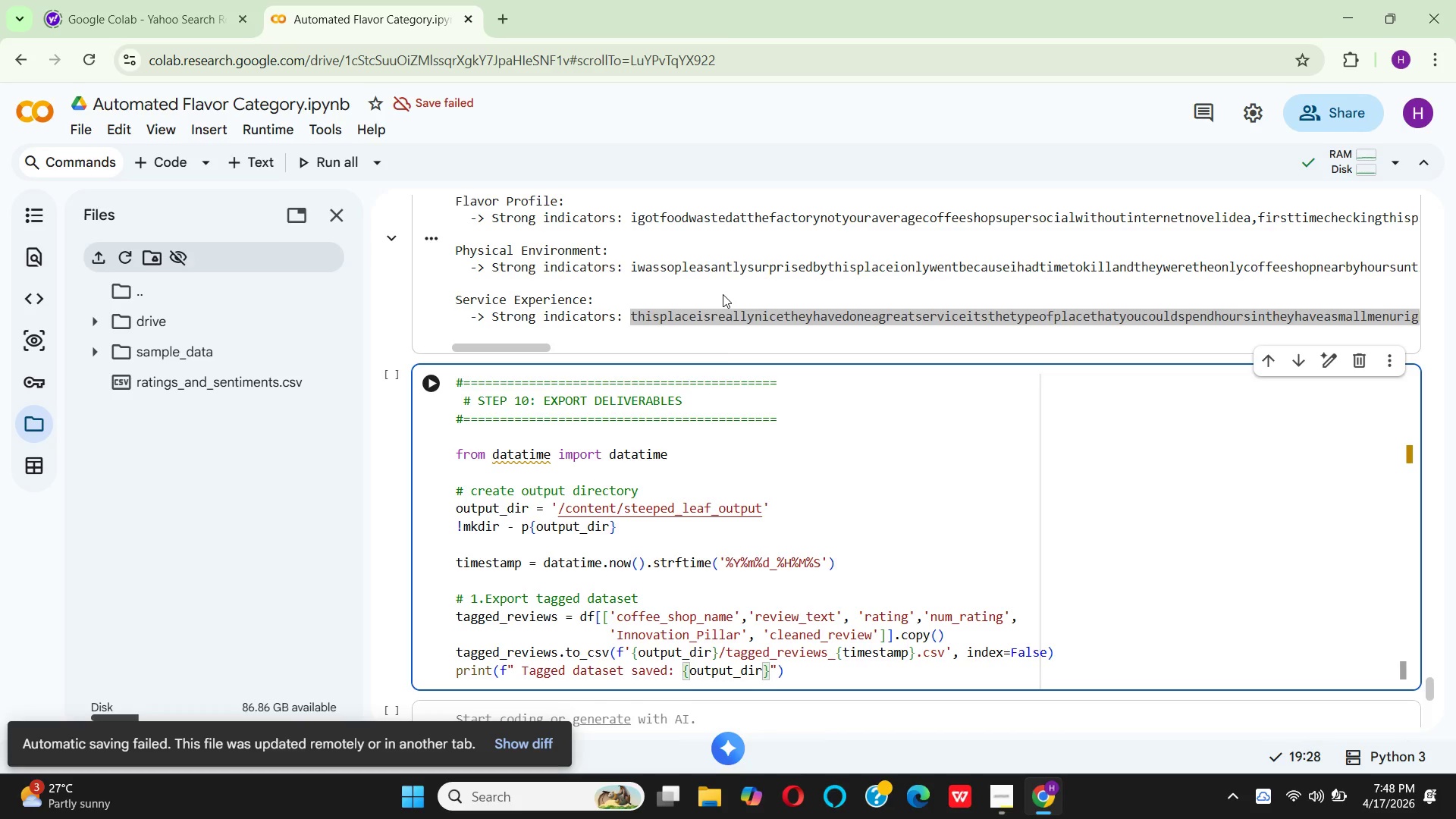 
key(ArrowRight)
 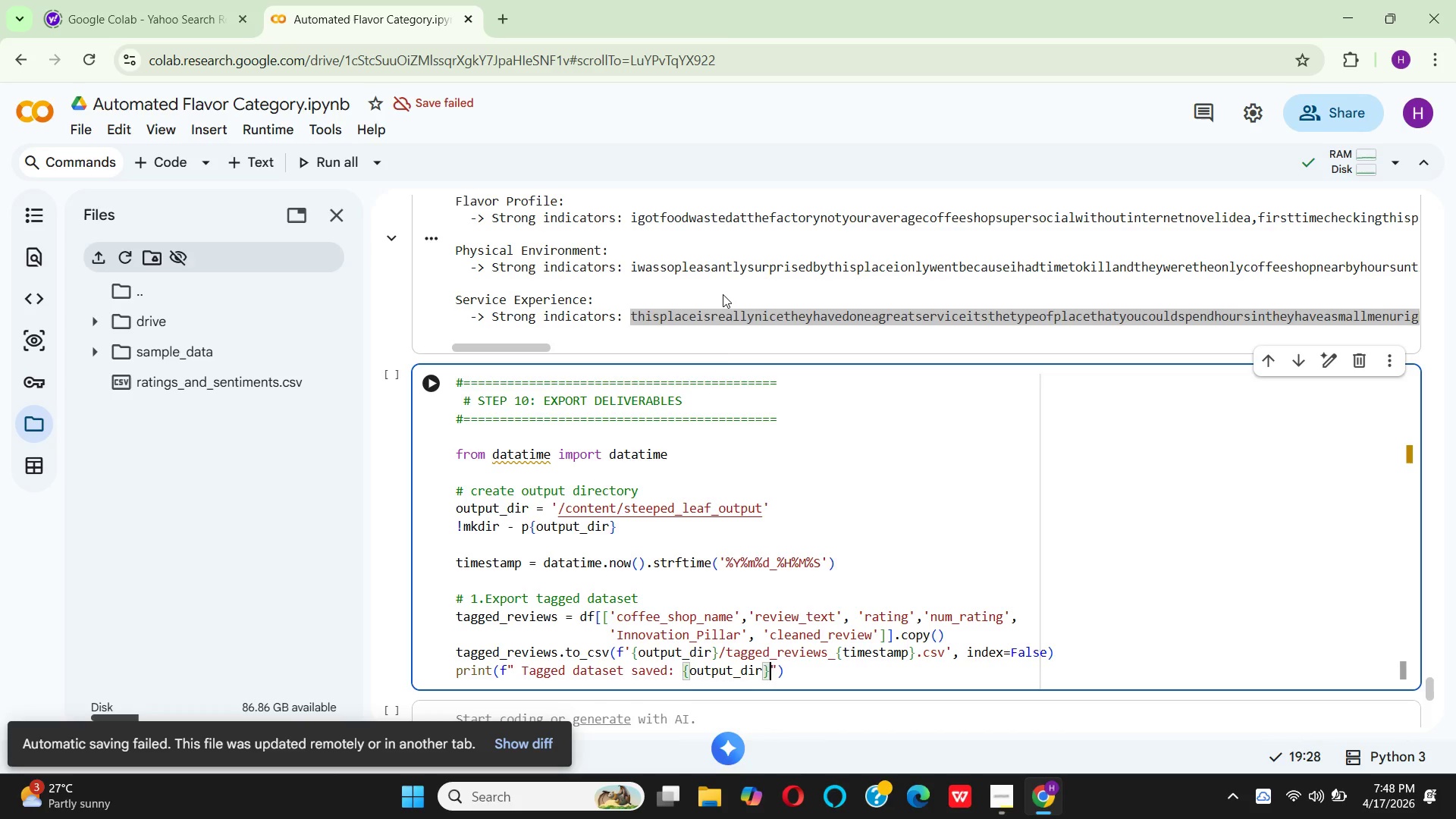 
type(/tagged_reviews_{)
 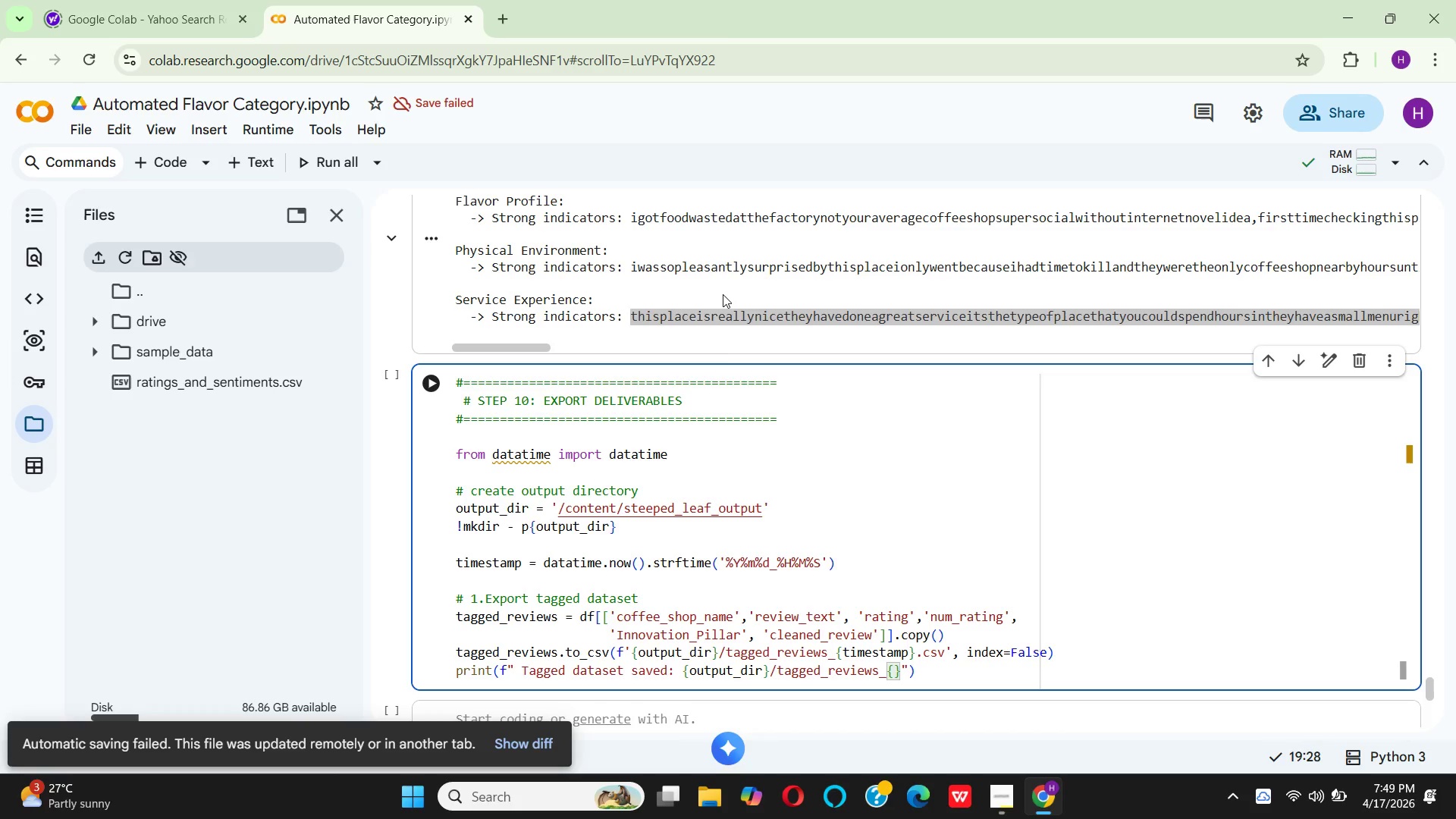 
wait(43.03)
 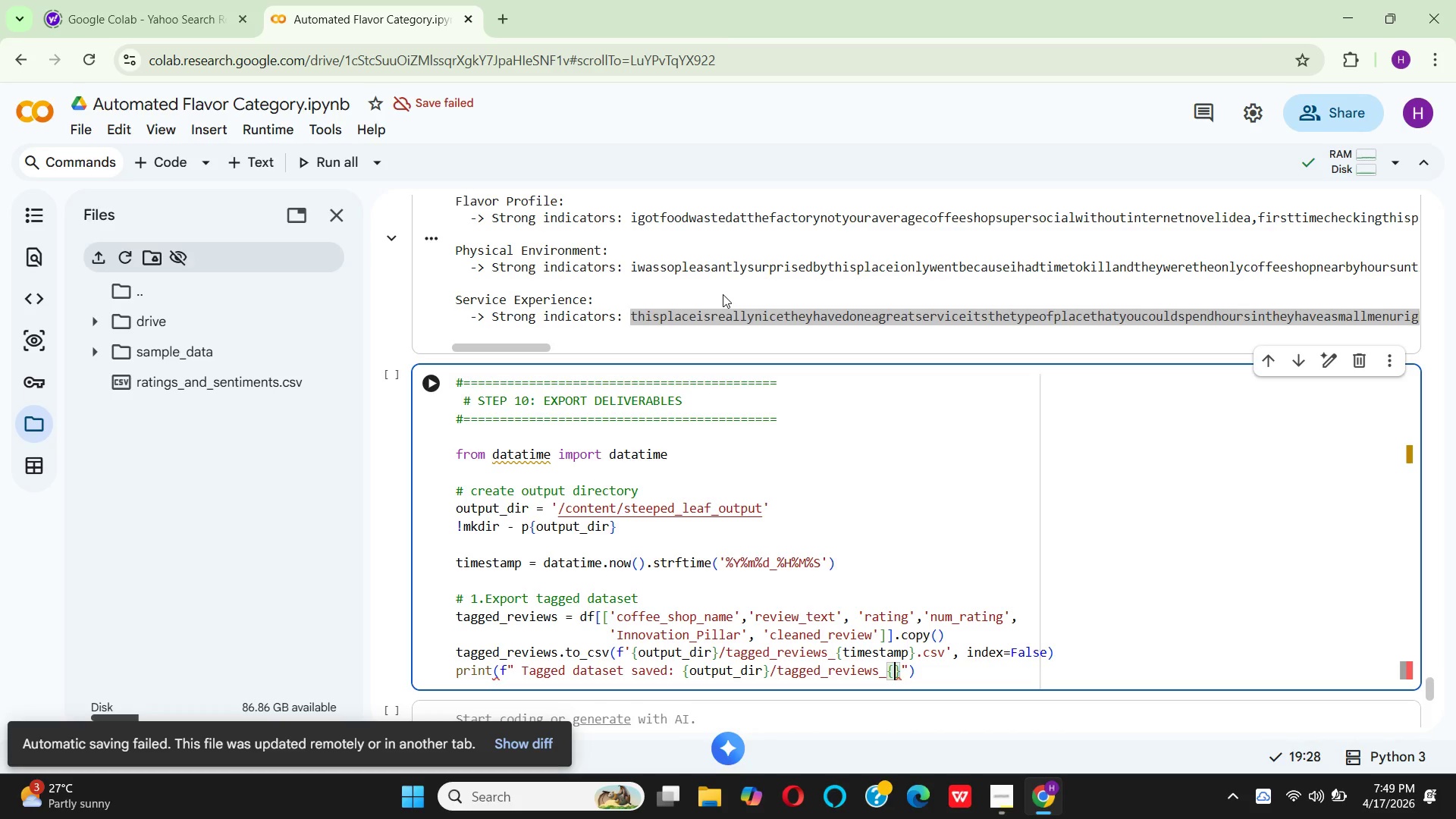 
type(timestamp)
 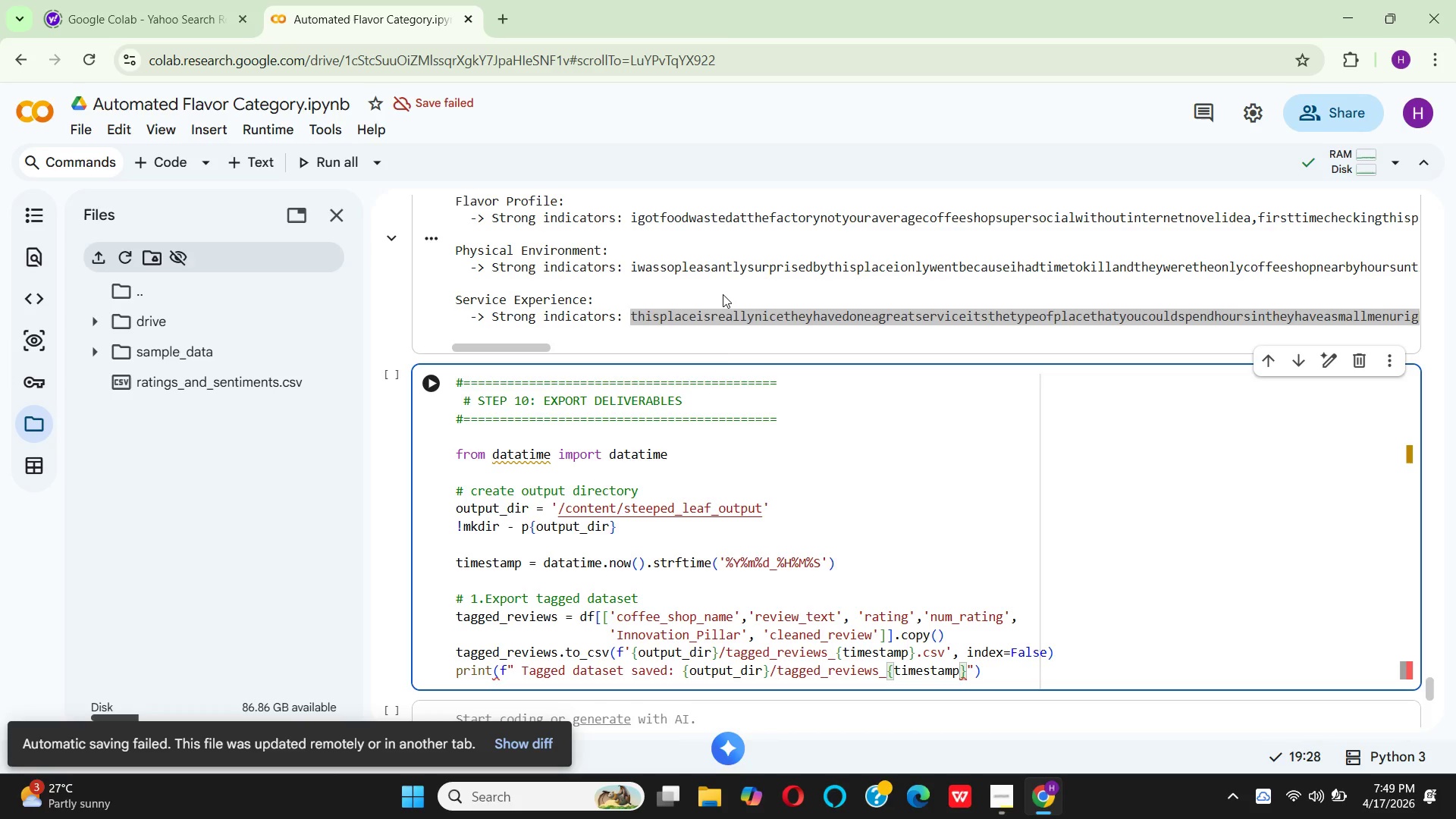 
key(ArrowRight)
 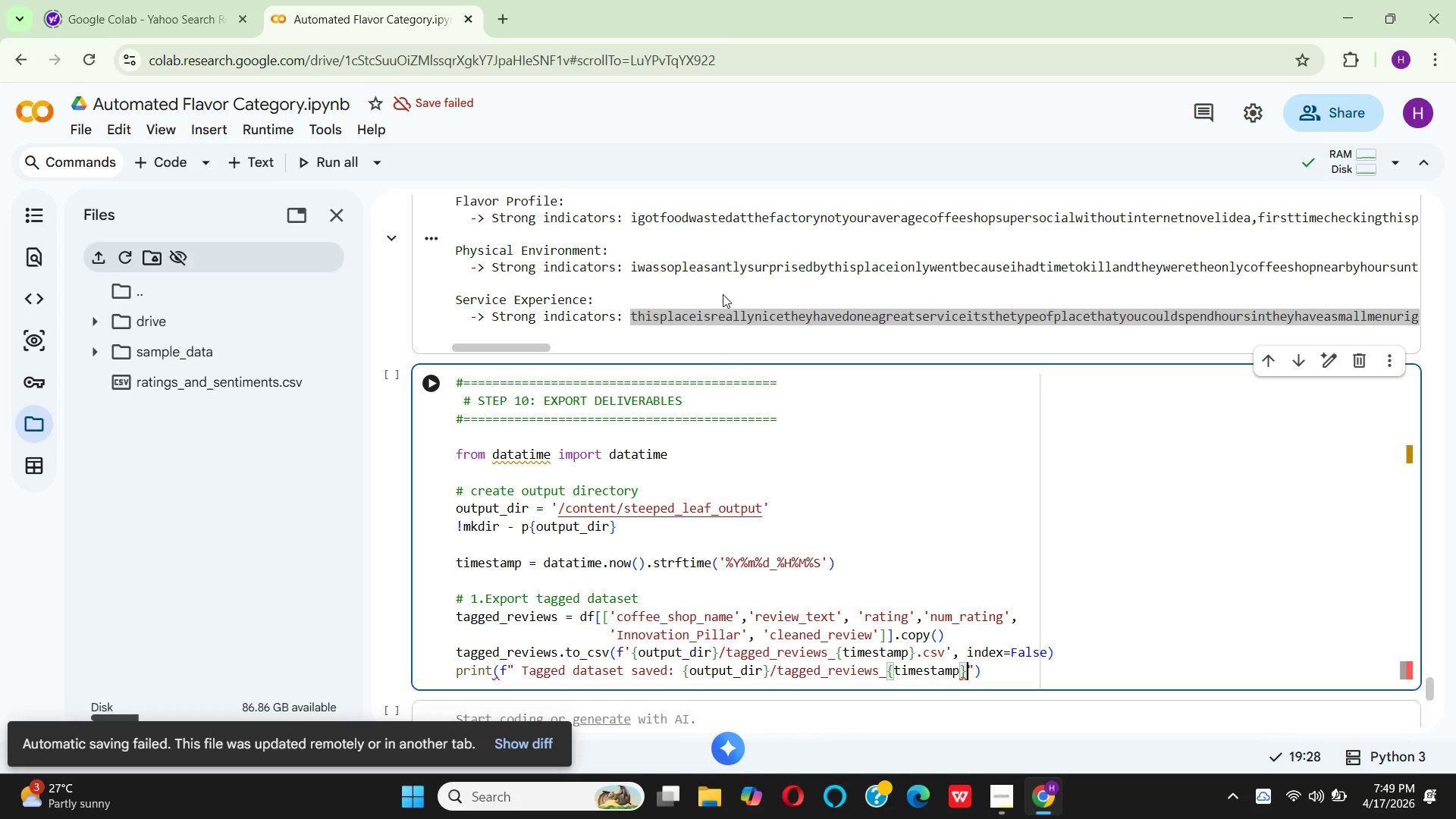 
type(.csv)
 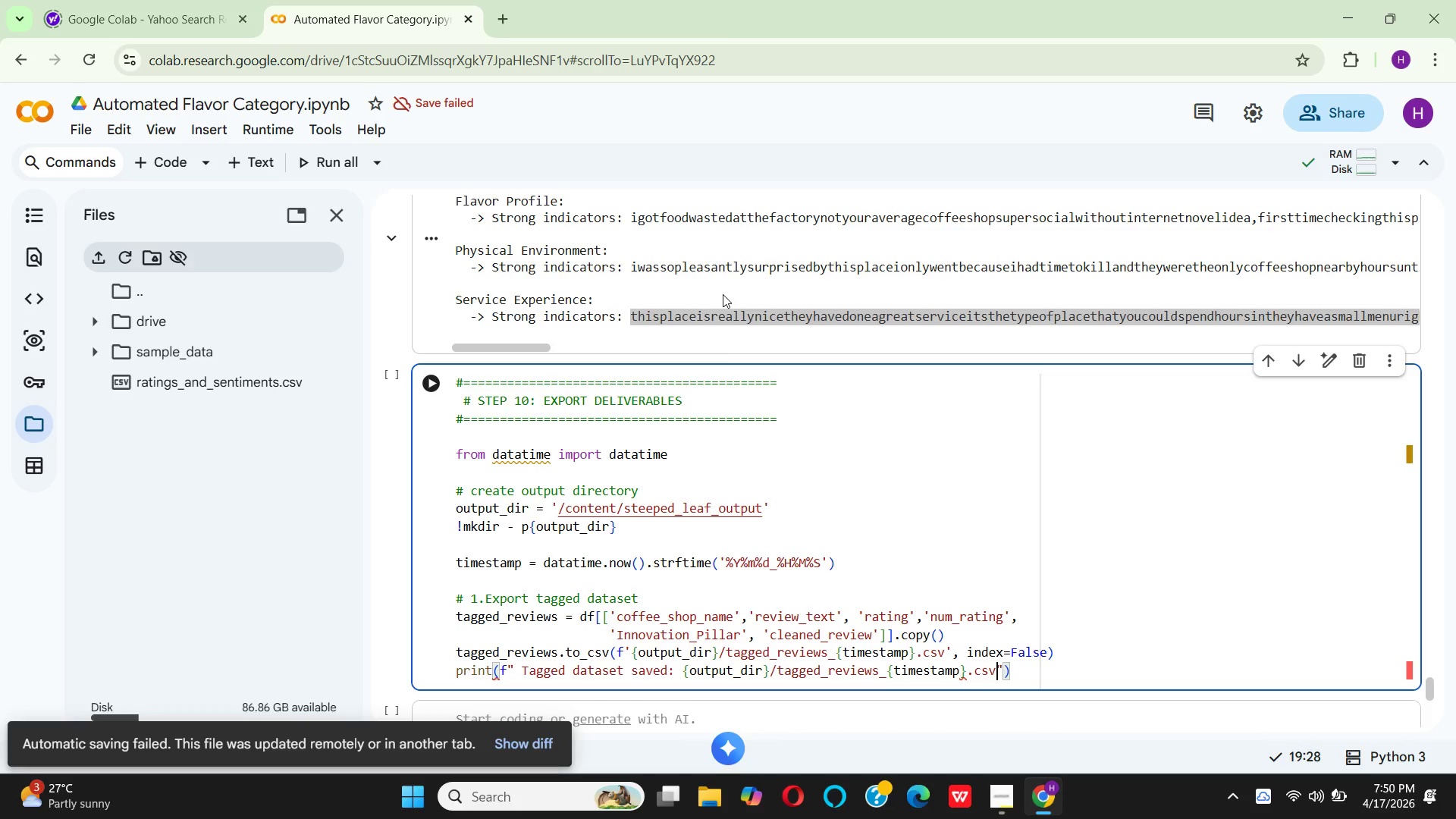 
key(ArrowRight)
 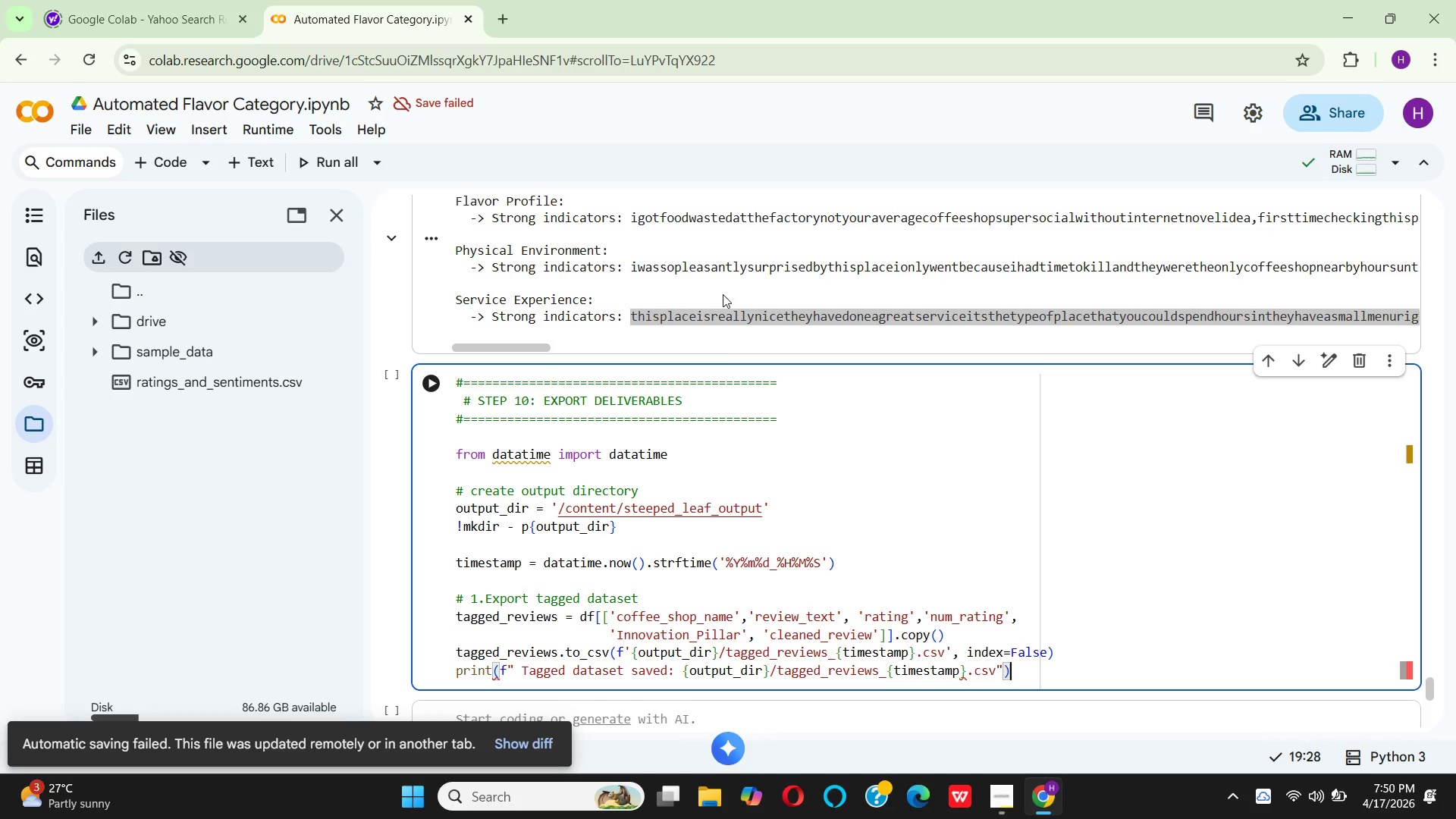 
key(ArrowRight)
 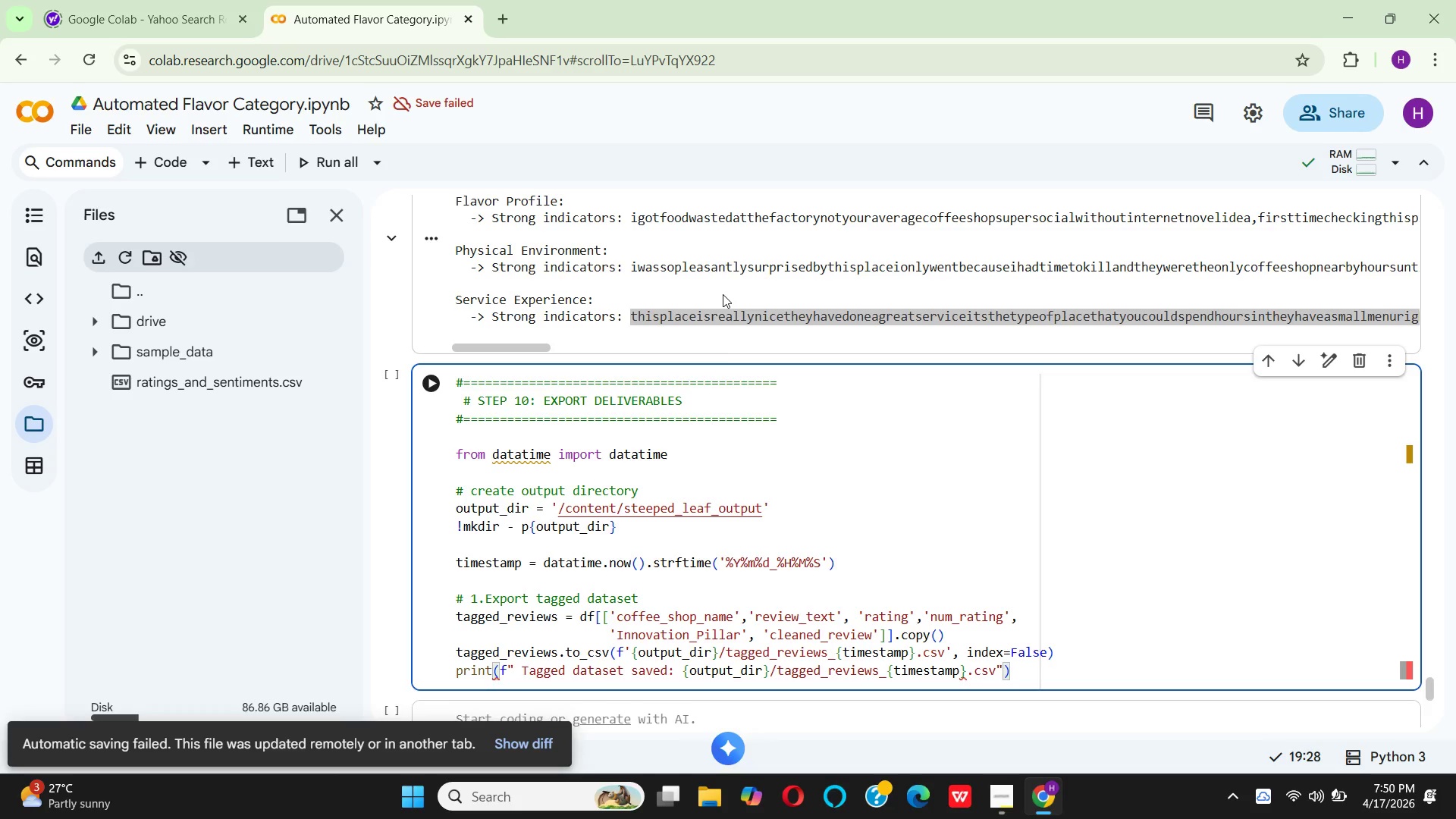 
key(Enter)
 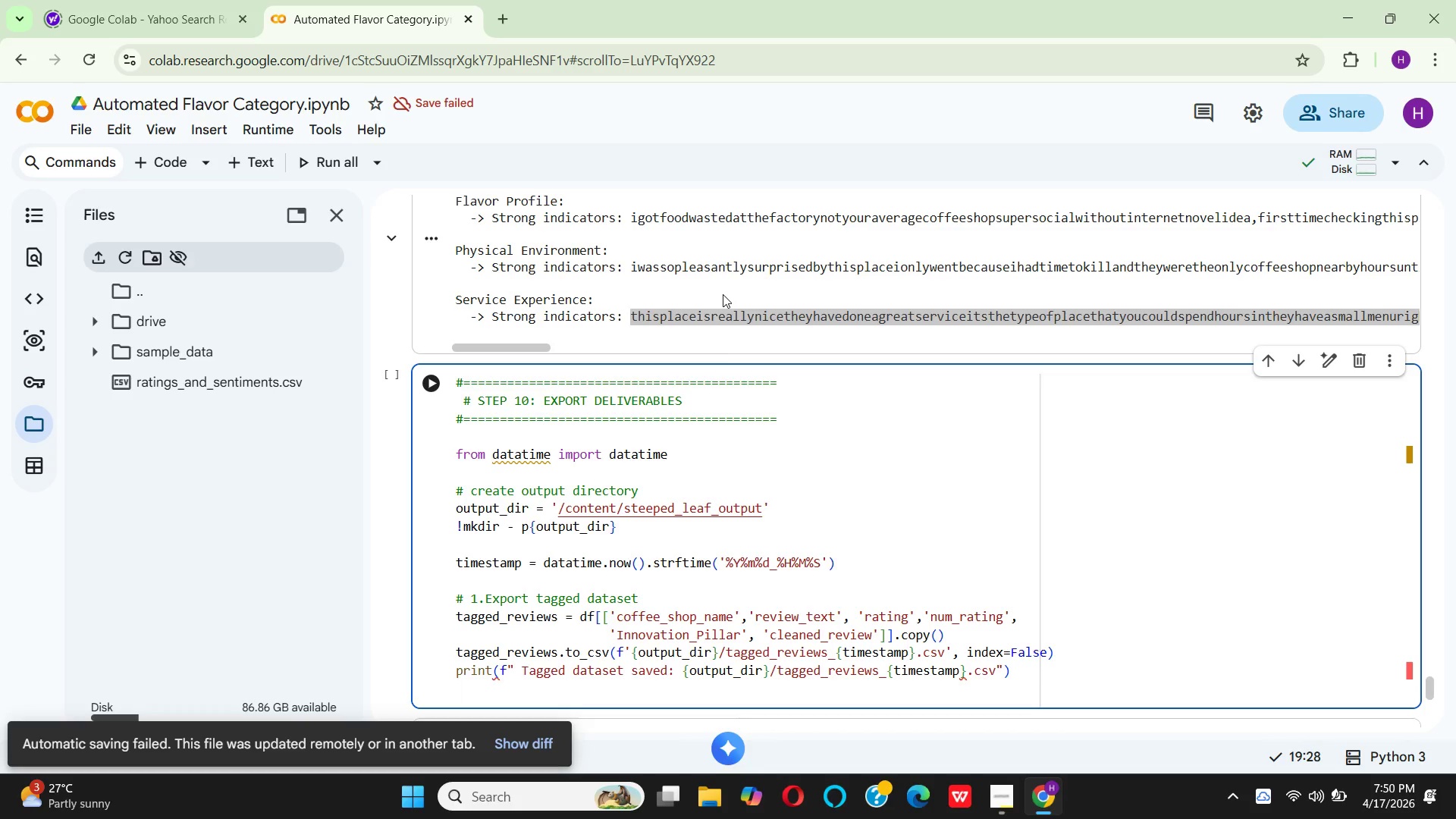 
wait(9.52)
 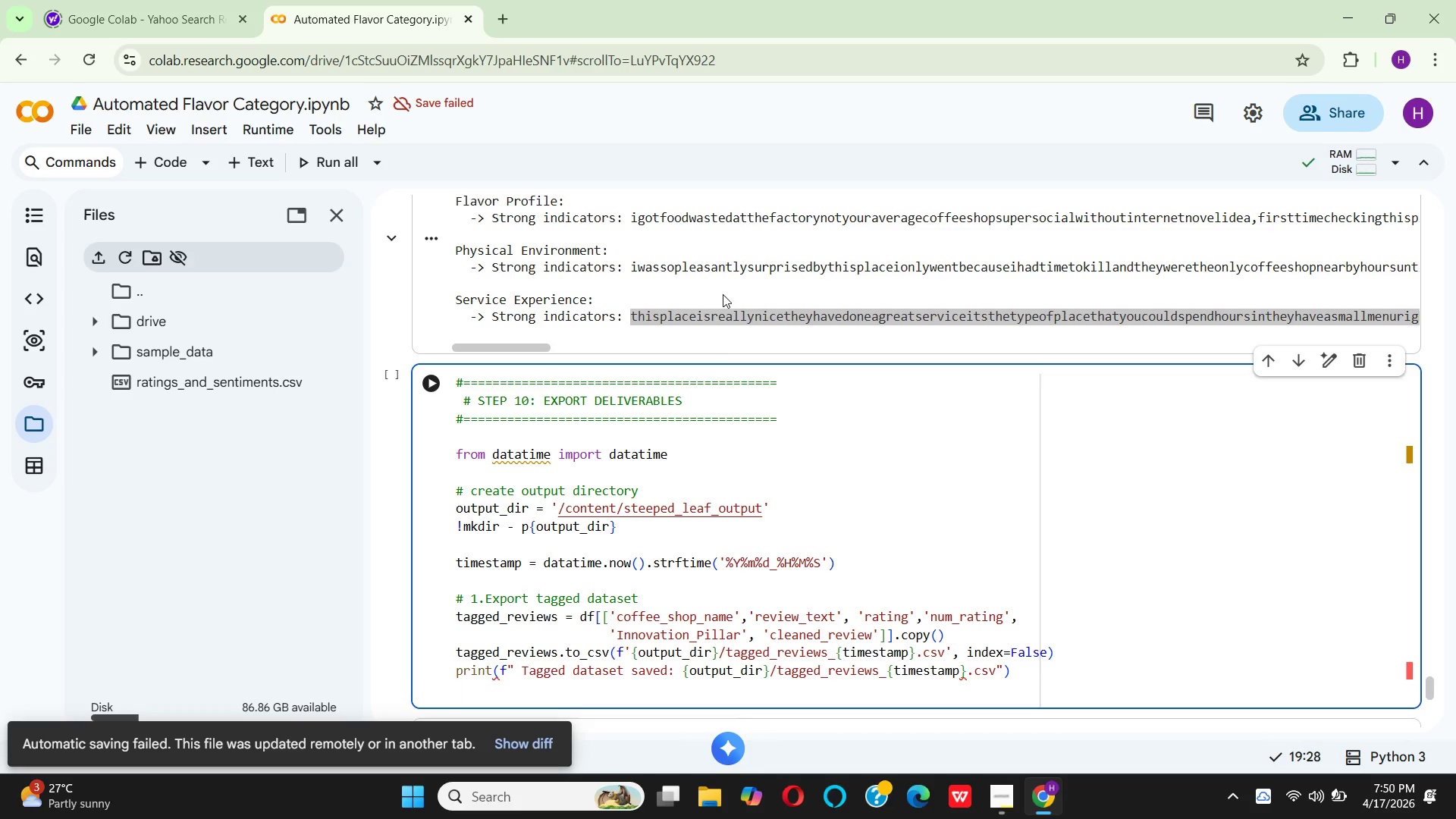 
left_click([969, 672])
 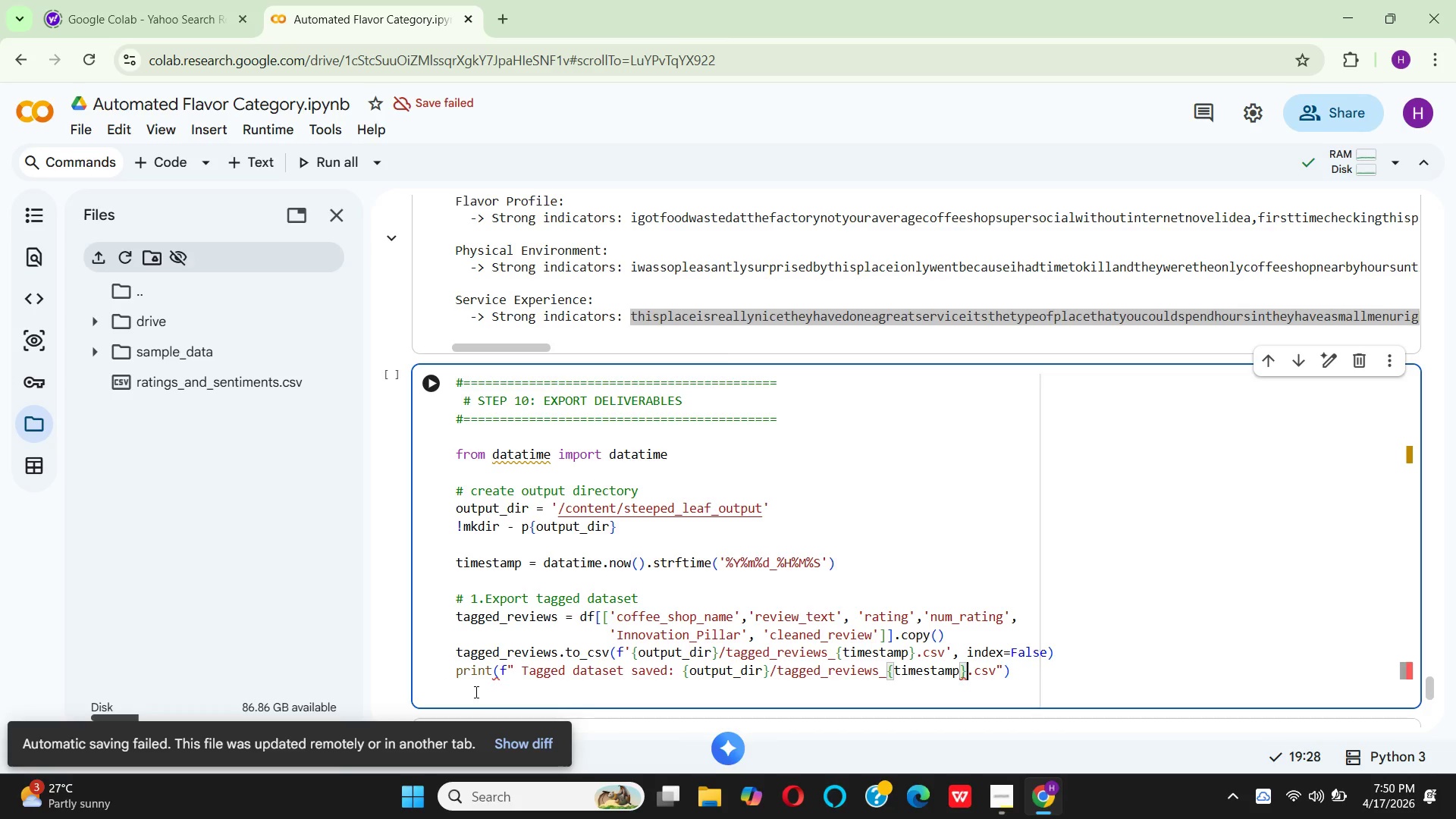 
left_click([471, 692])
 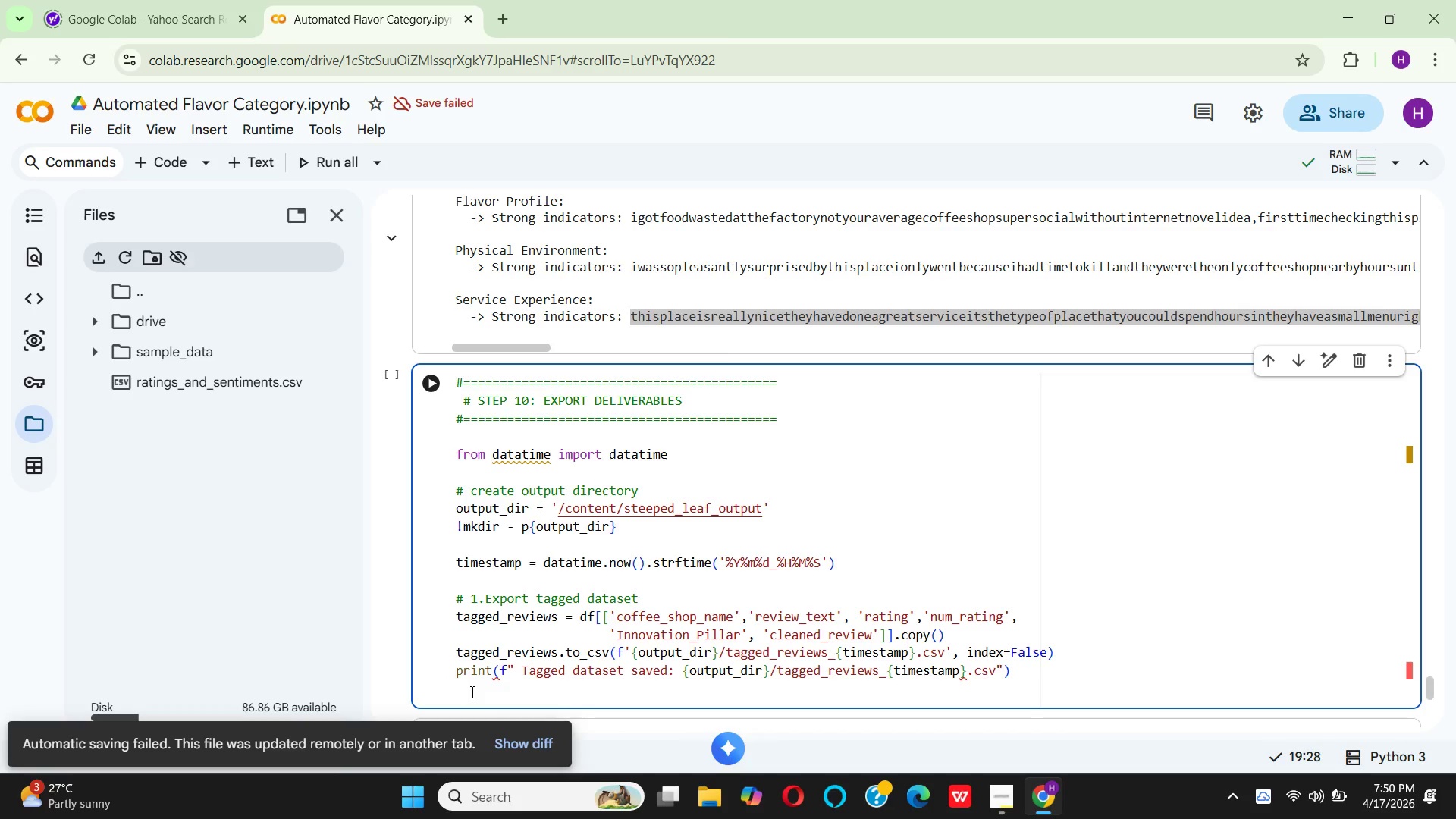 
type(print()
 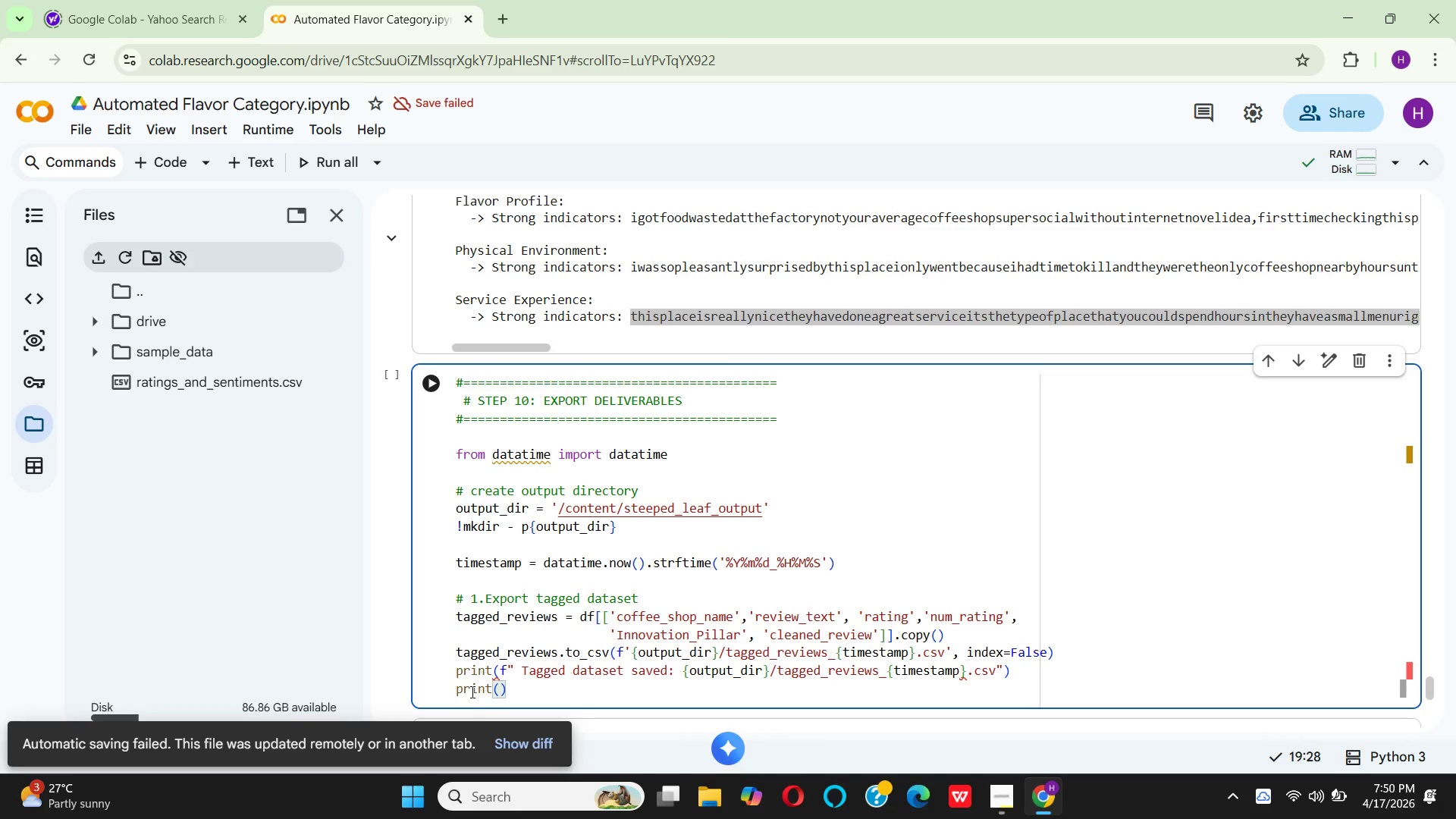 
wait(7.7)
 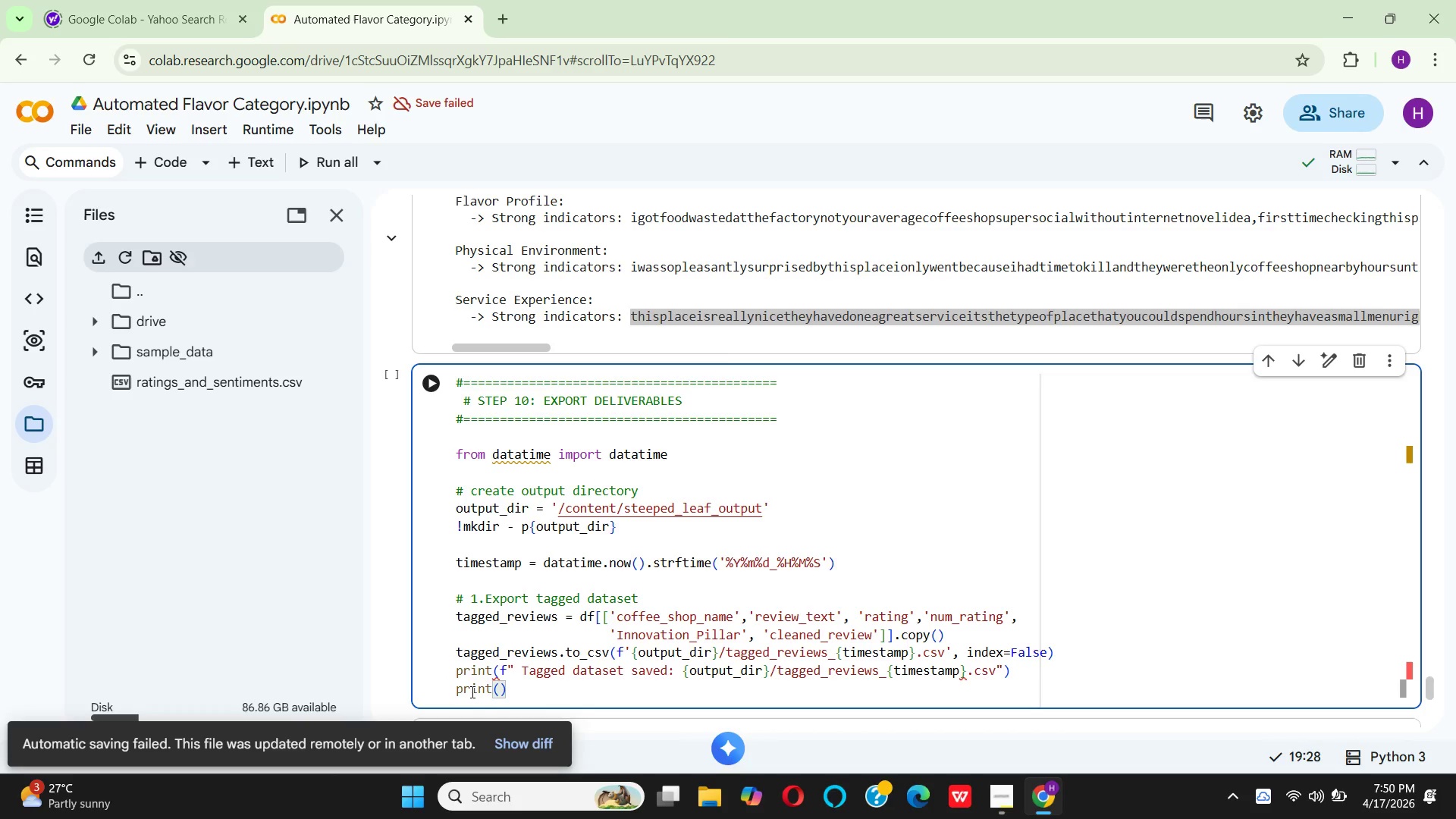 
key(F)
 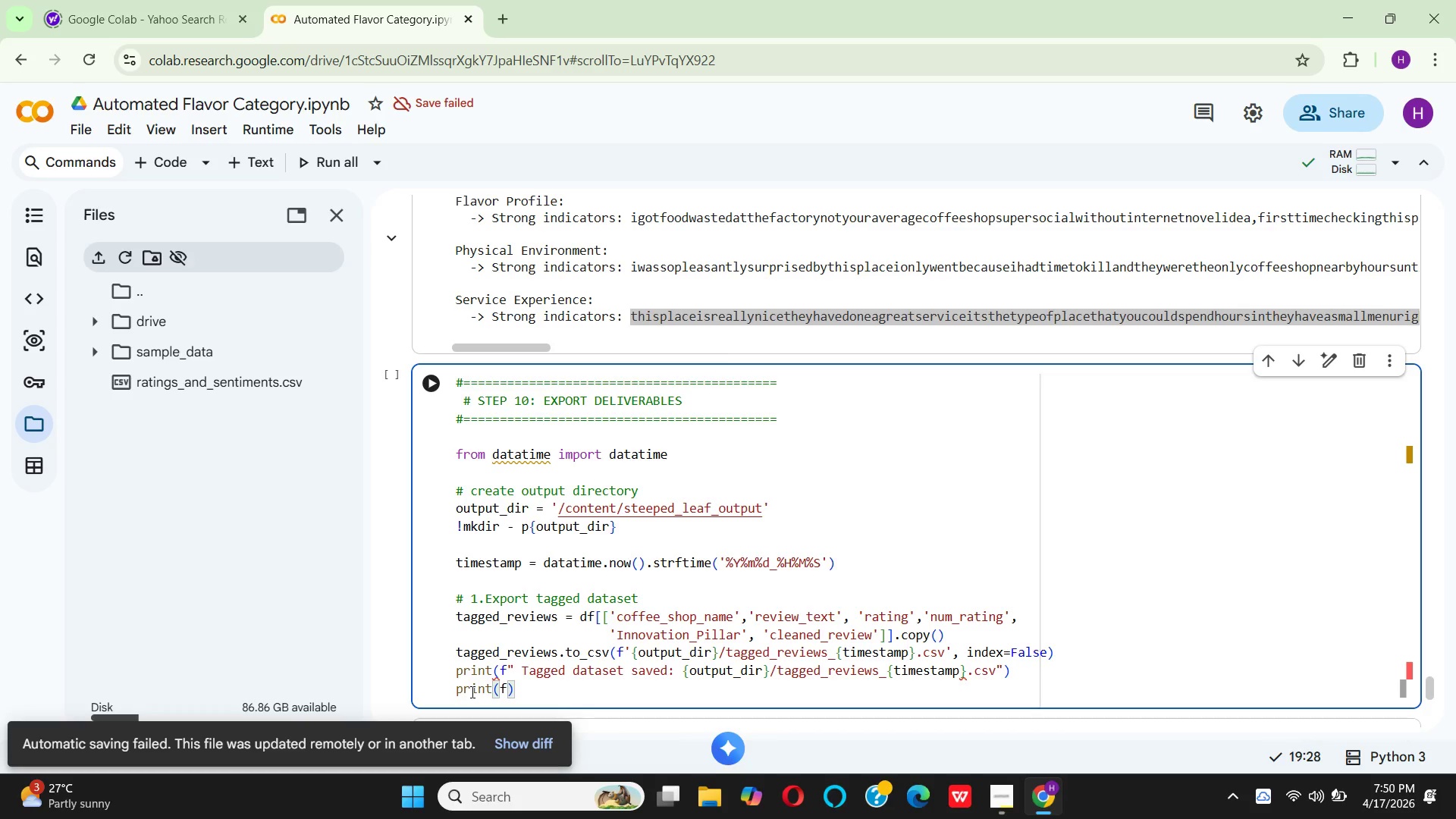 
key(Shift+Quote)
 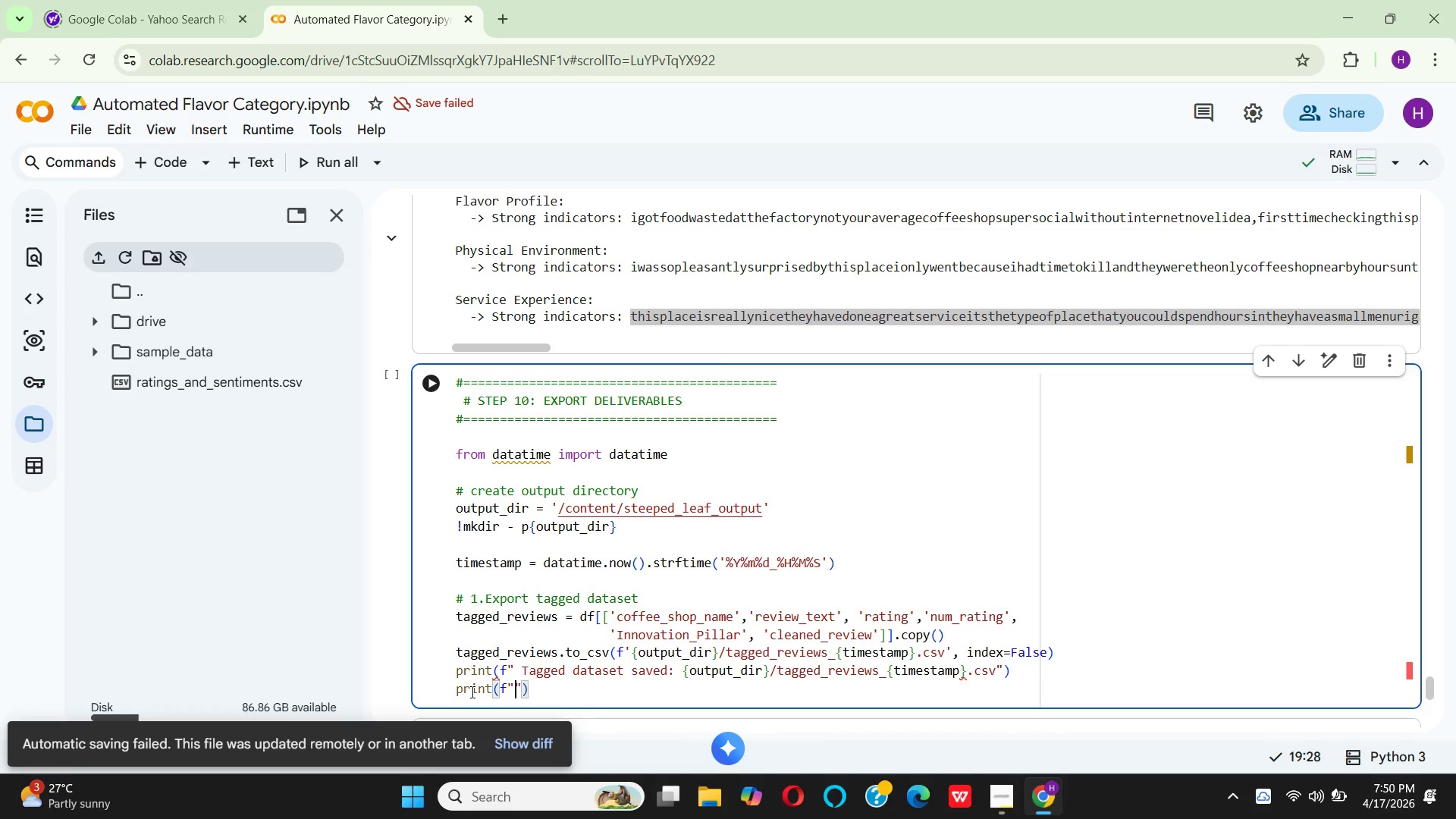 
key(Space)
 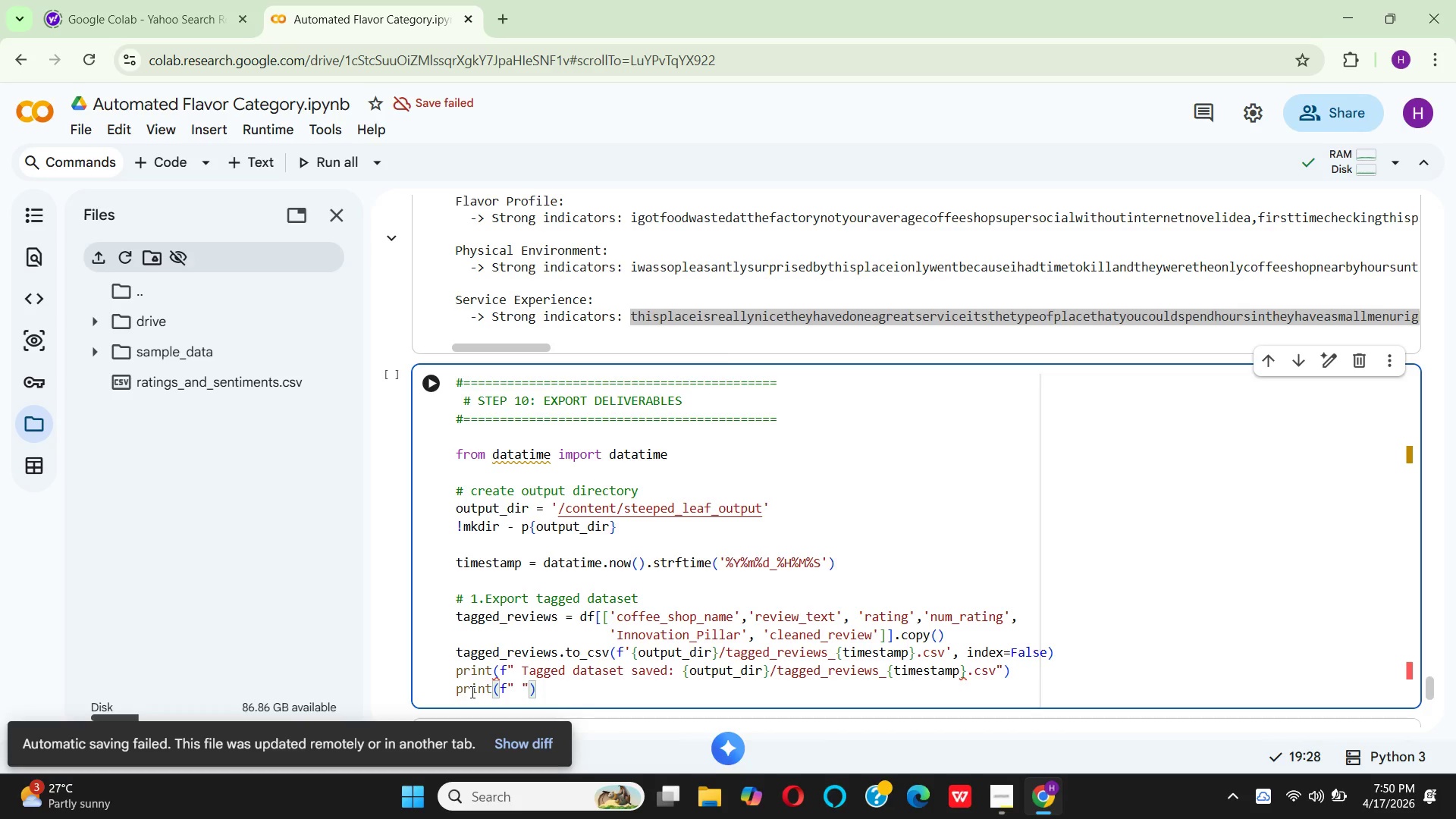 
key(Space)
 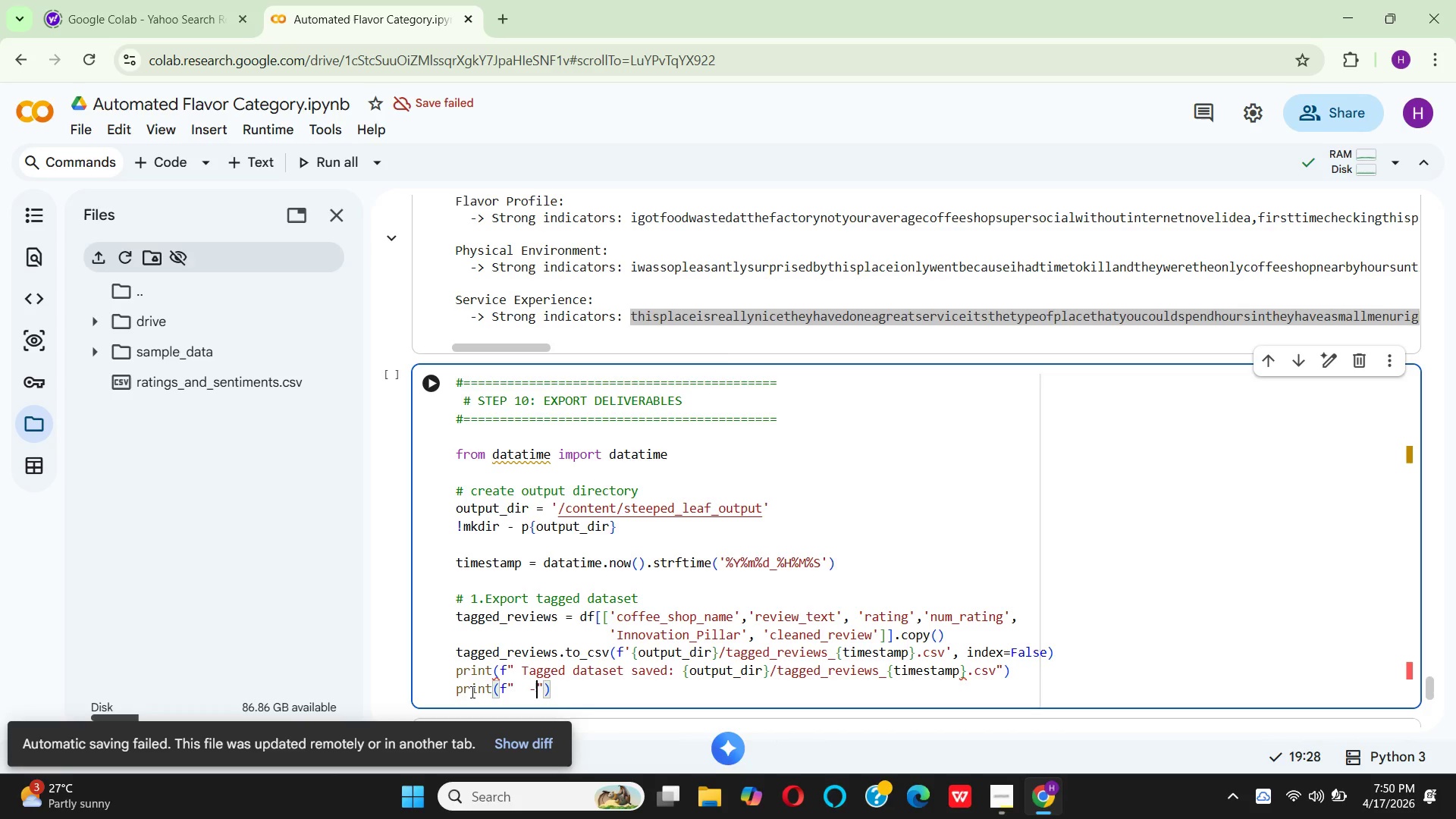 
key(Minus)
 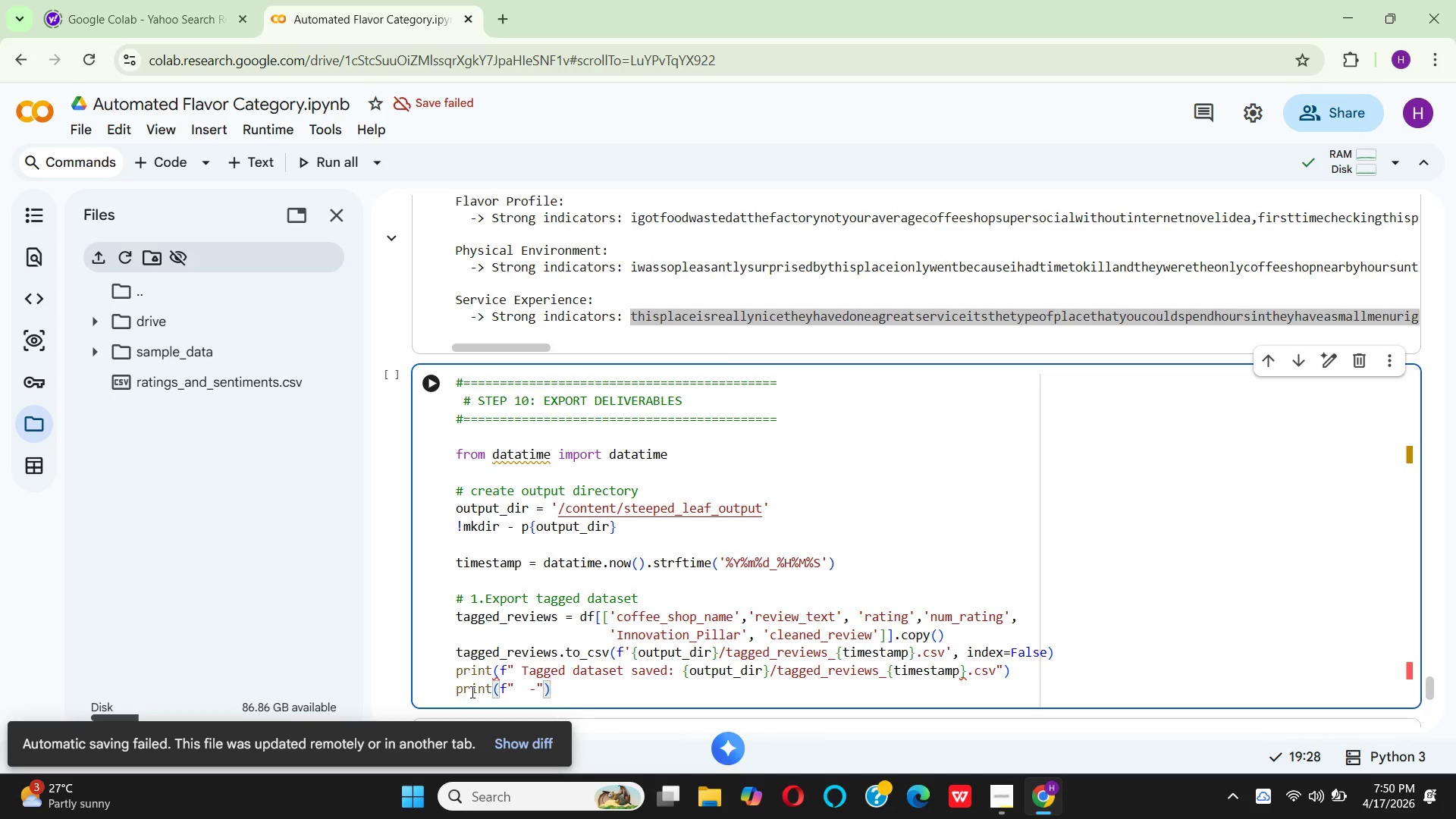 
key(Shift+Period)
 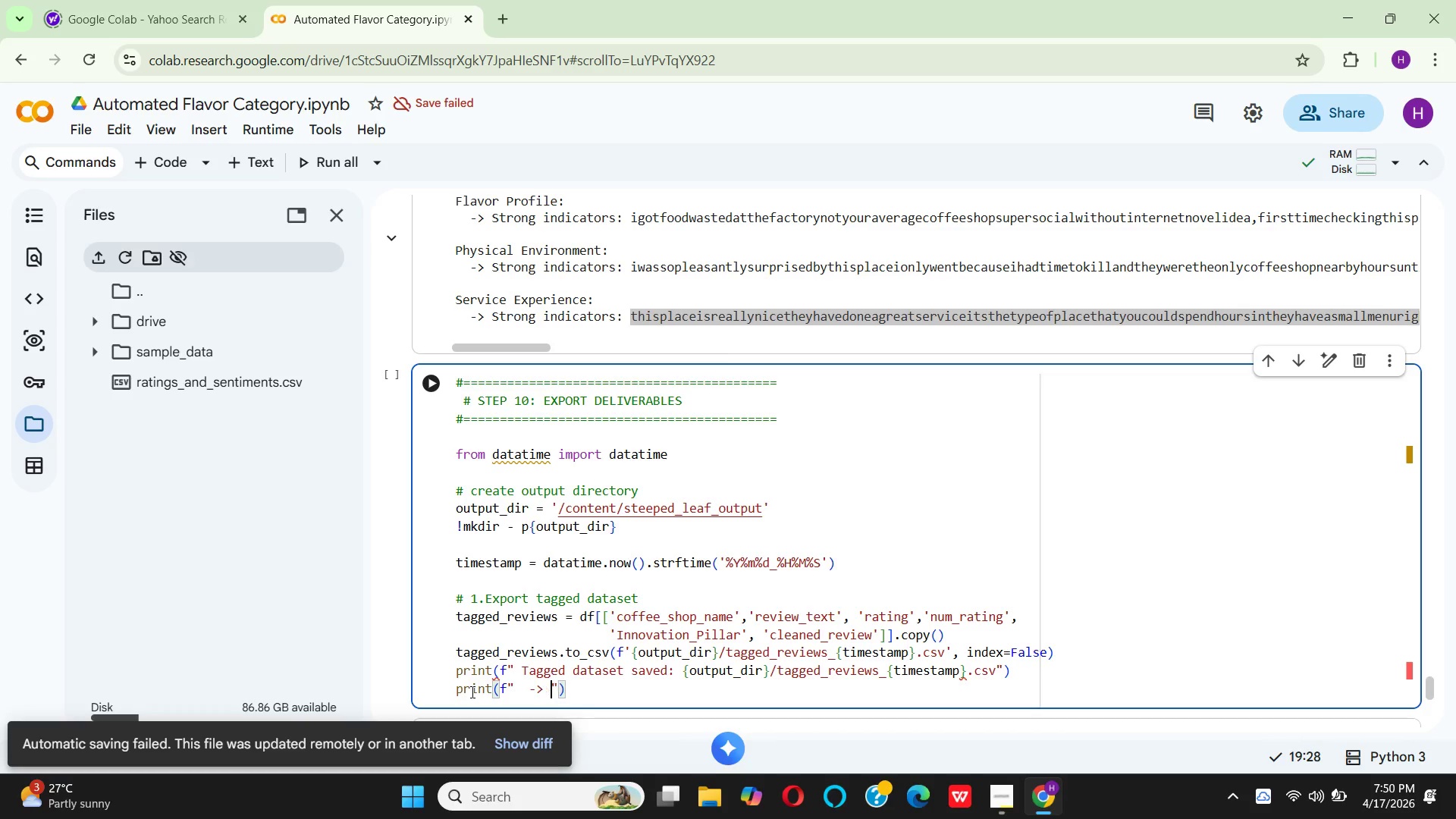 
key(Space)
 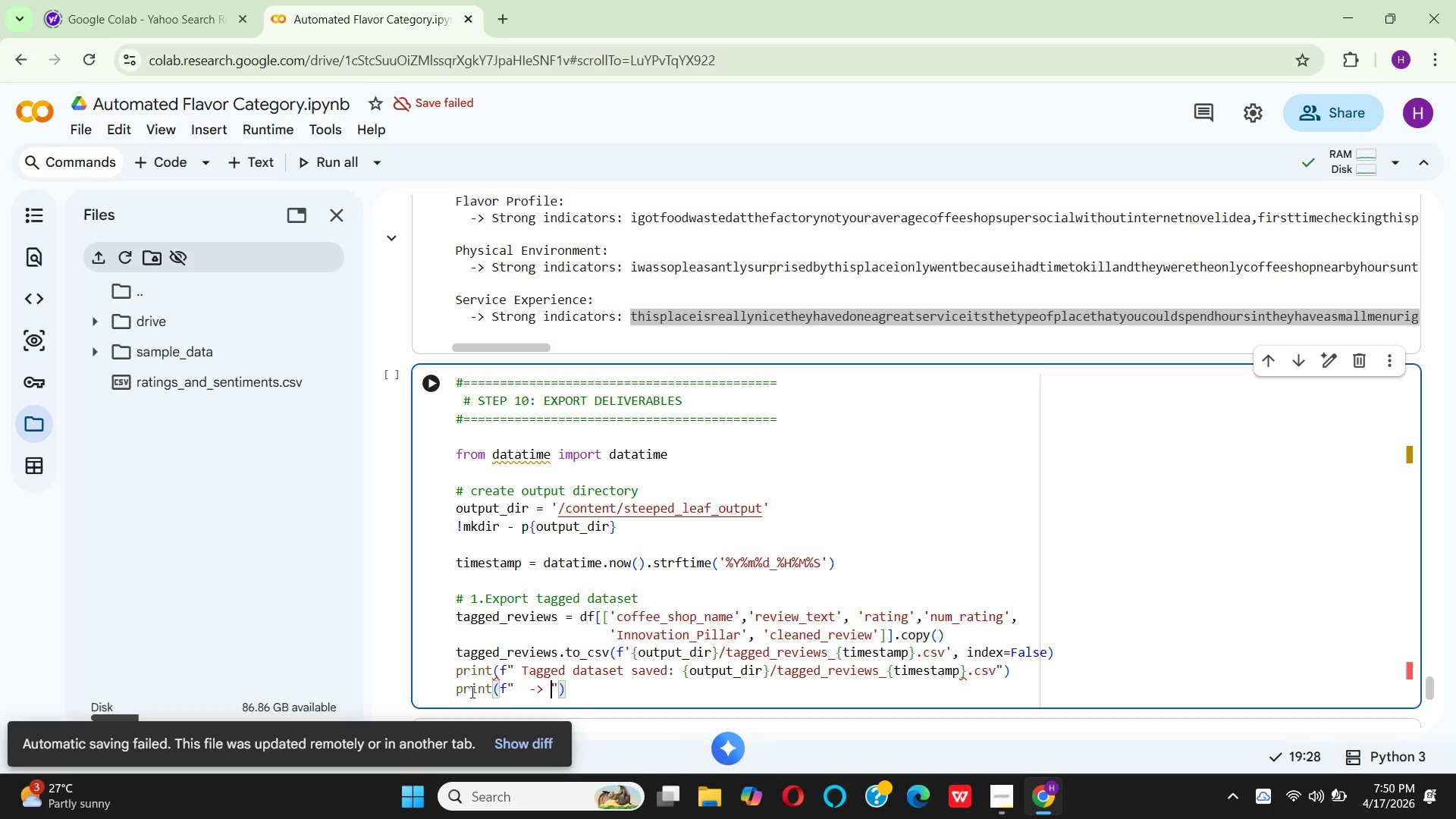 
wait(5.08)
 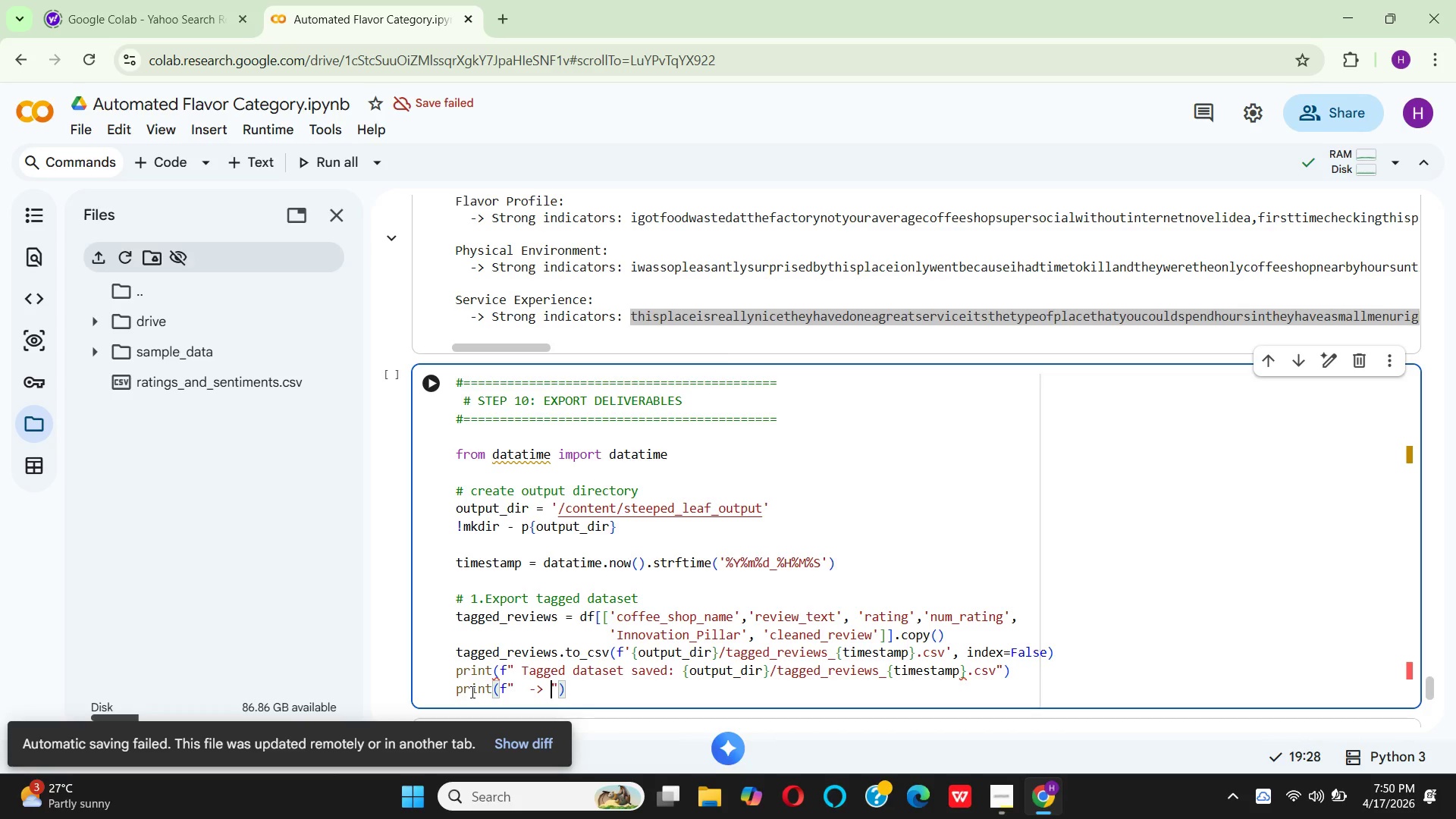 
hold_key(key=Enter, duration=0.34)
 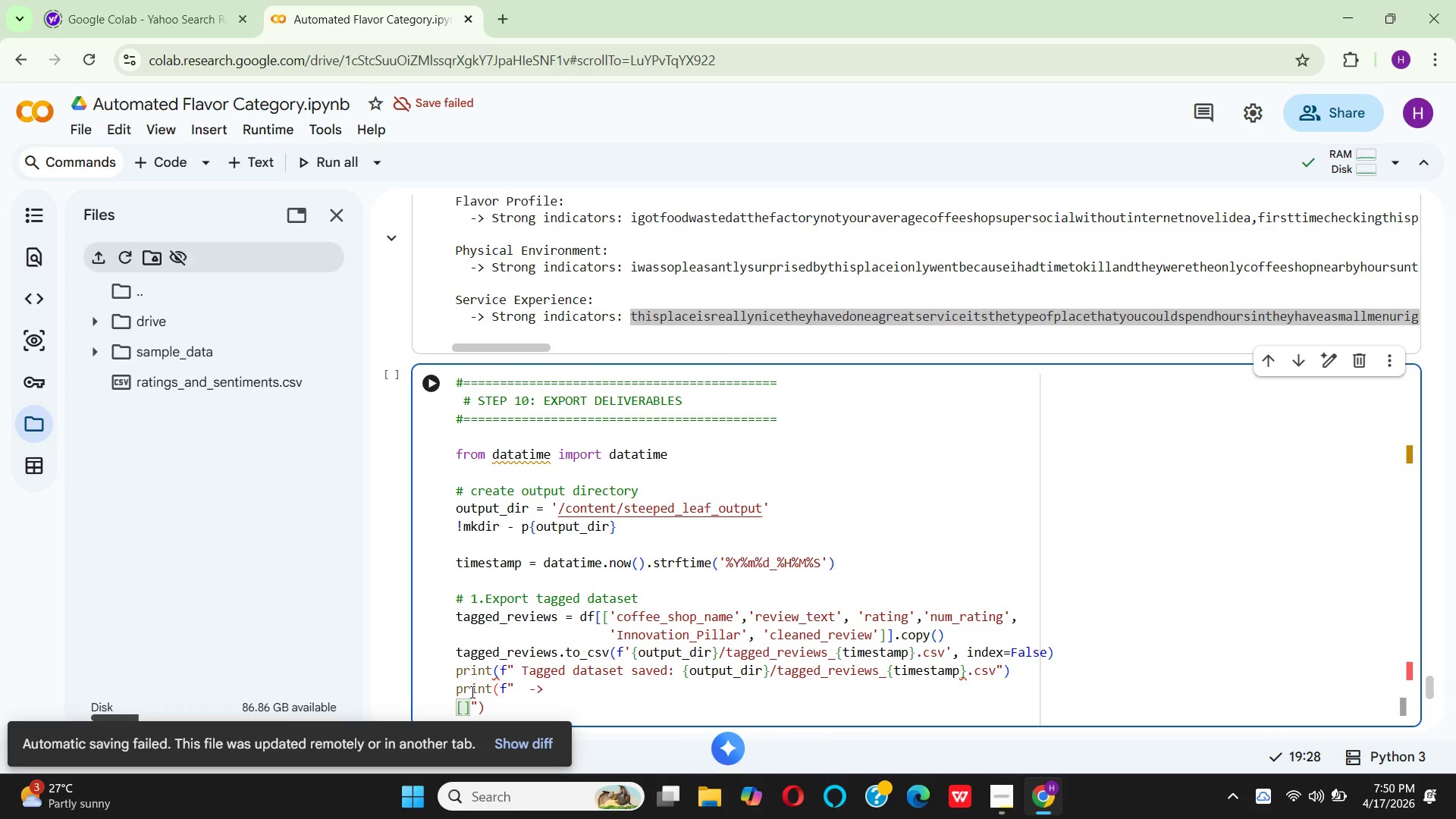 
key(BracketLeft)
 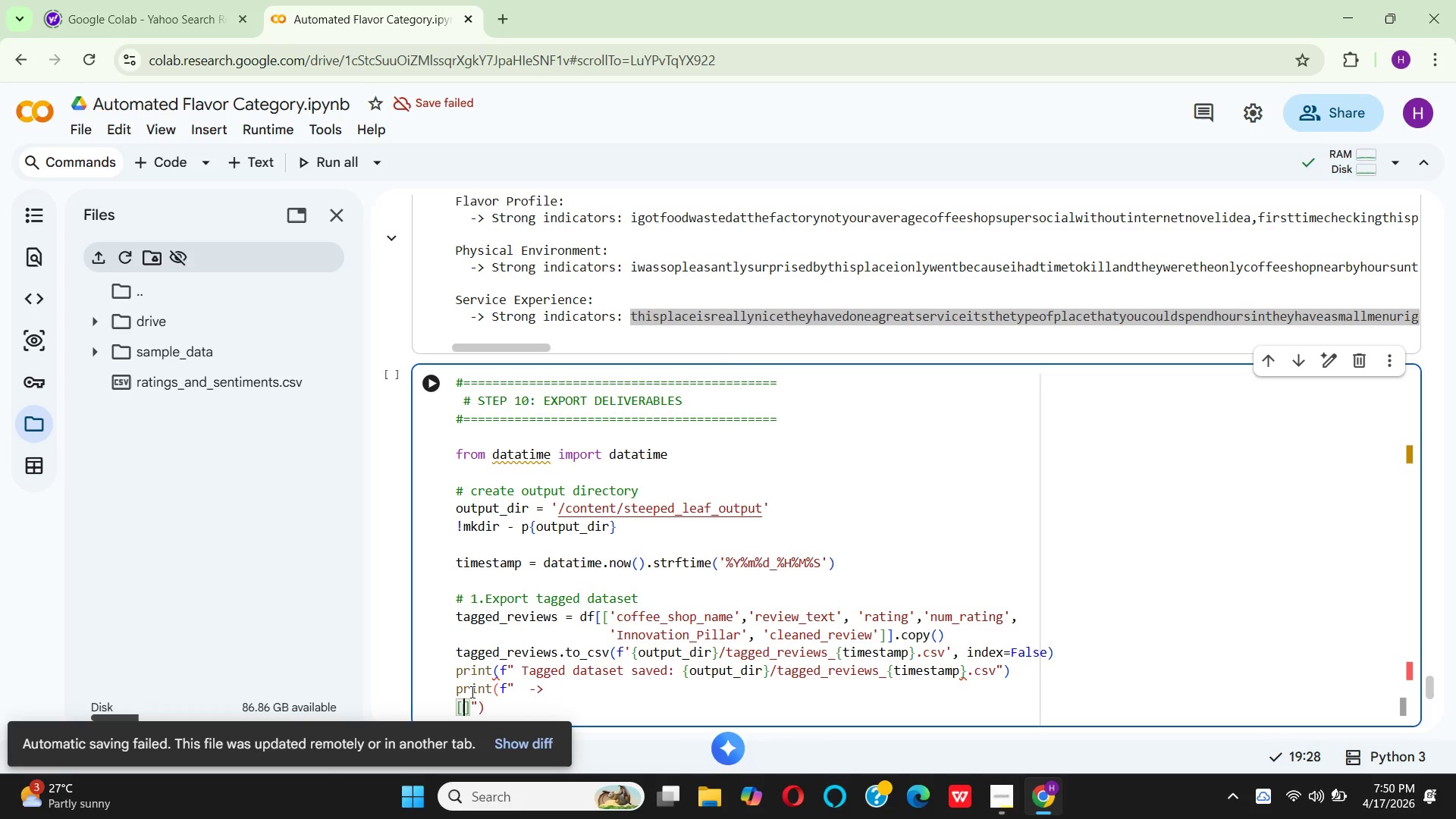 
key(Backspace)
 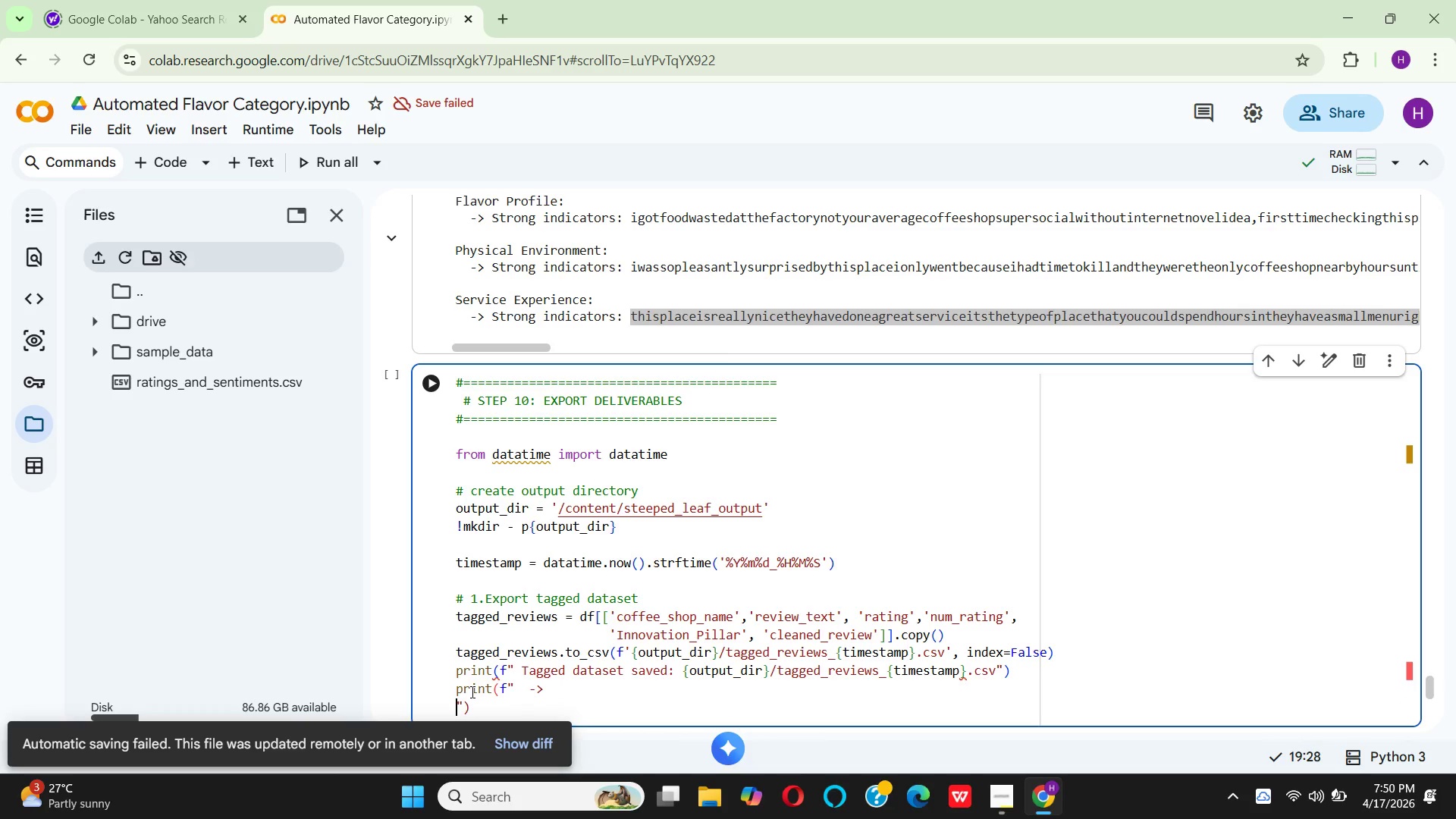 
key(Backspace)
 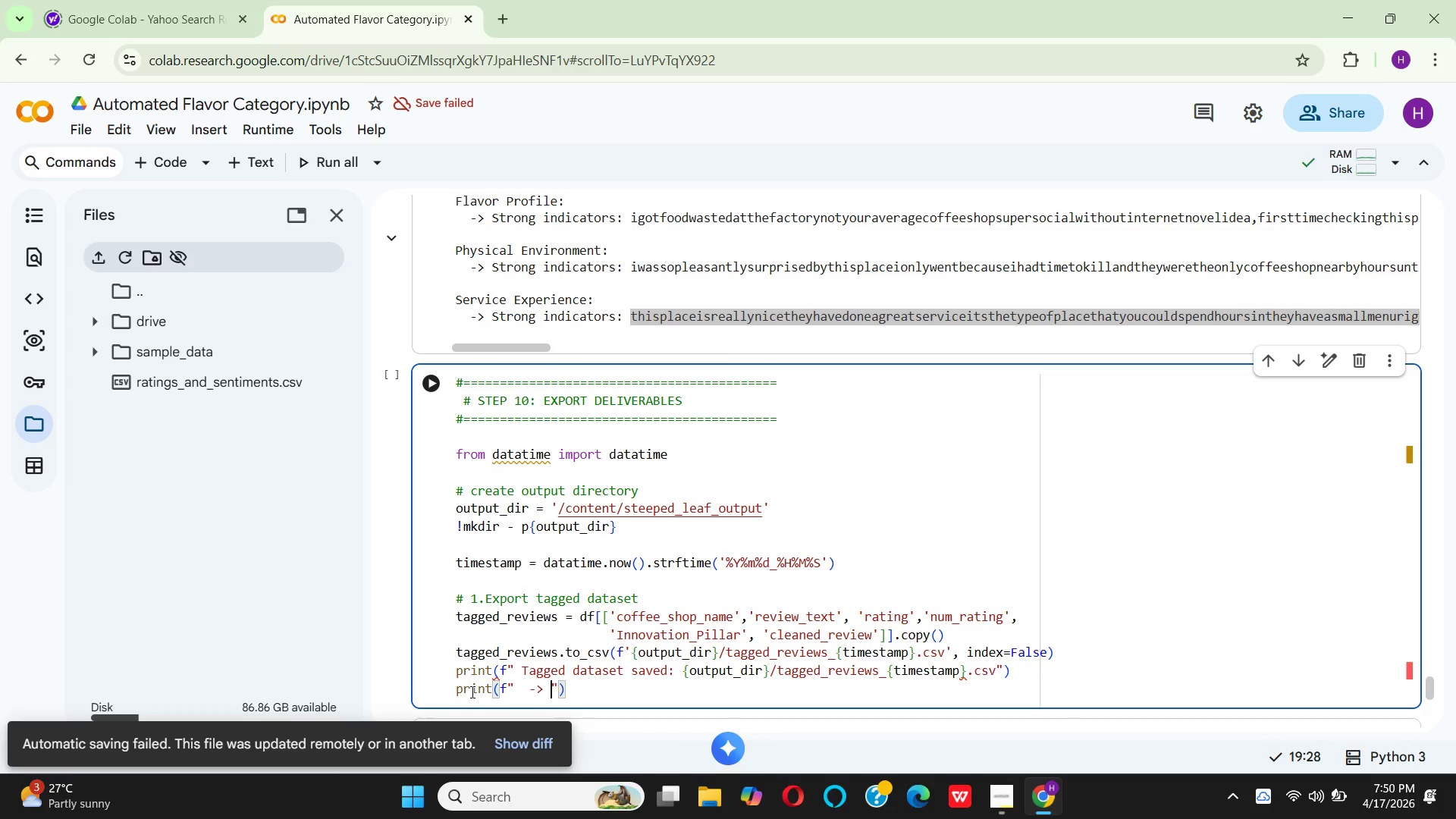 
key(Shift+BracketLeft)
 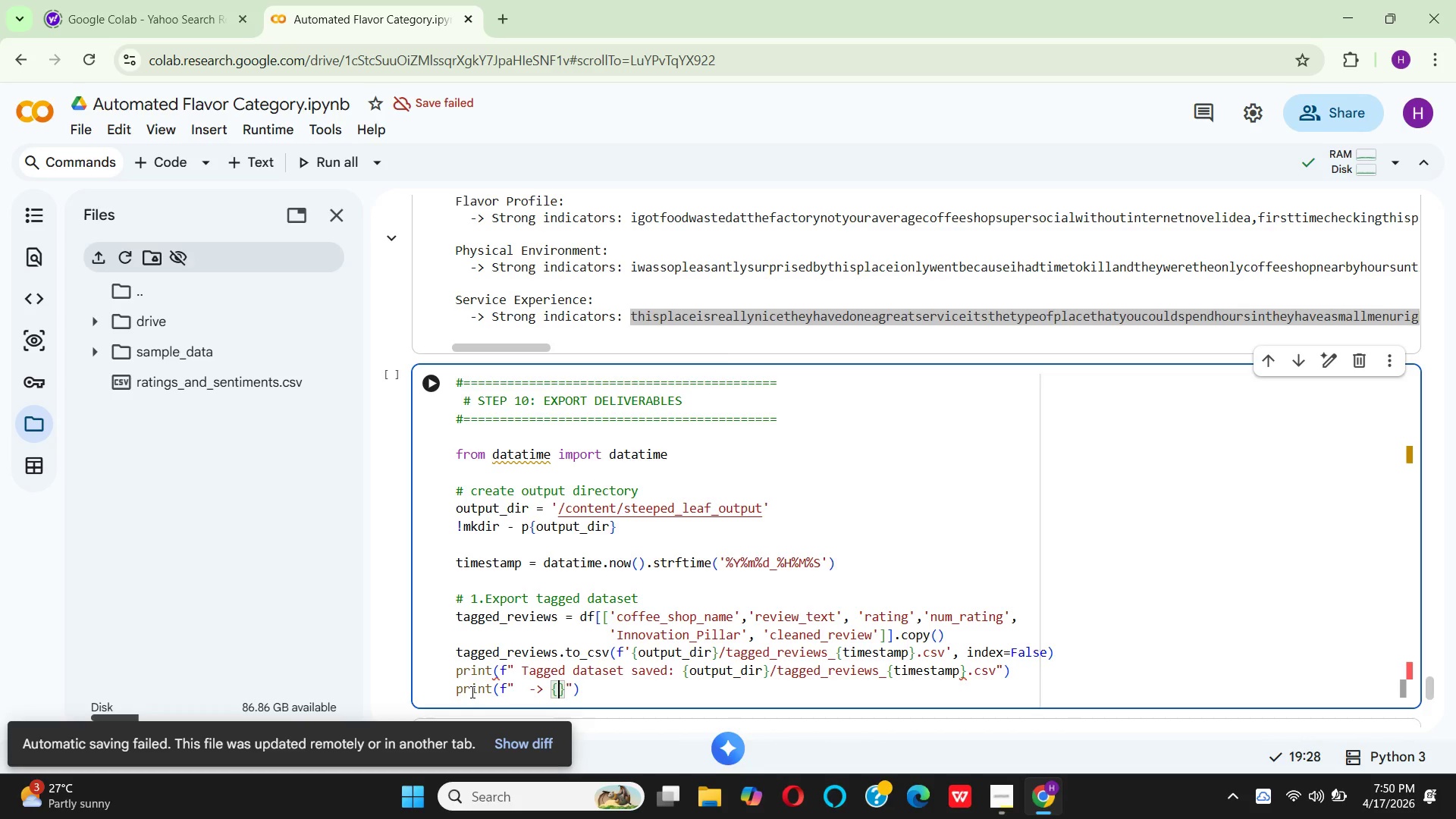 
wait(5.48)
 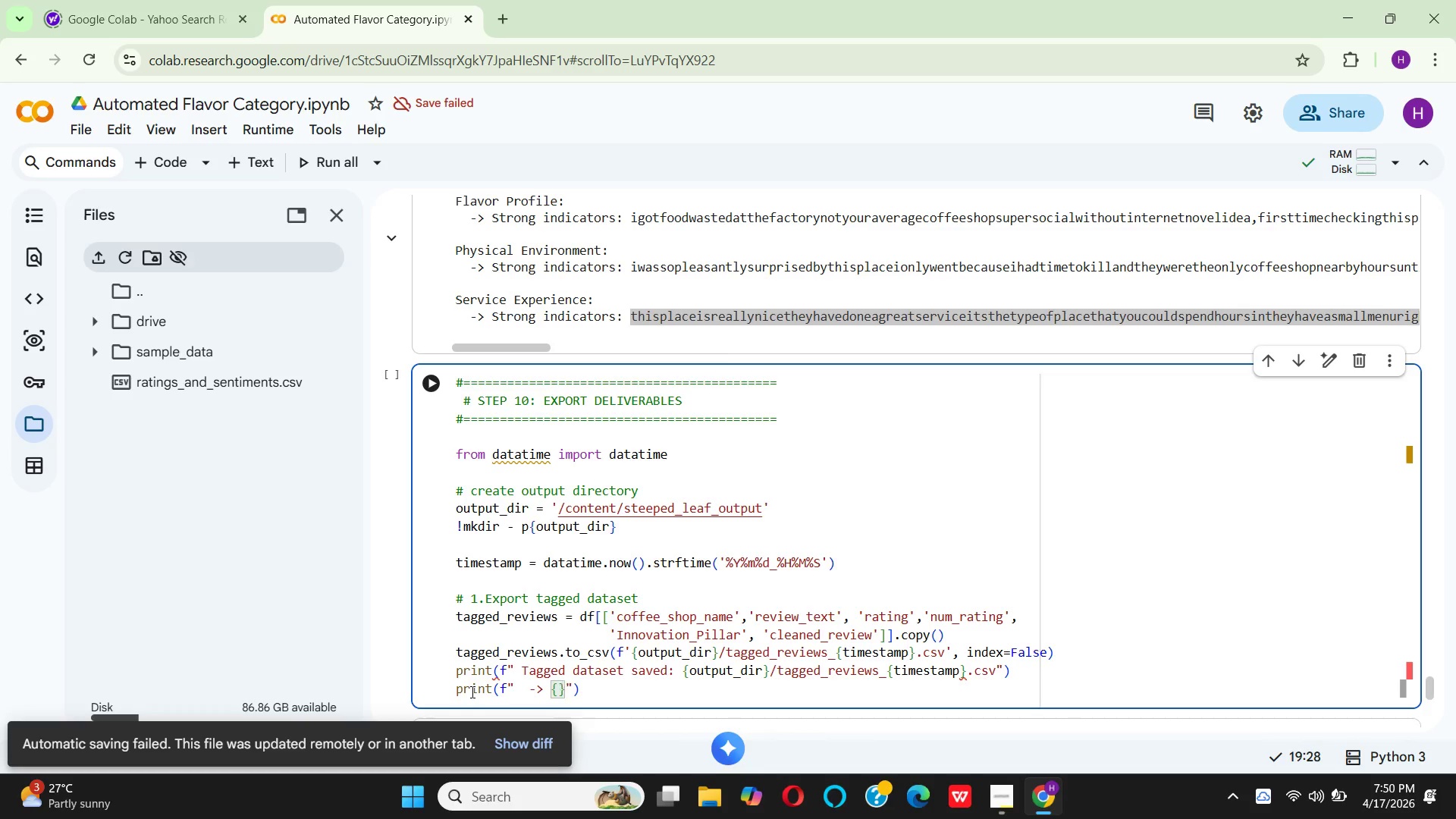 
type(len)
 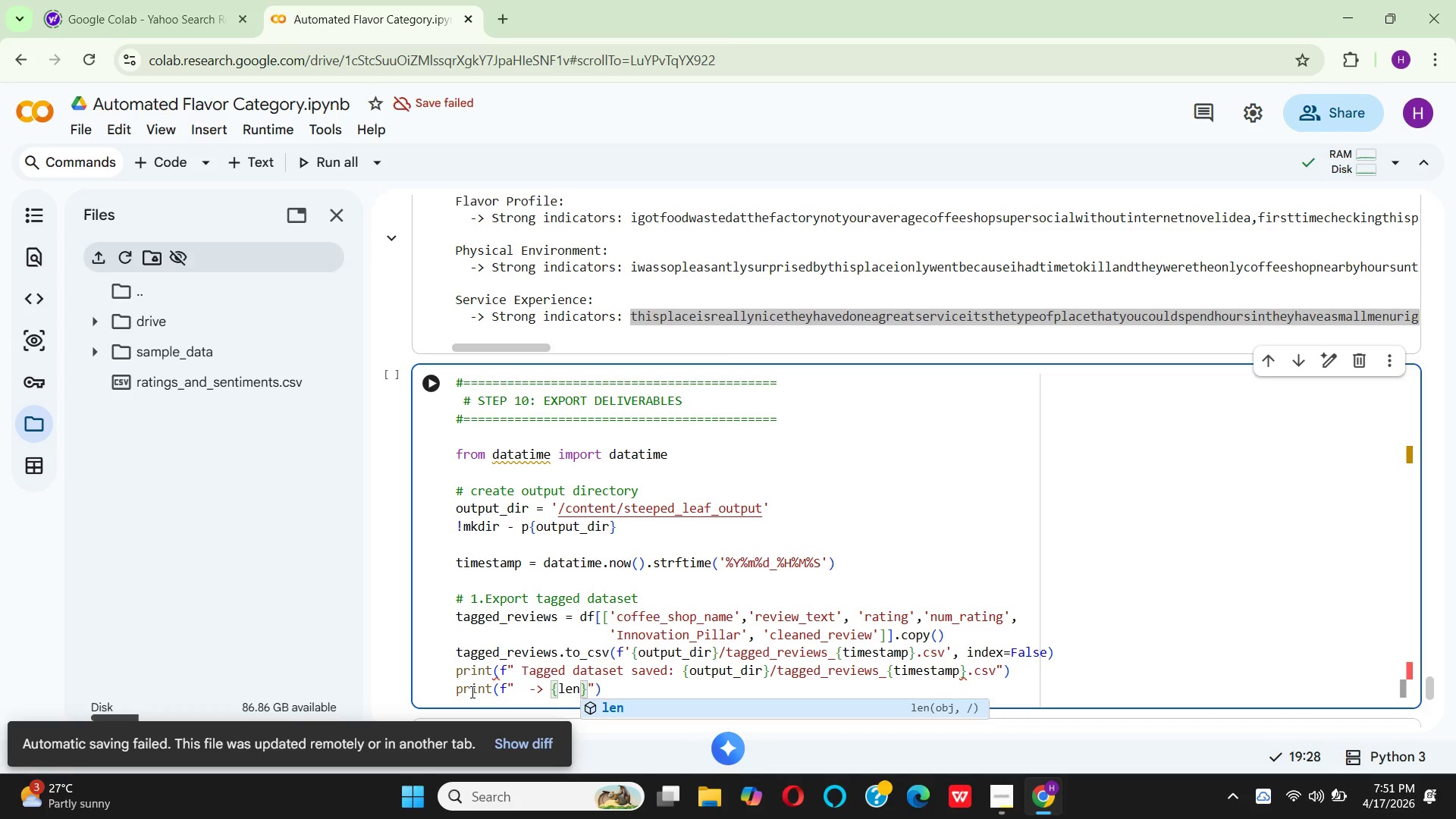 
wait(44.33)
 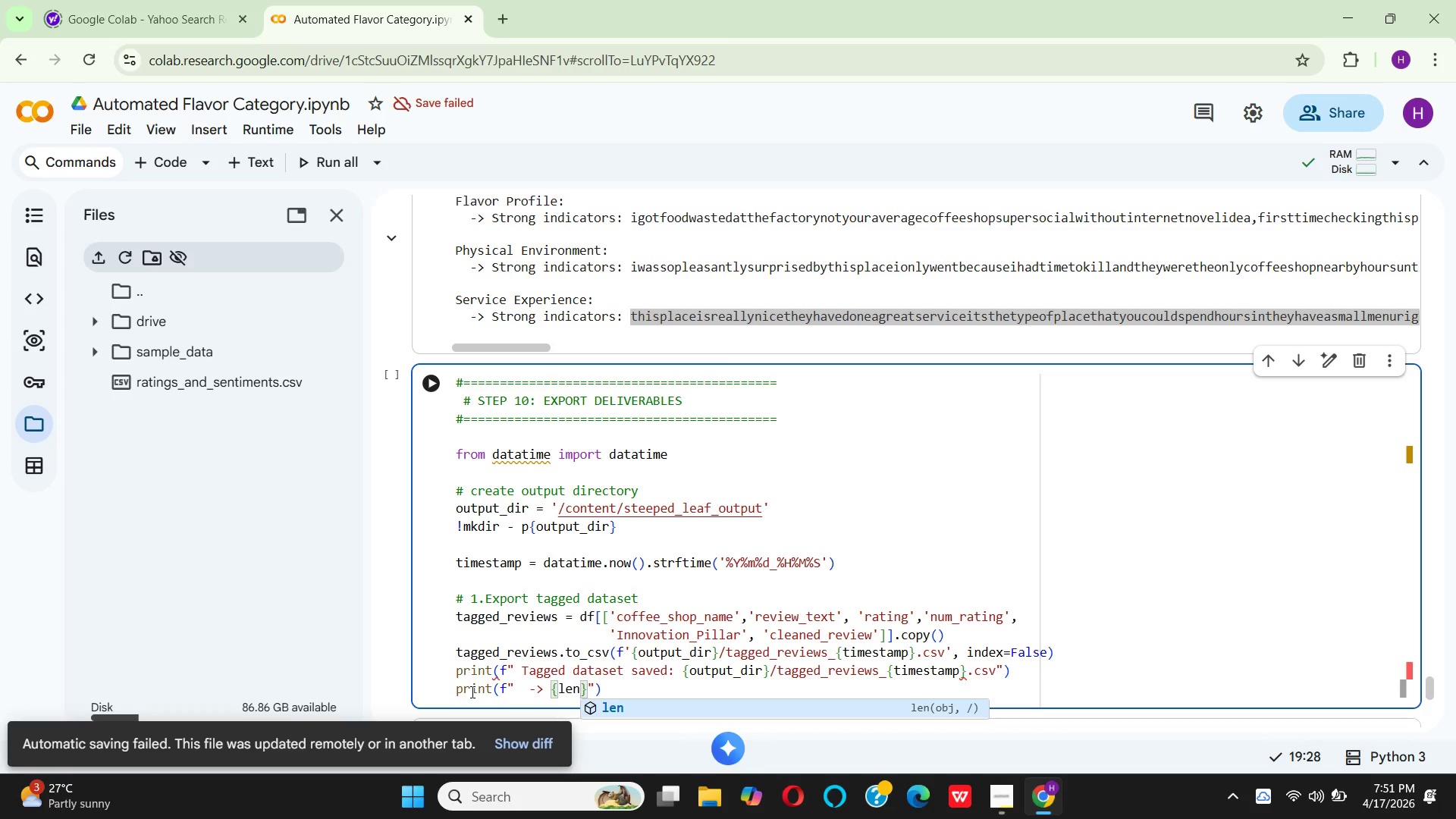 
key(9)
 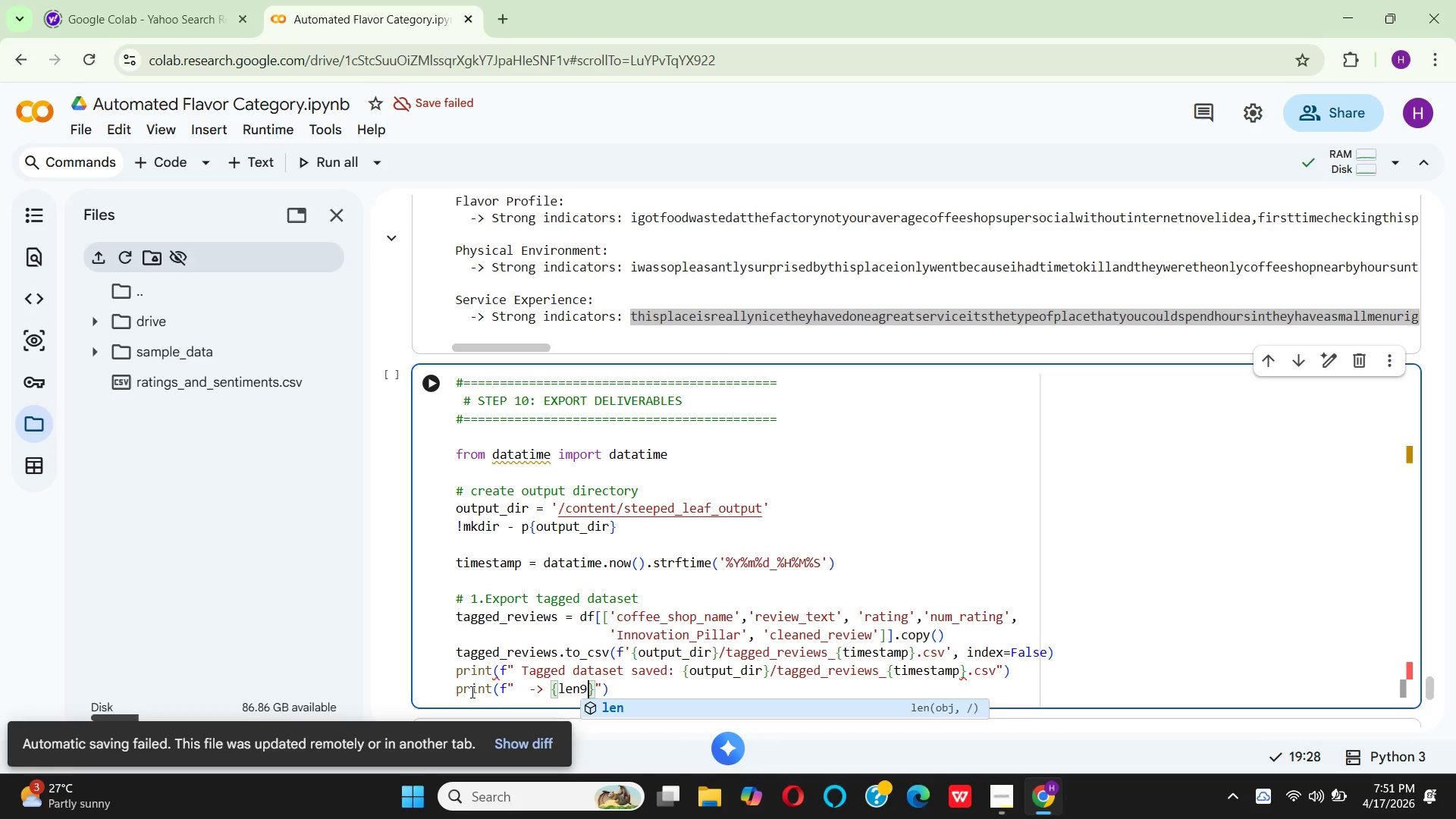 
key(Backspace)
 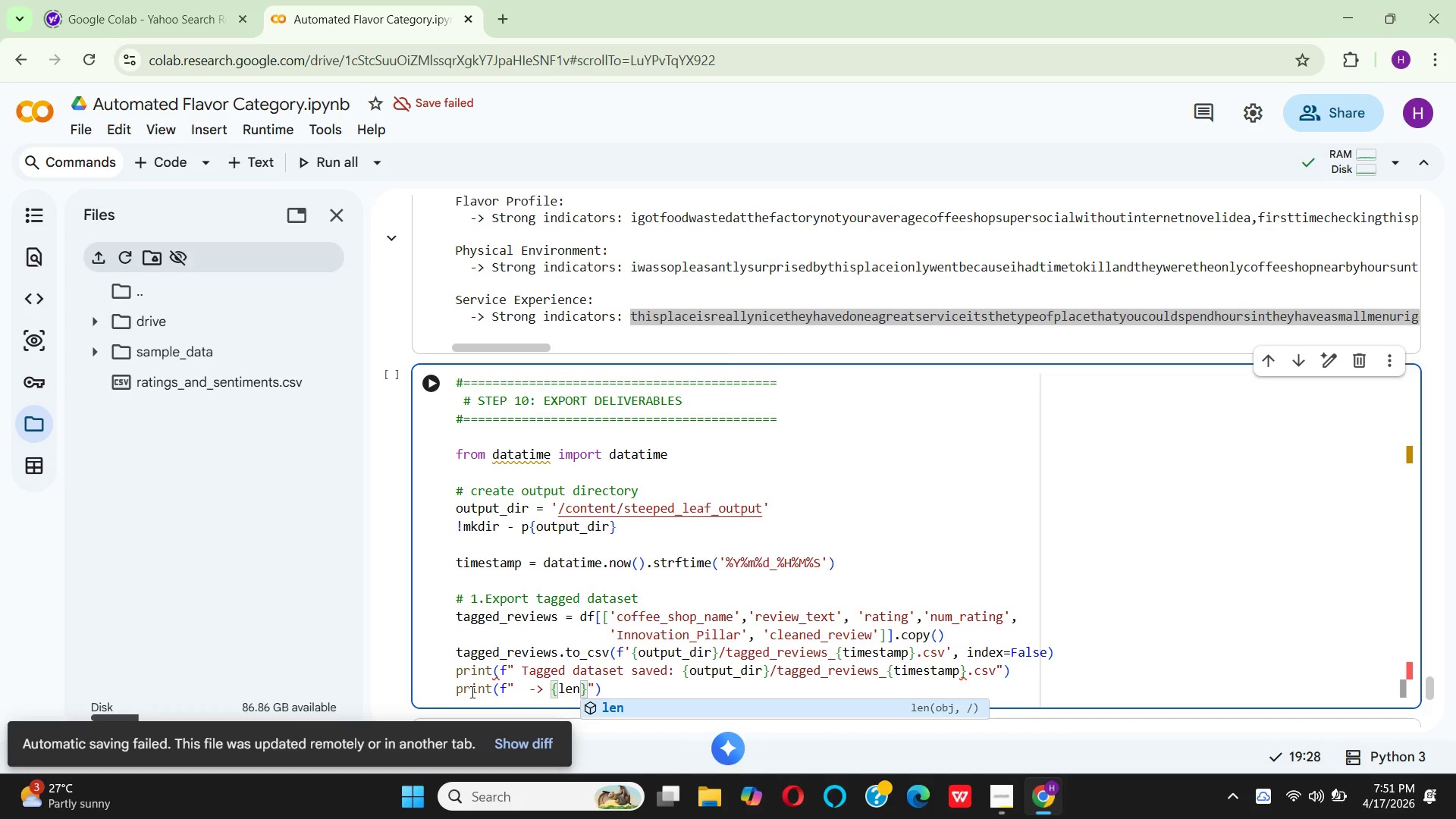 
key(Shift+9)
 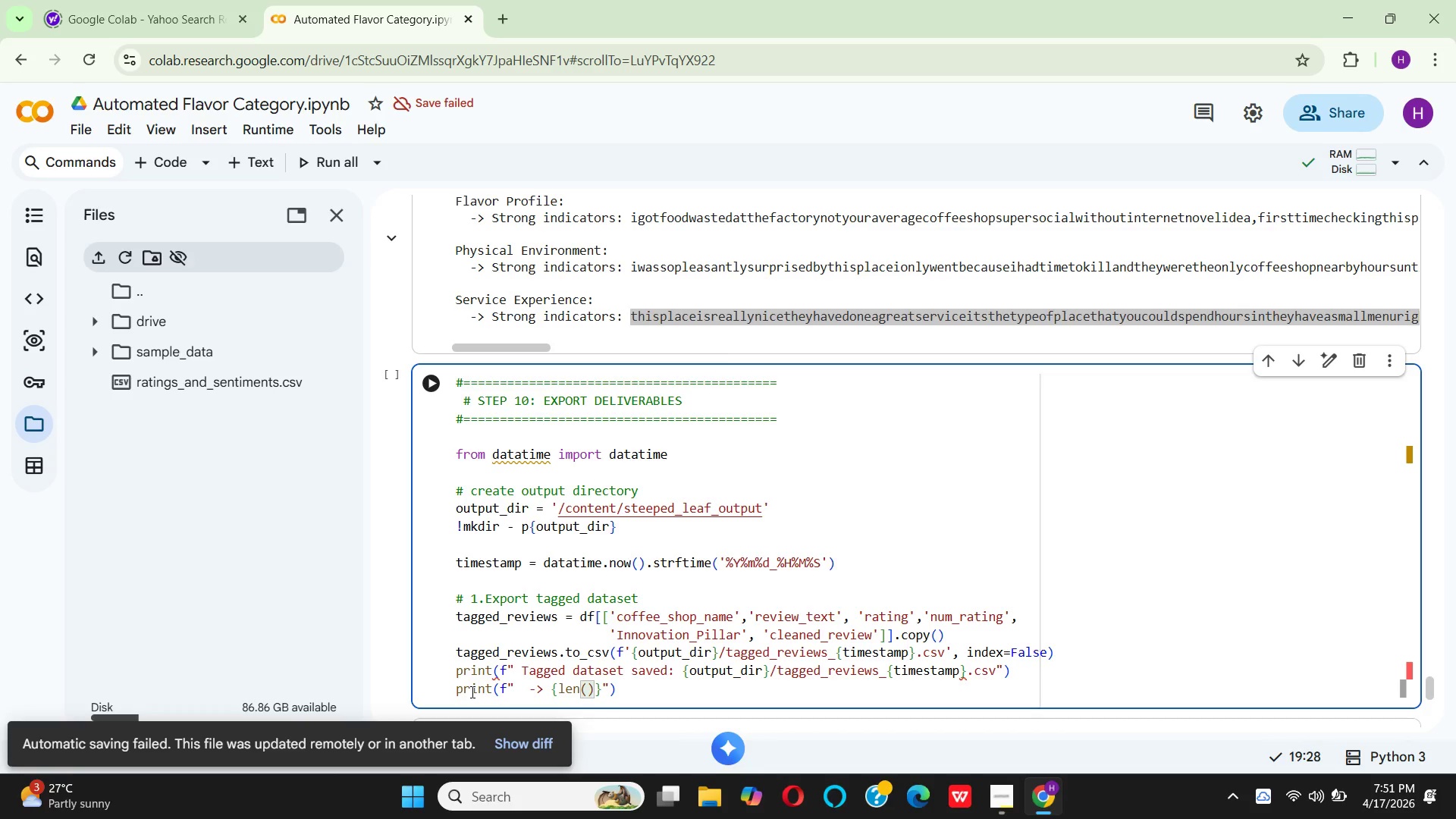 
type(tagg)
 